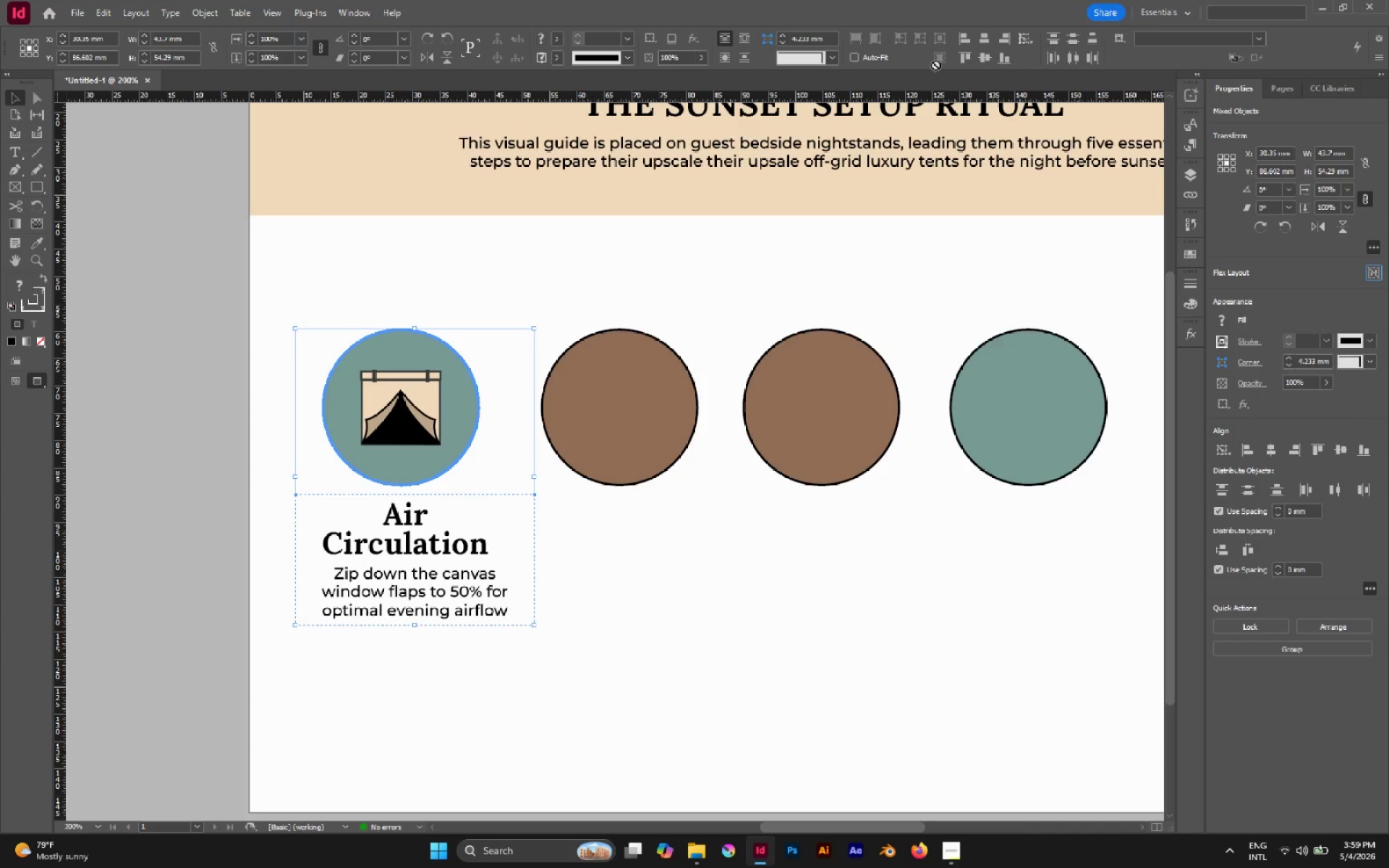 
left_click([986, 41])
 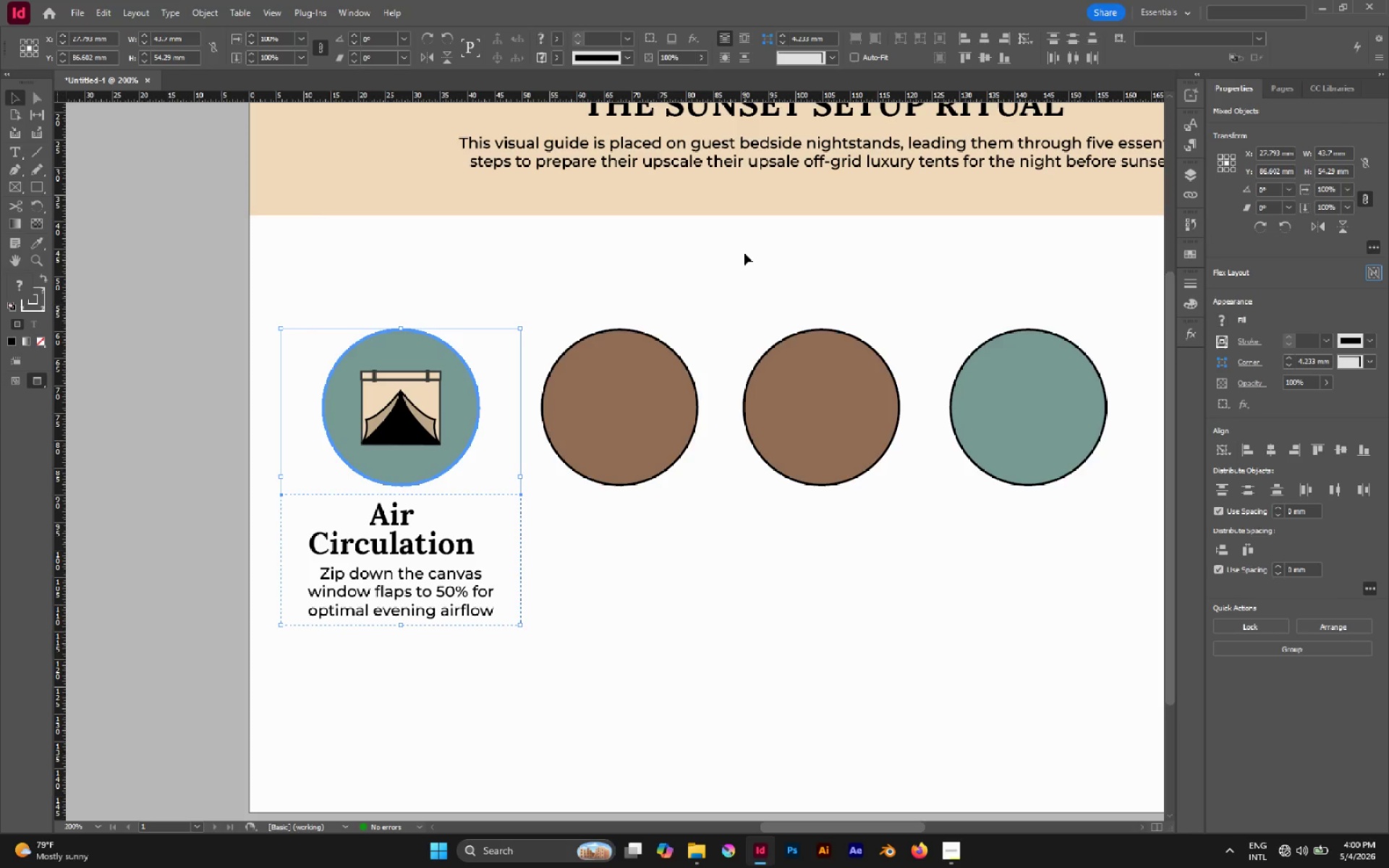 
wait(18.31)
 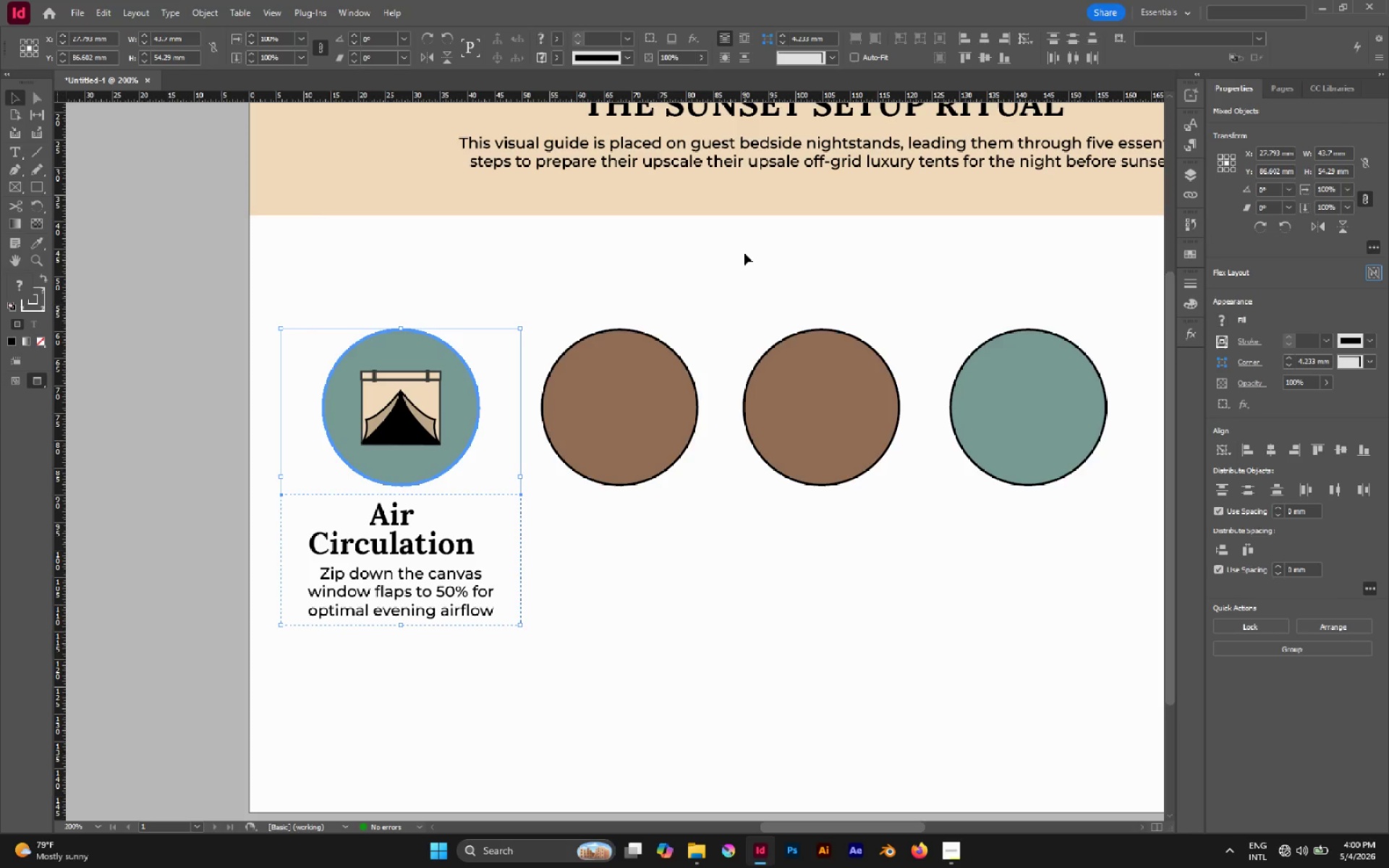 
left_click([1202, 576])
 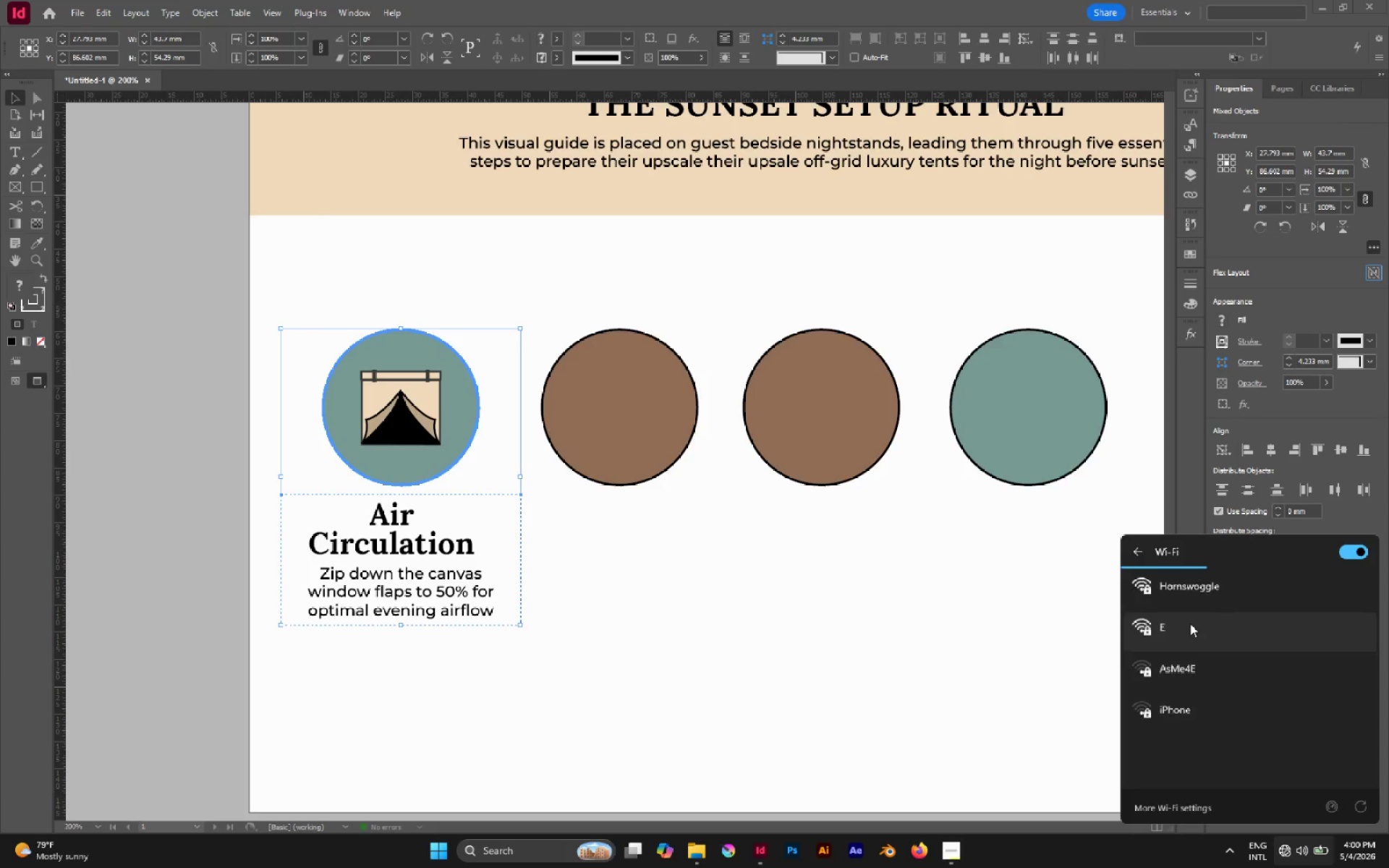 
left_click([1192, 621])
 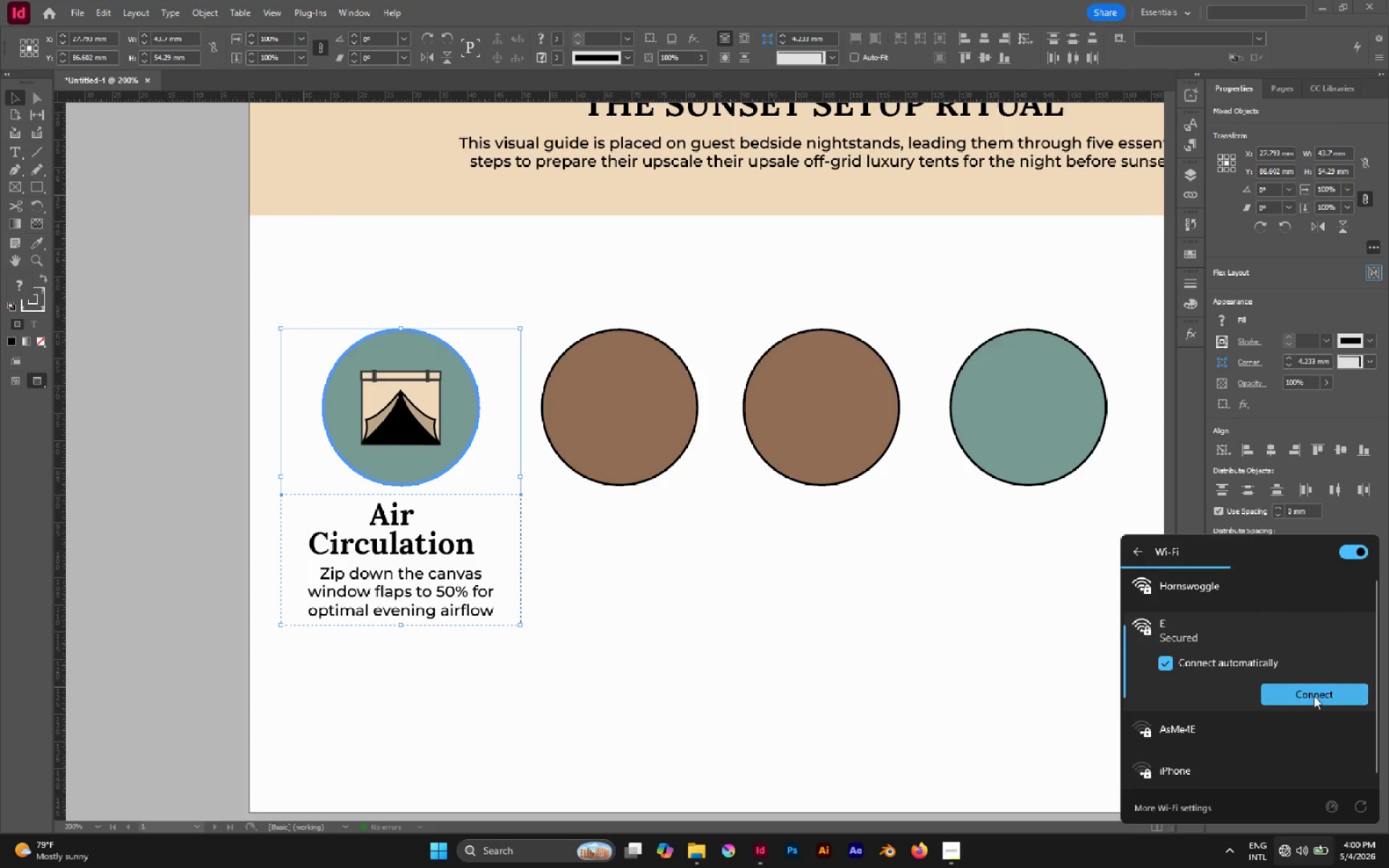 
left_click([1314, 696])
 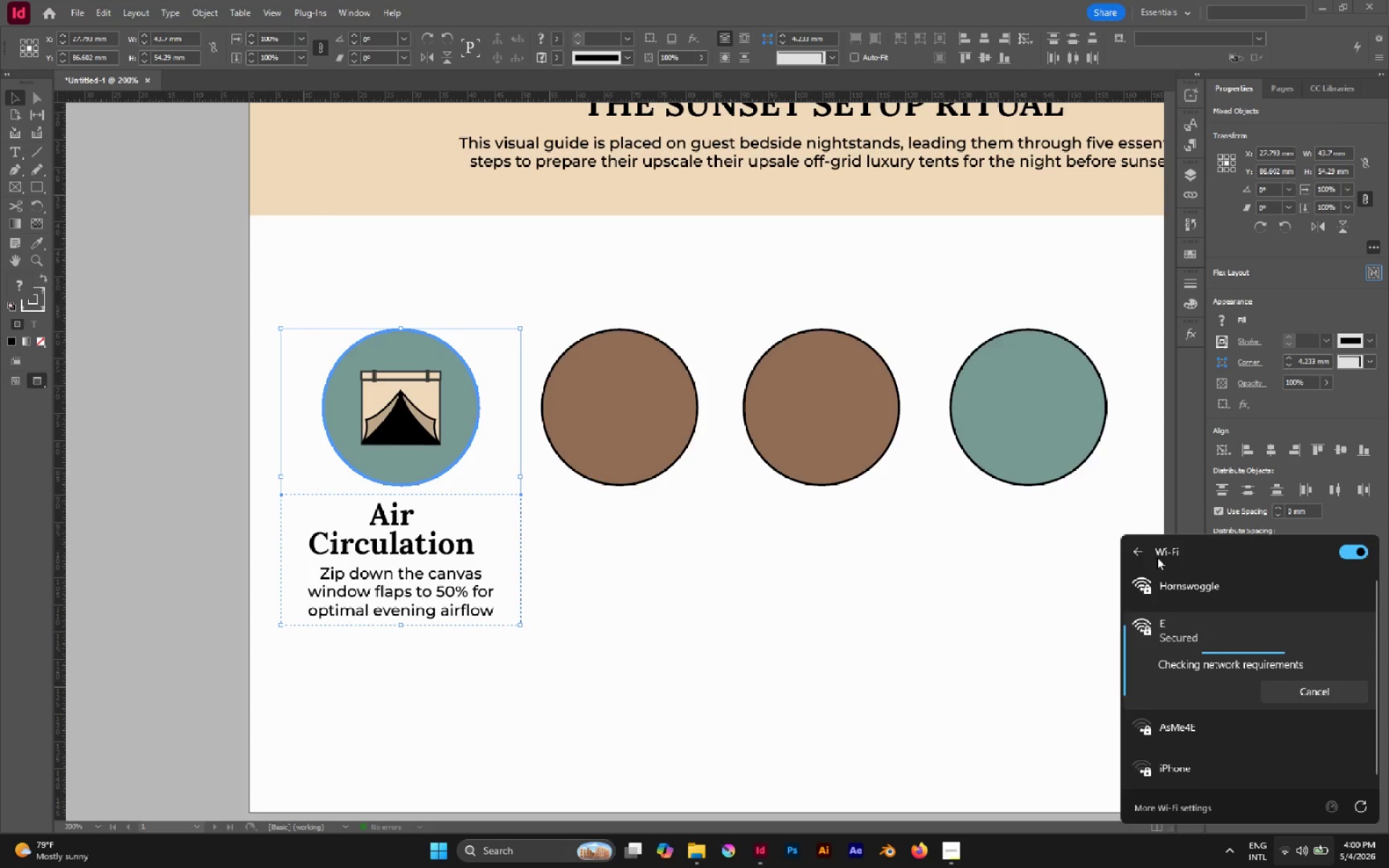 
left_click([1147, 551])
 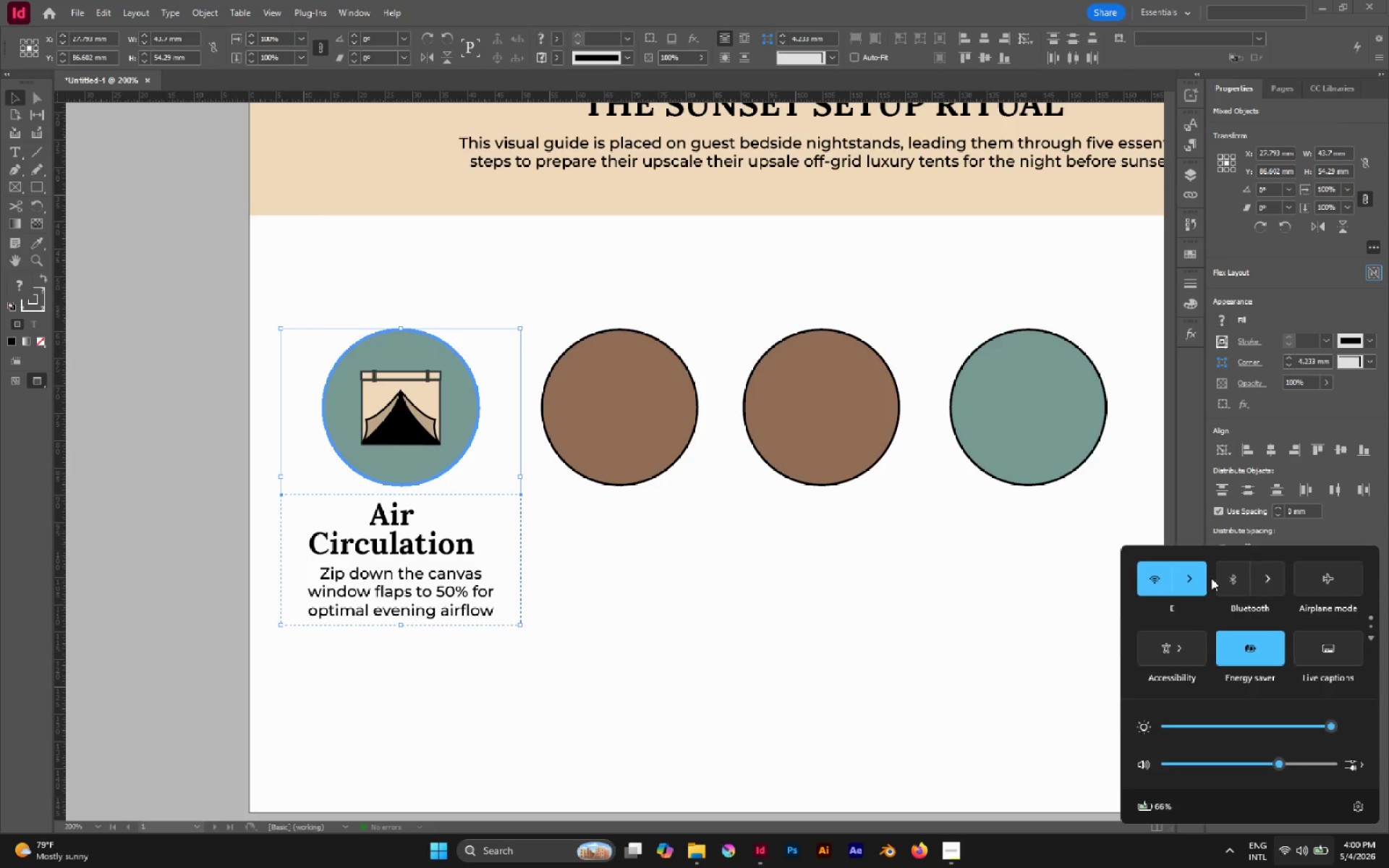 
left_click([1204, 576])
 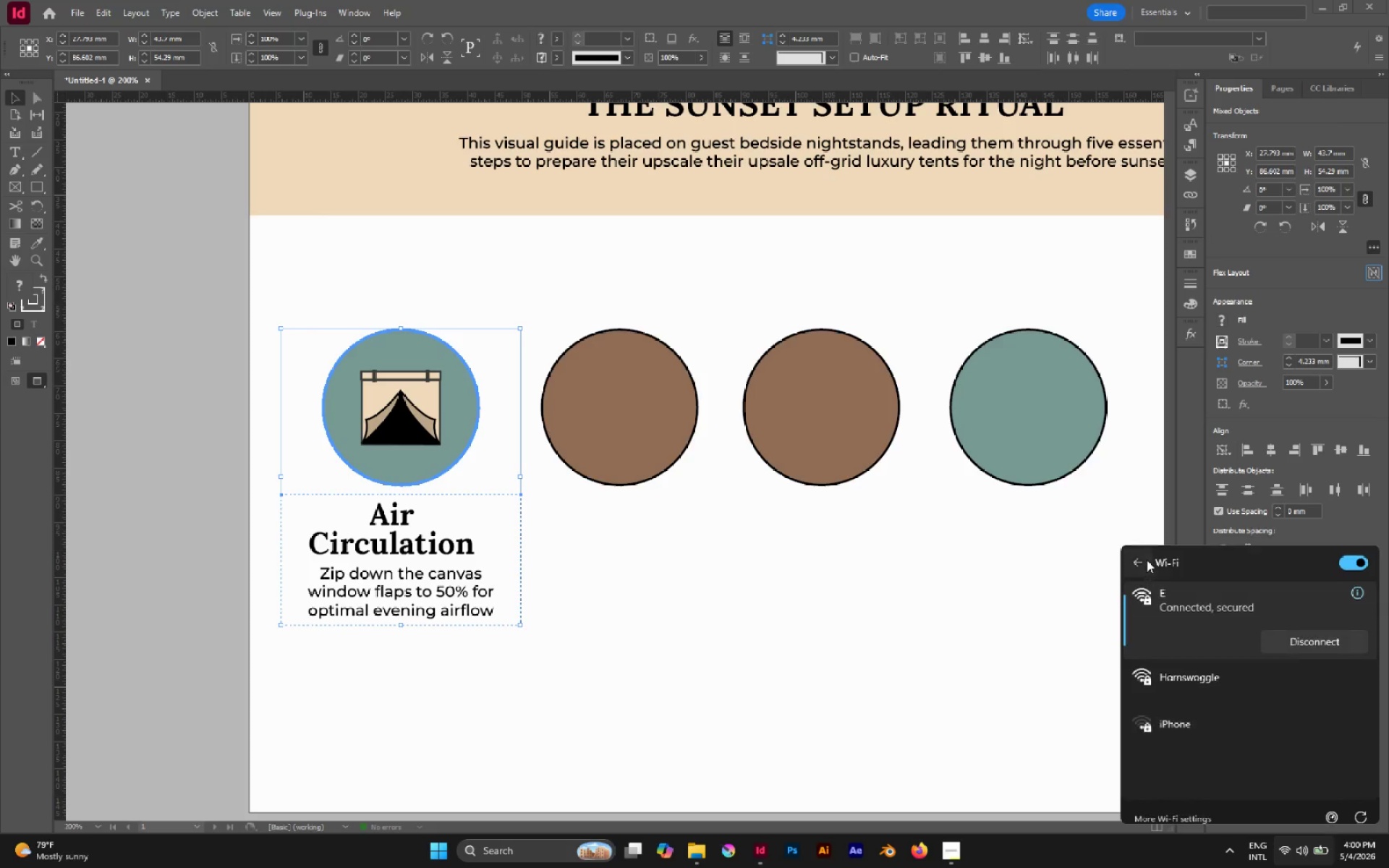 
double_click([988, 584])
 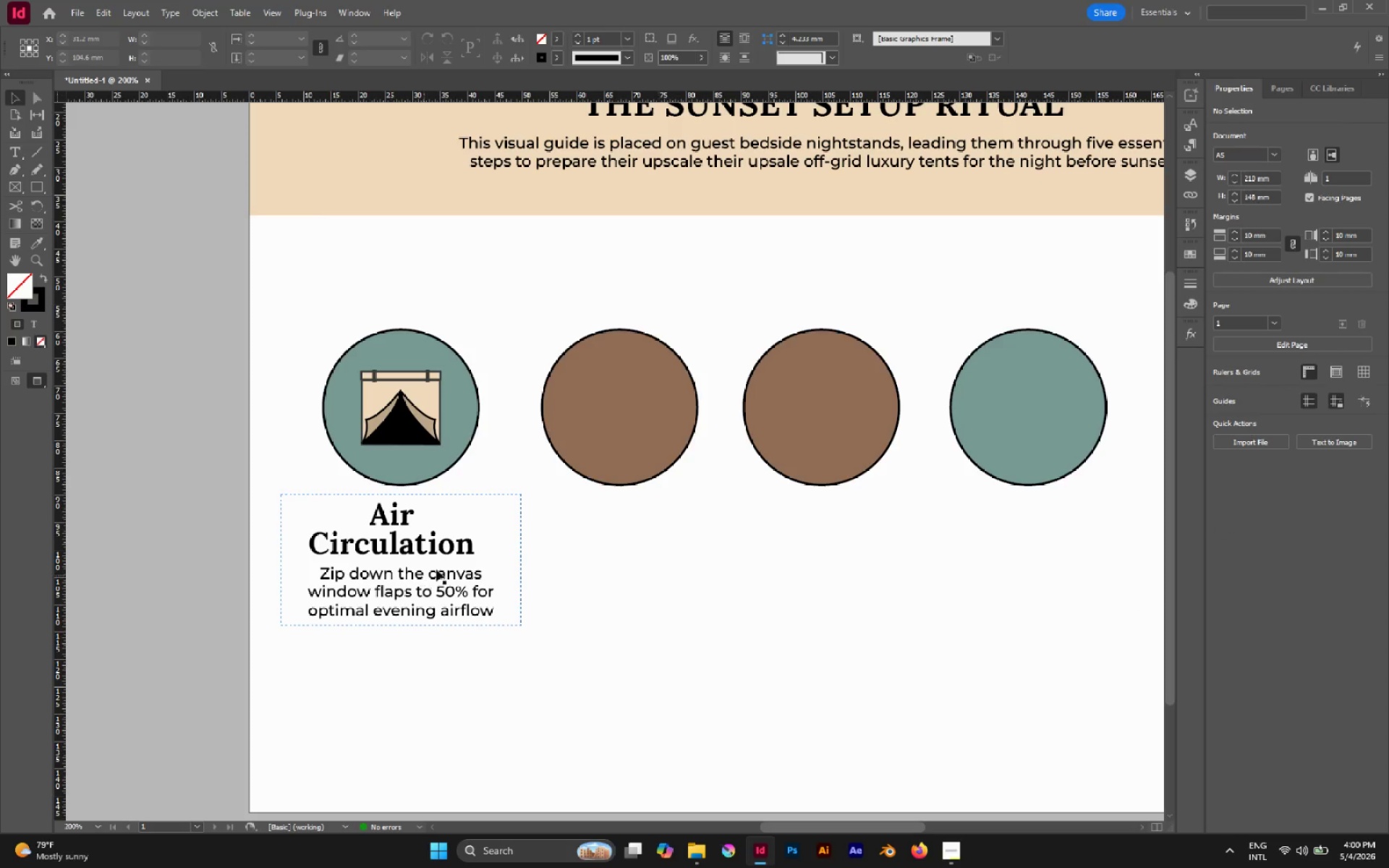 
left_click([439, 558])
 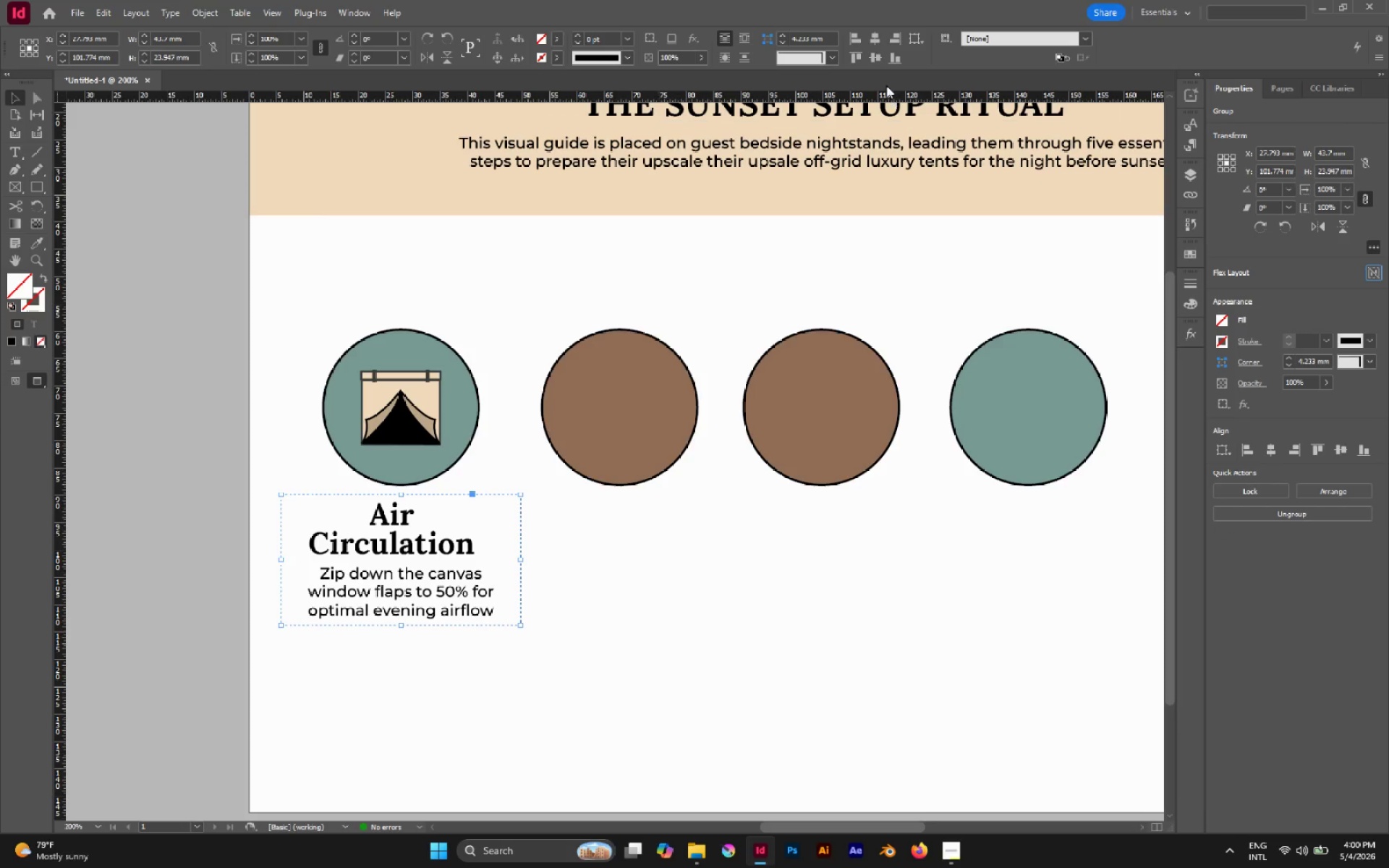 
left_click([868, 35])
 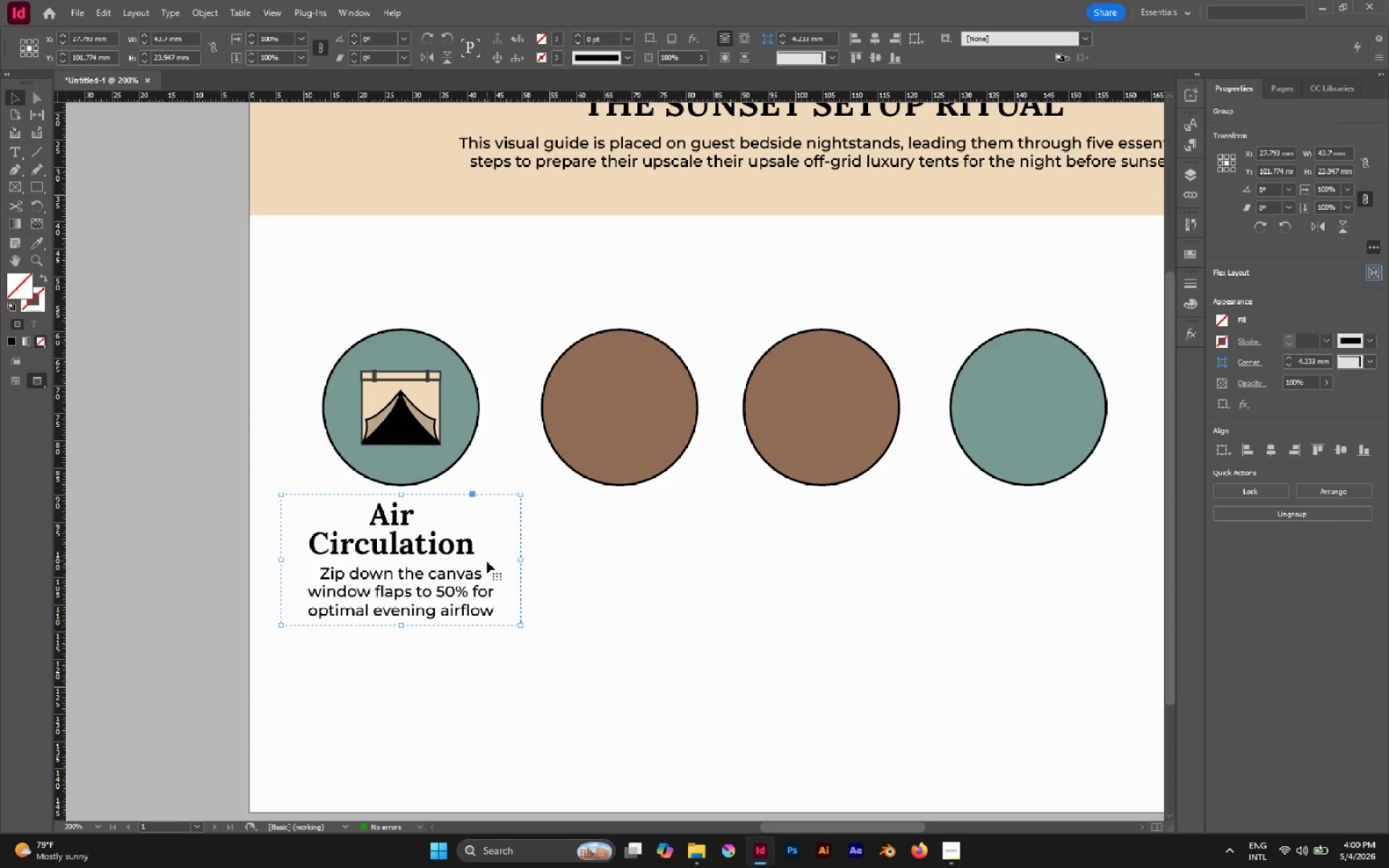 
left_click([621, 570])
 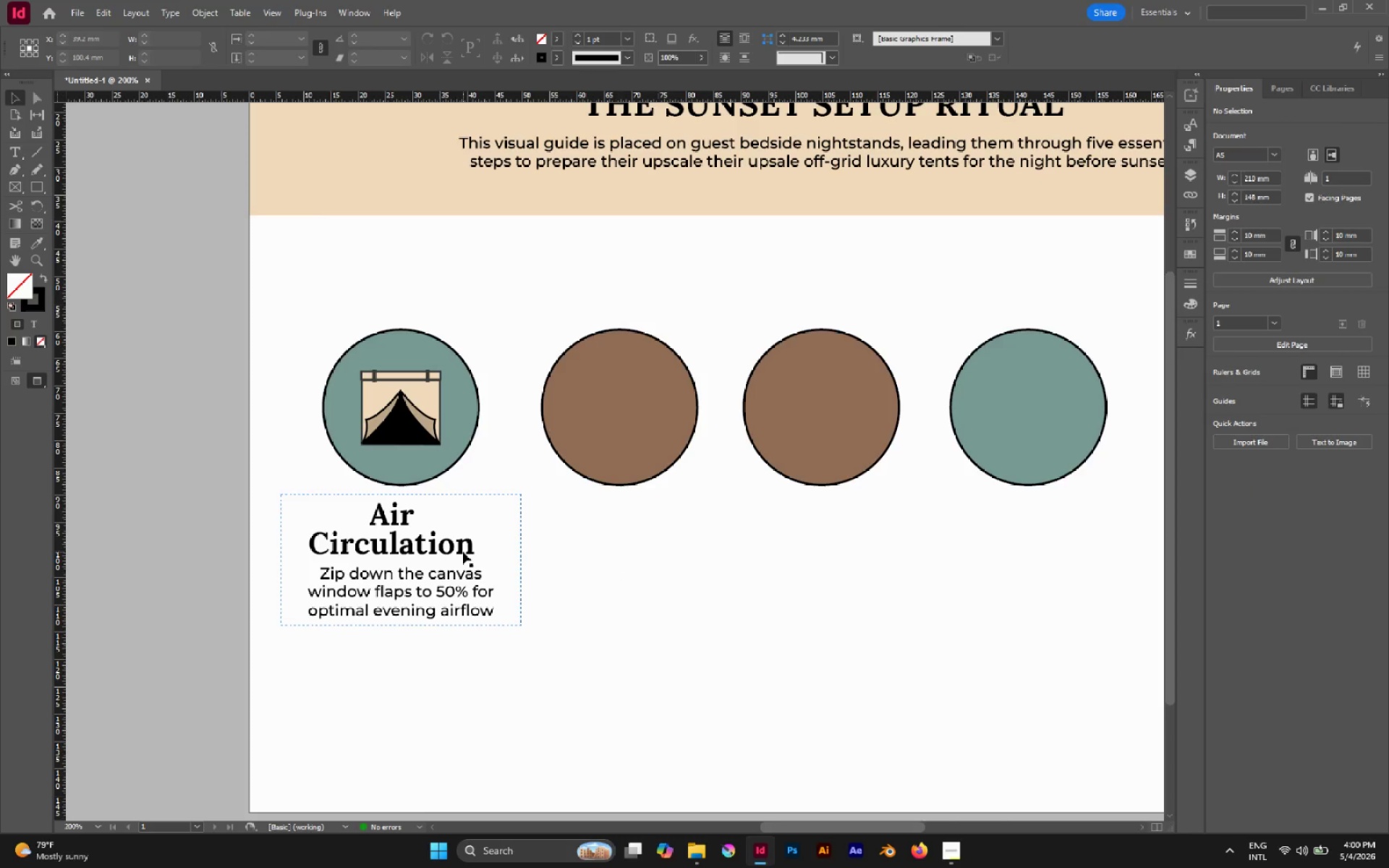 
left_click_drag(start_coordinate=[463, 552], to_coordinate=[464, 548])
 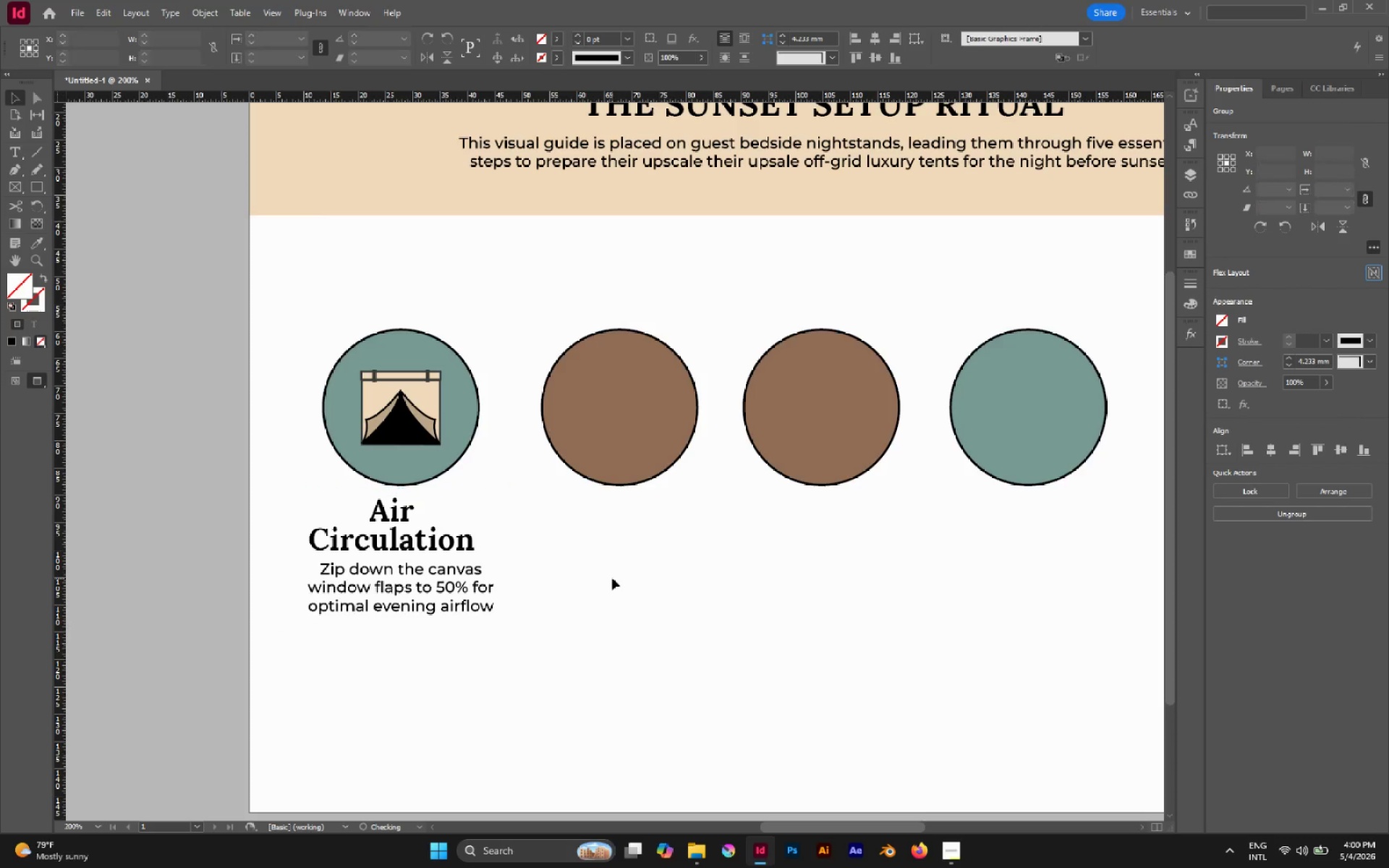 
hold_key(key=ShiftLeft, duration=0.75)
 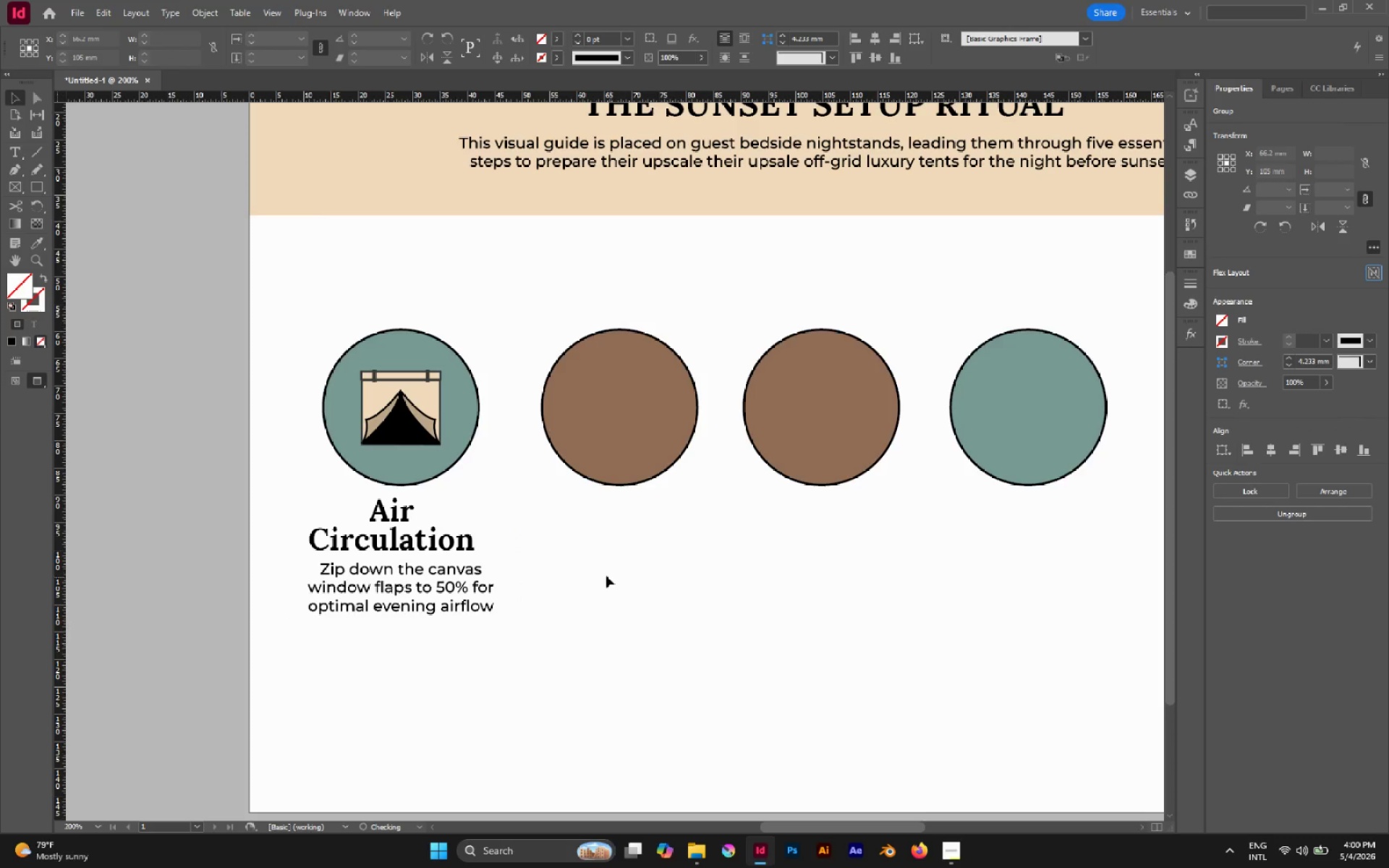 
hold_key(key=AltLeft, duration=0.45)
scroll: coordinate [535, 537], scroll_direction: down, amount: 2.0
 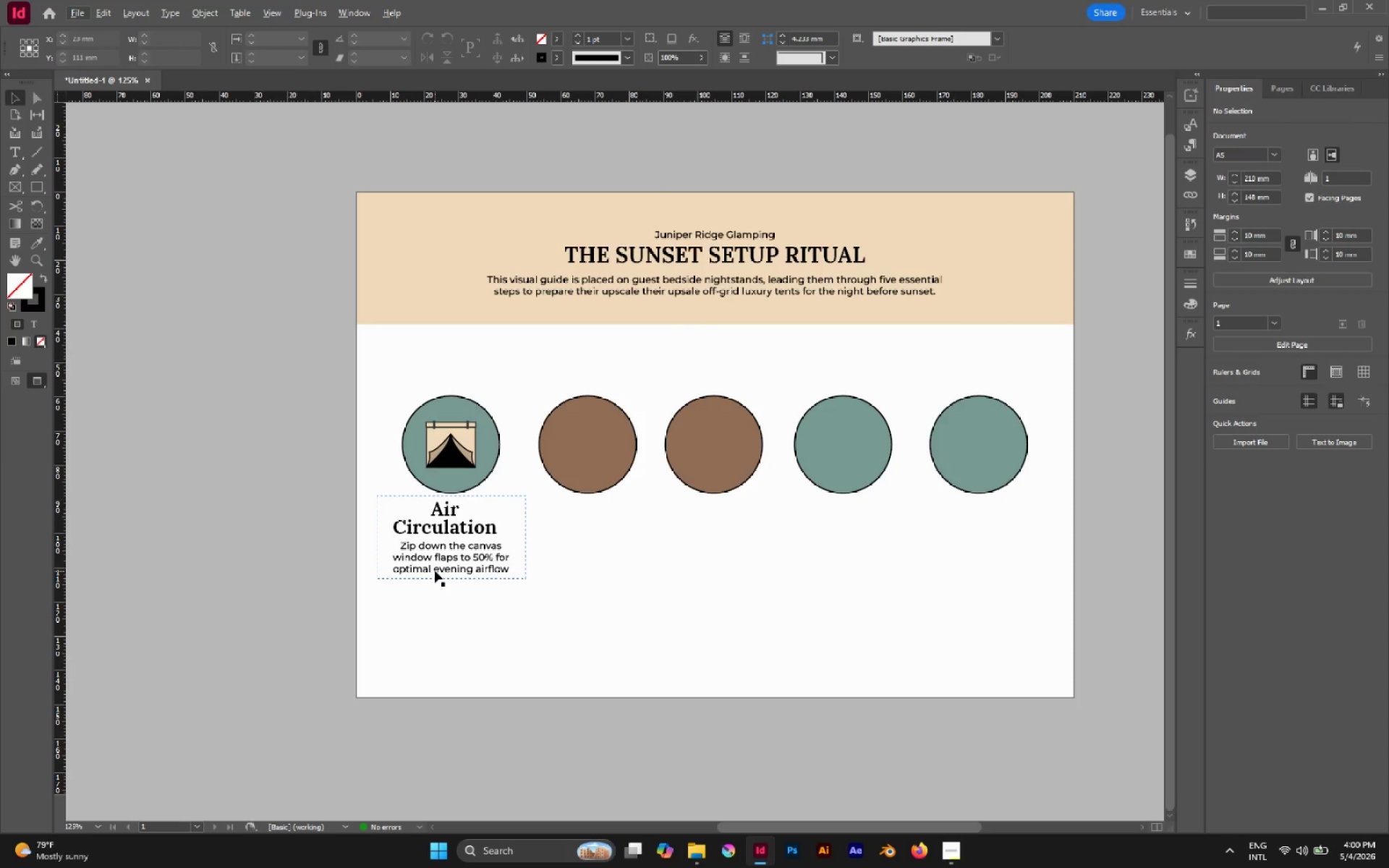 
type(aa)
 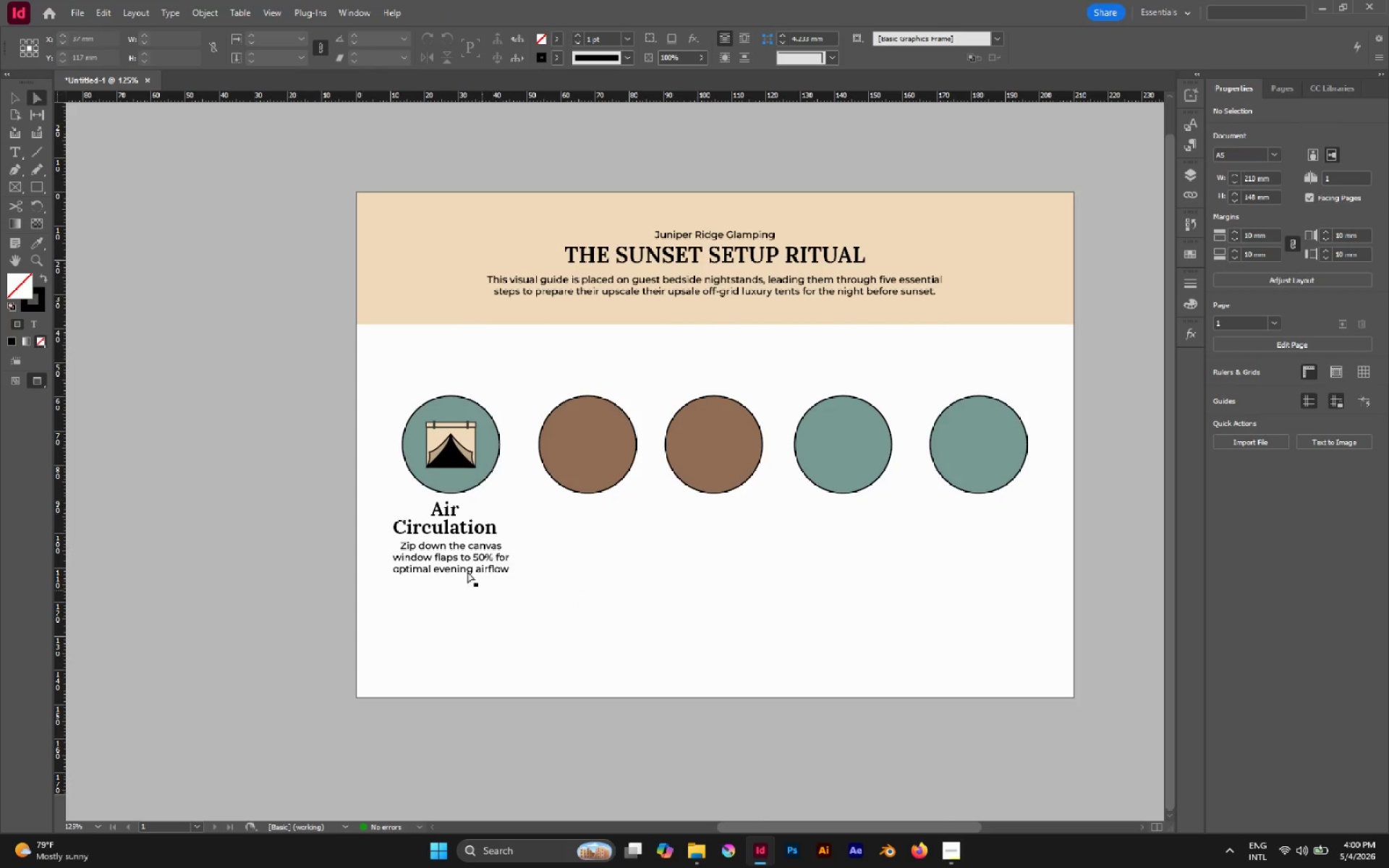 
left_click([453, 550])
 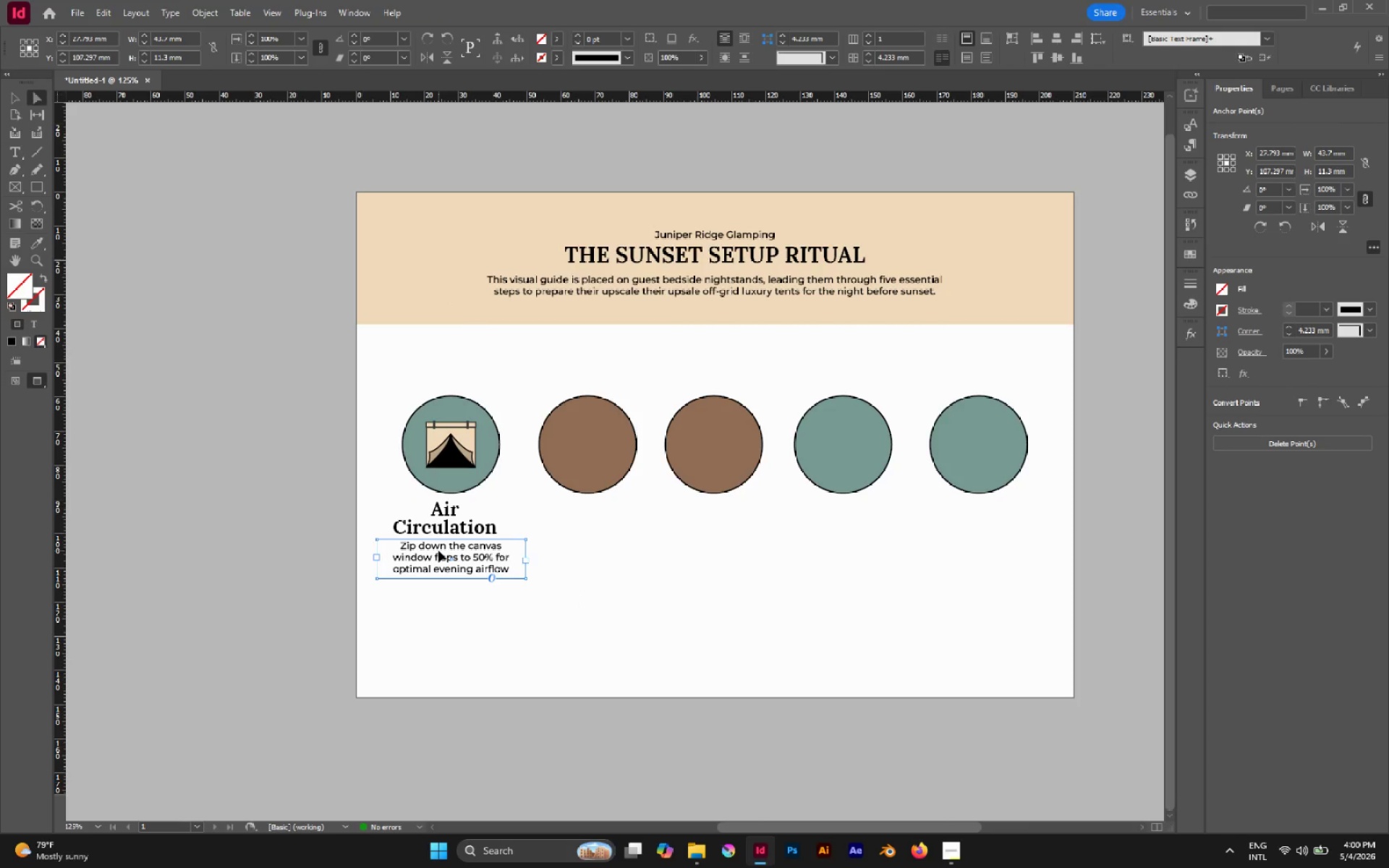 
hold_key(key=AltLeft, duration=0.52)
 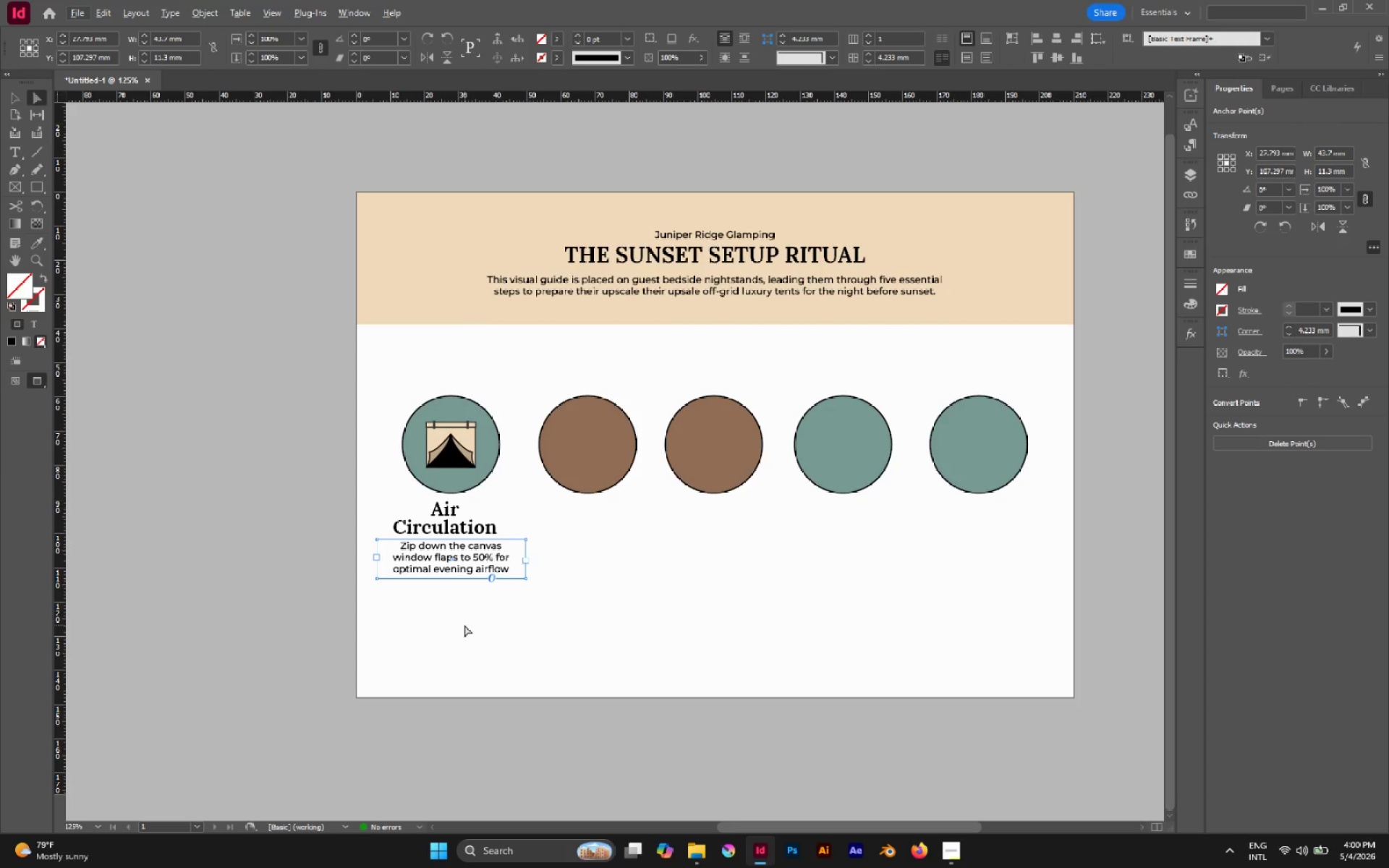 
hold_key(key=AltLeft, duration=0.55)
scroll: coordinate [415, 570], scroll_direction: up, amount: 1.0
 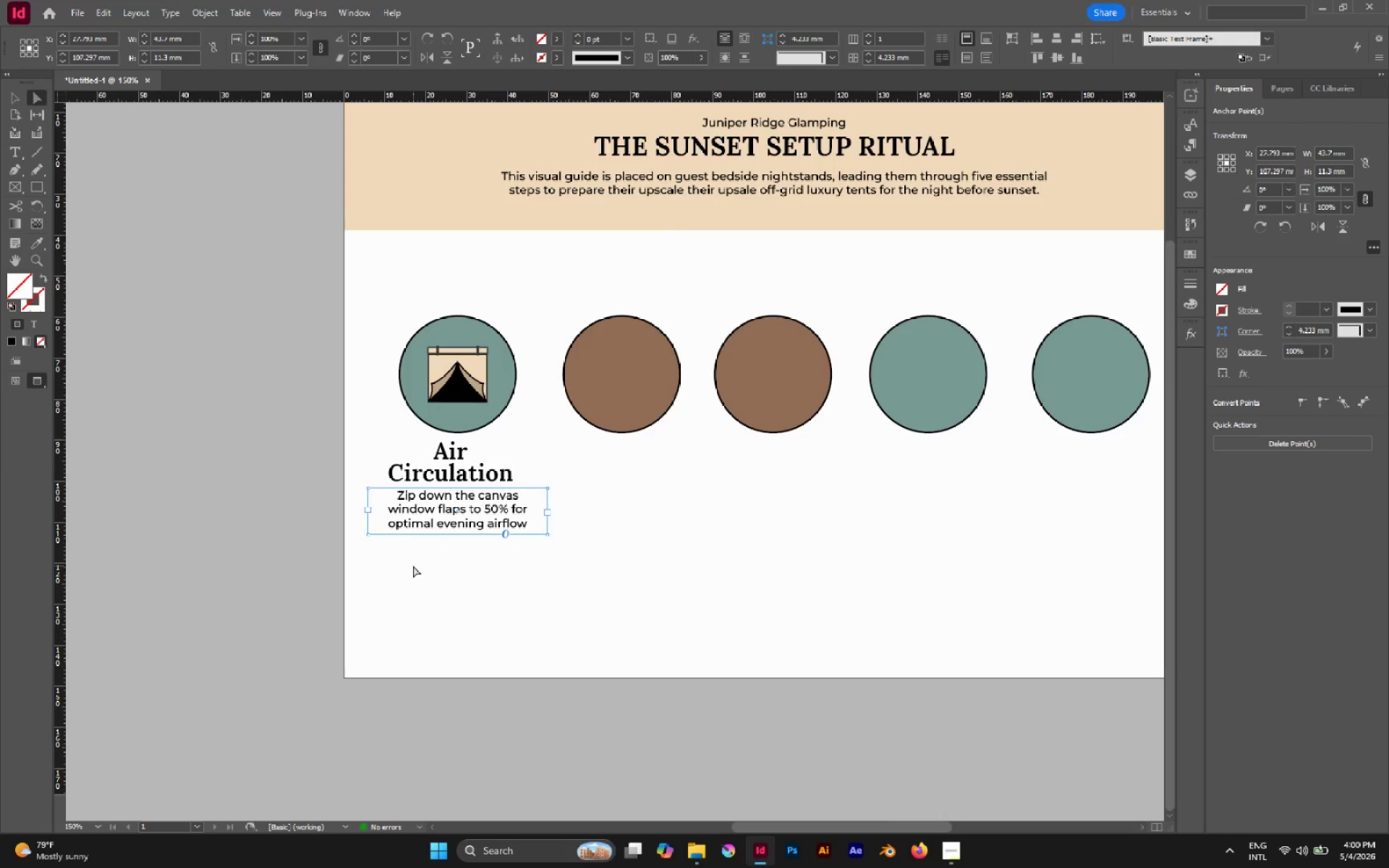 
key(ArrowDown)
 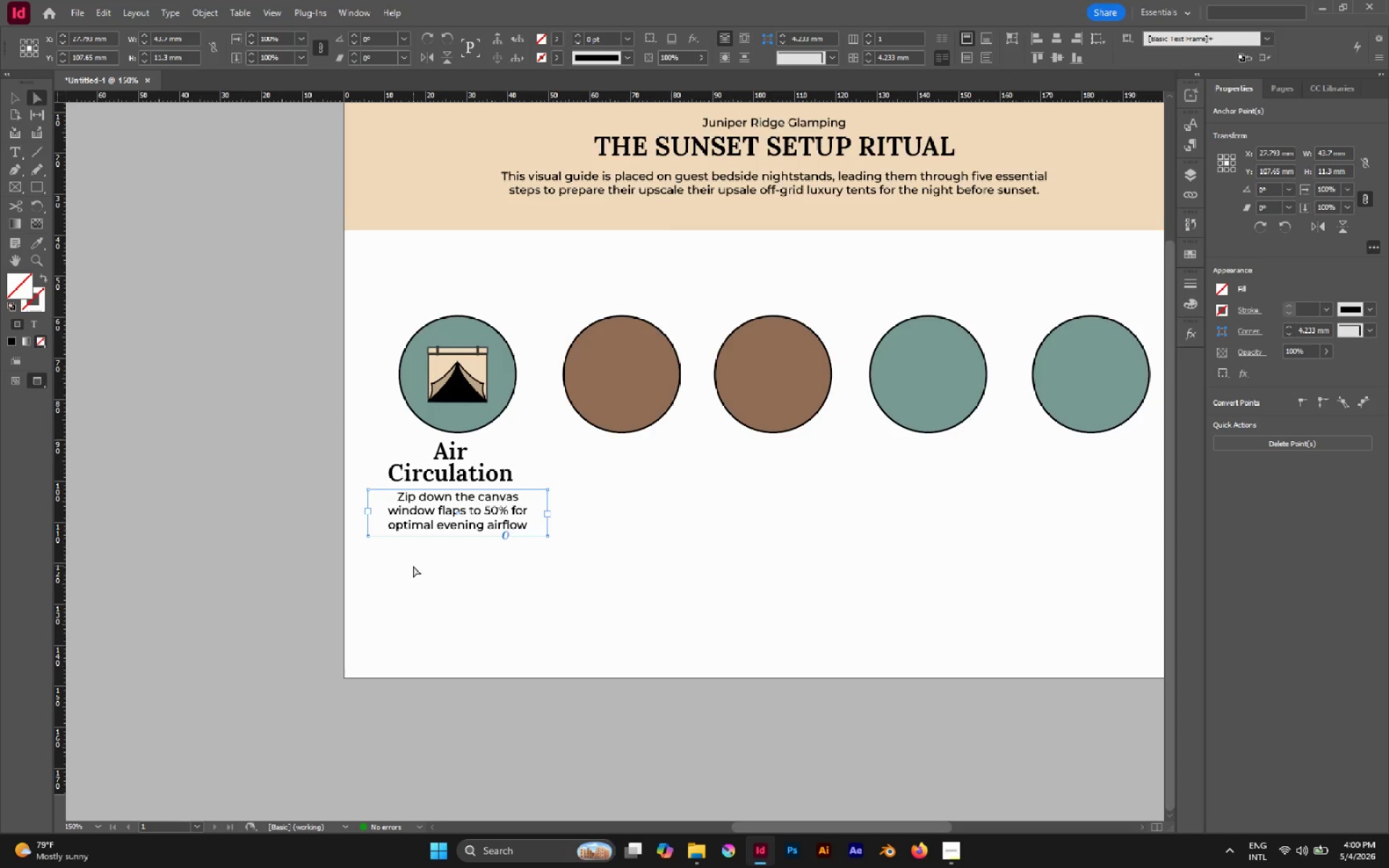 
key(ArrowDown)
 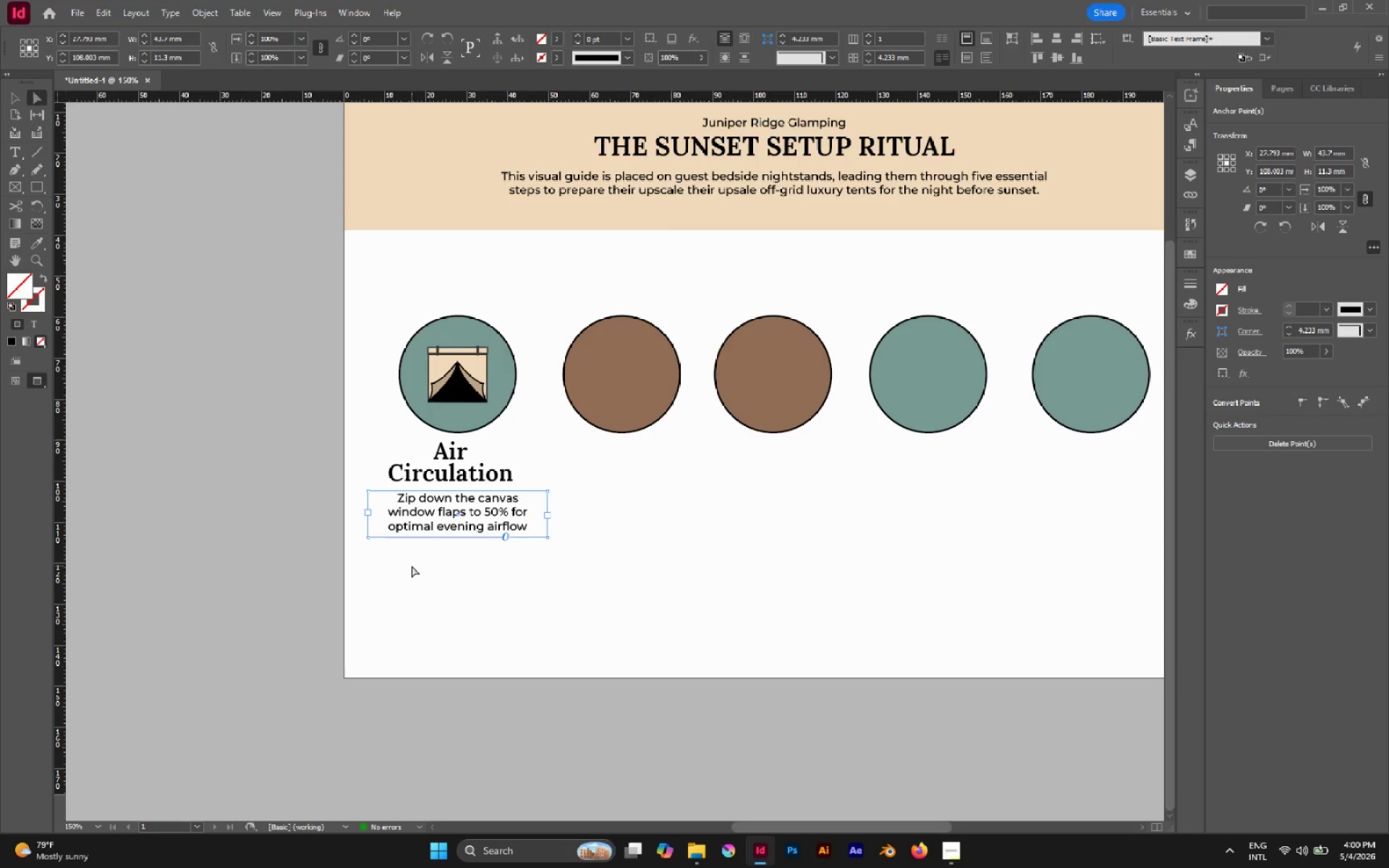 
key(V)
 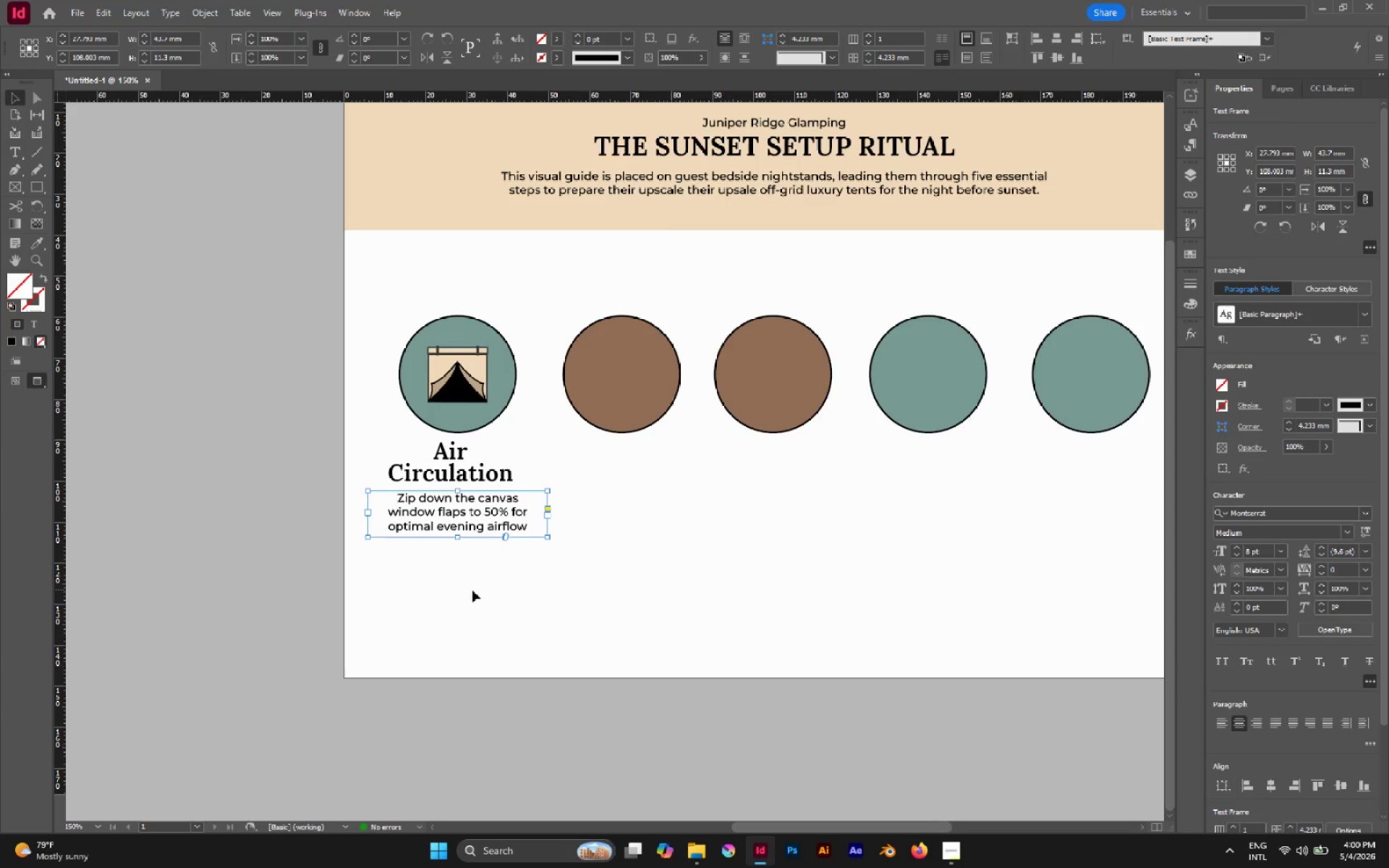 
left_click_drag(start_coordinate=[475, 590], to_coordinate=[475, 584])
 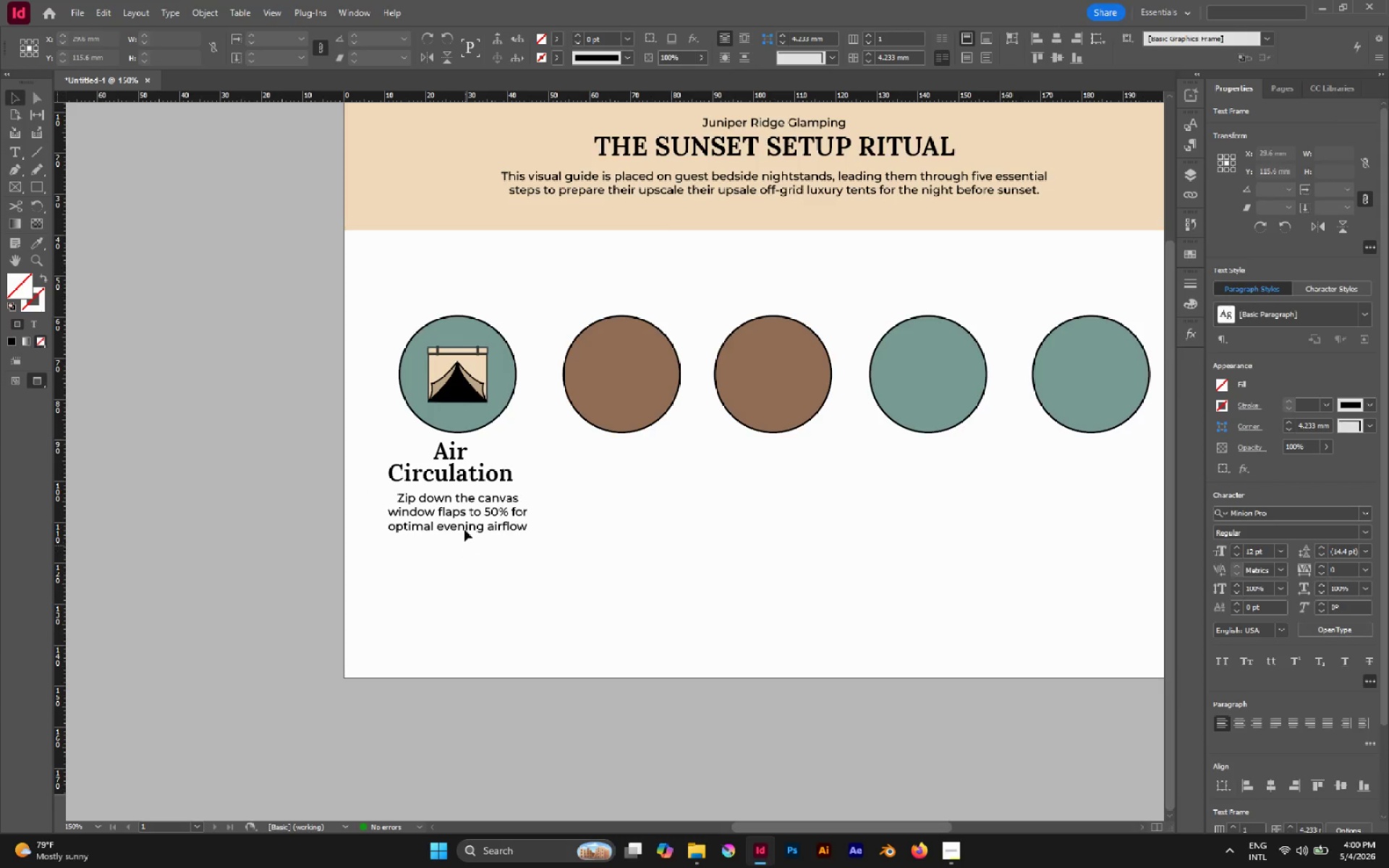 
double_click([464, 529])
 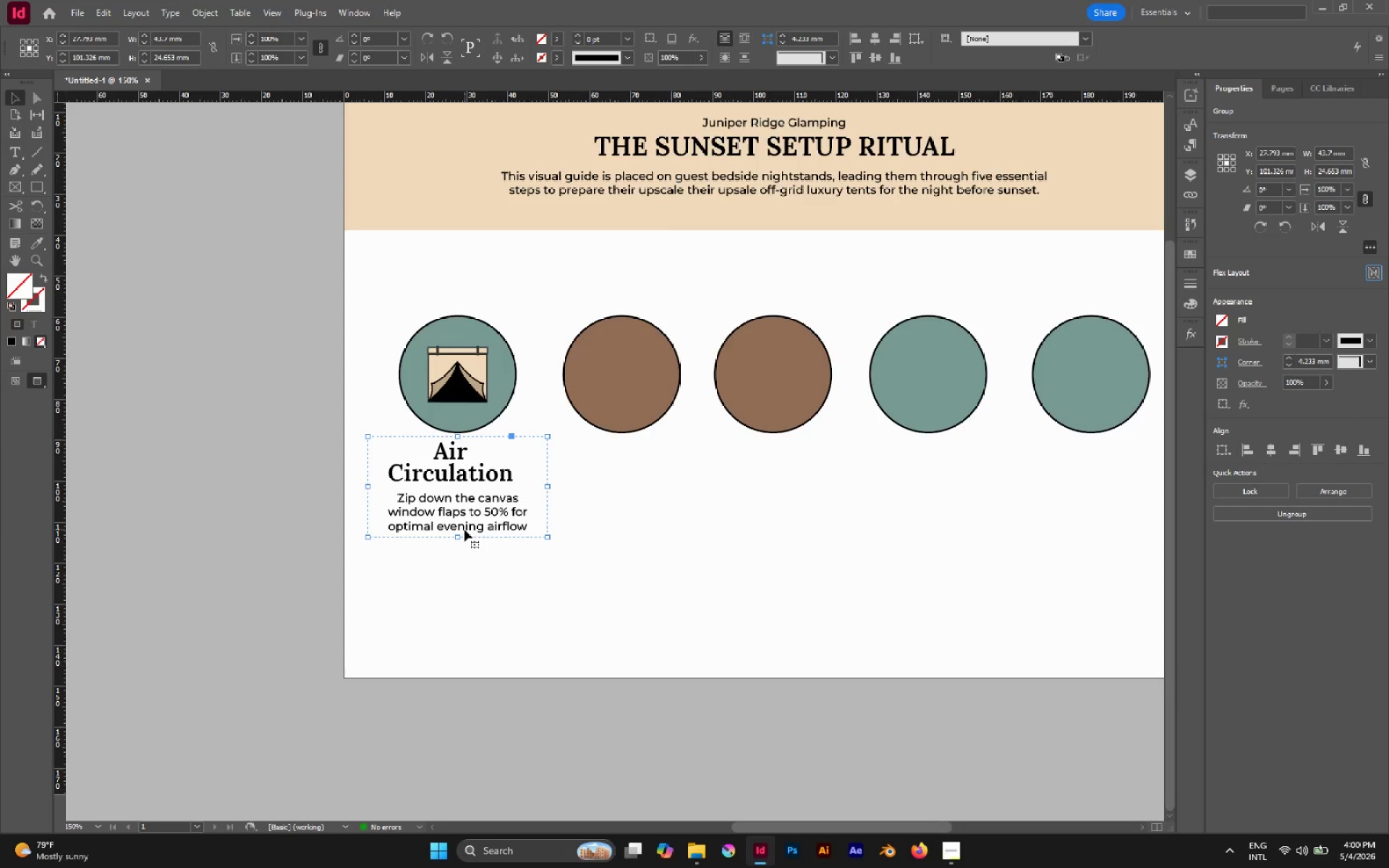 
key(ArrowDown)
 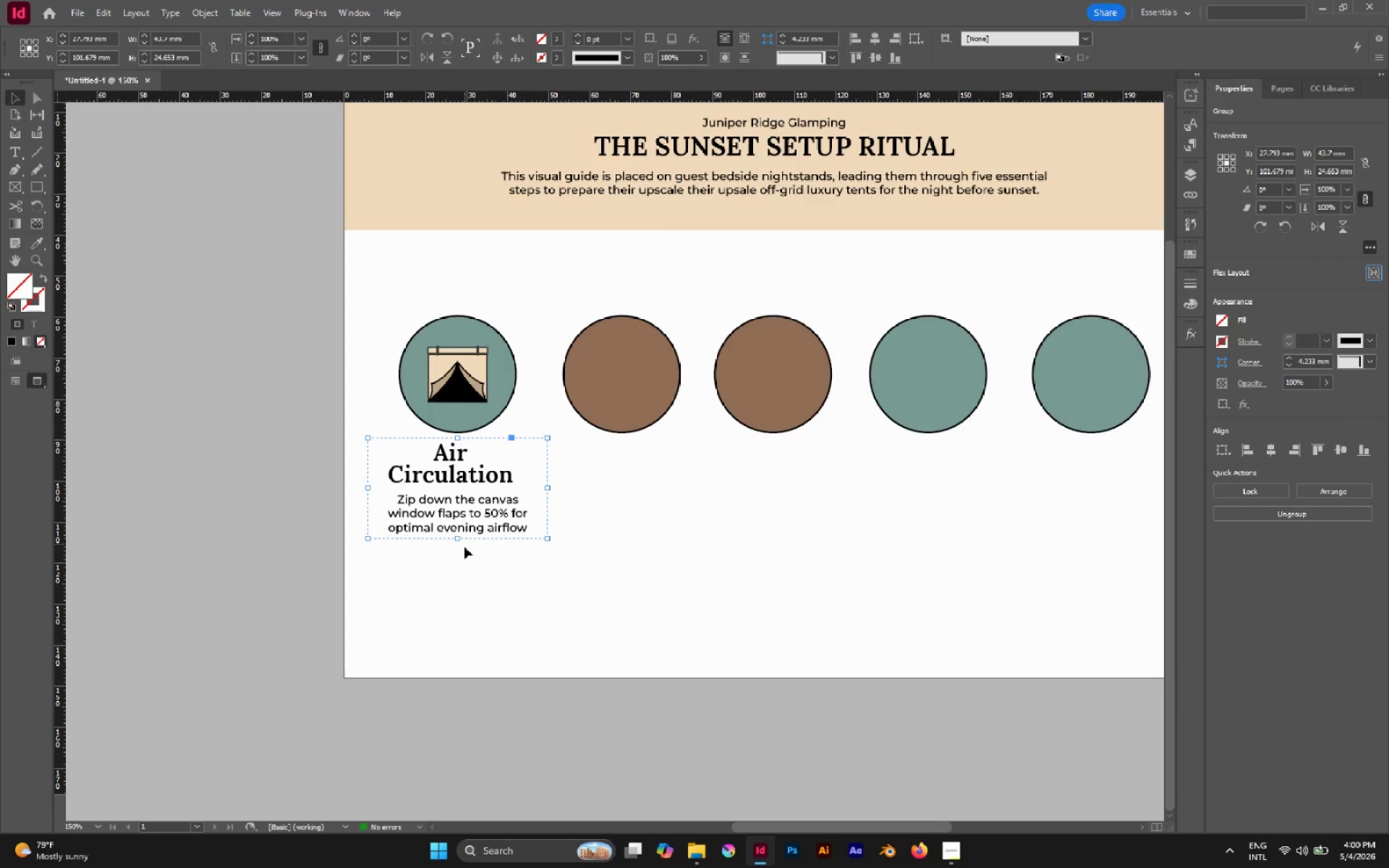 
left_click([464, 548])
 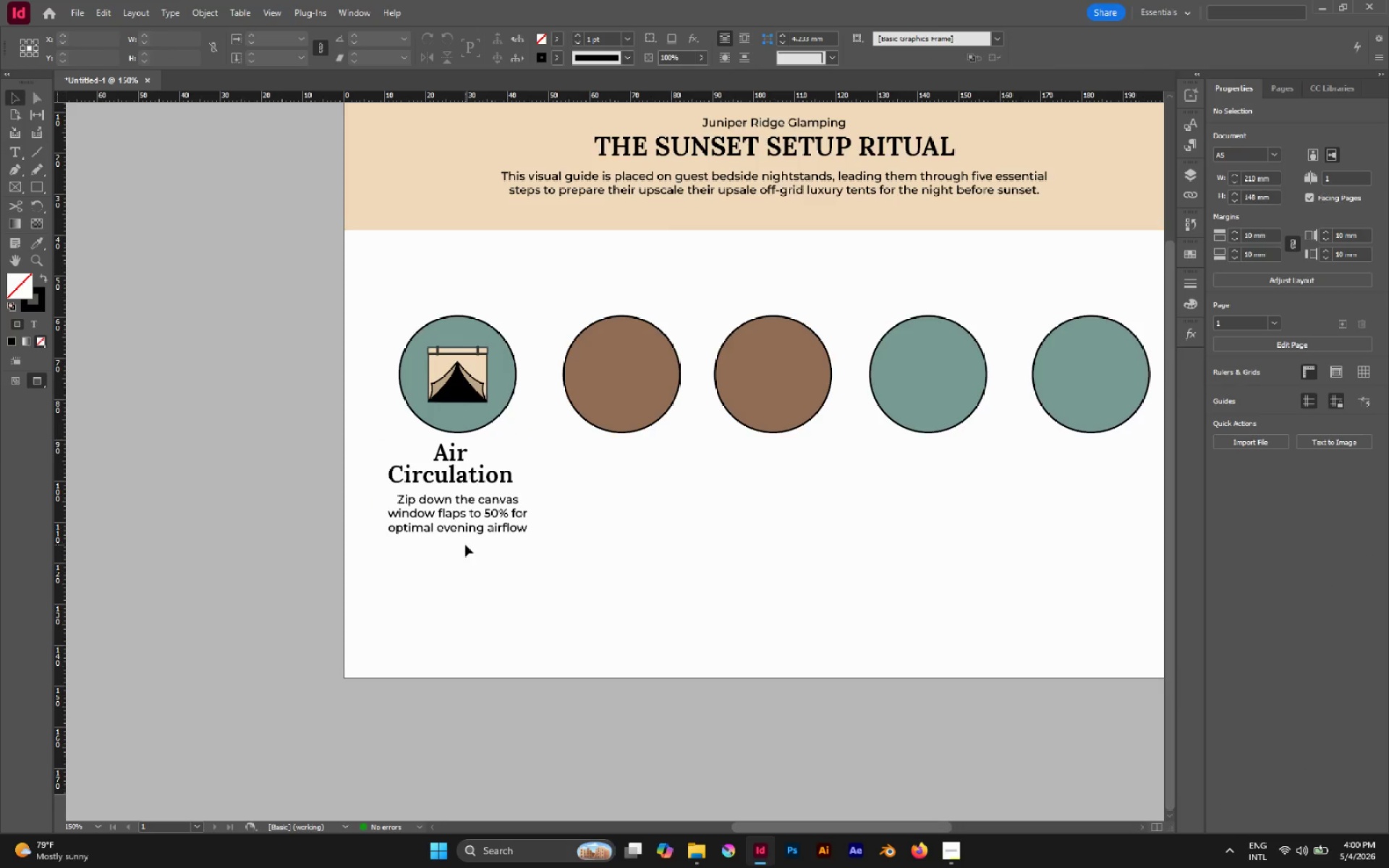 
key(A)
 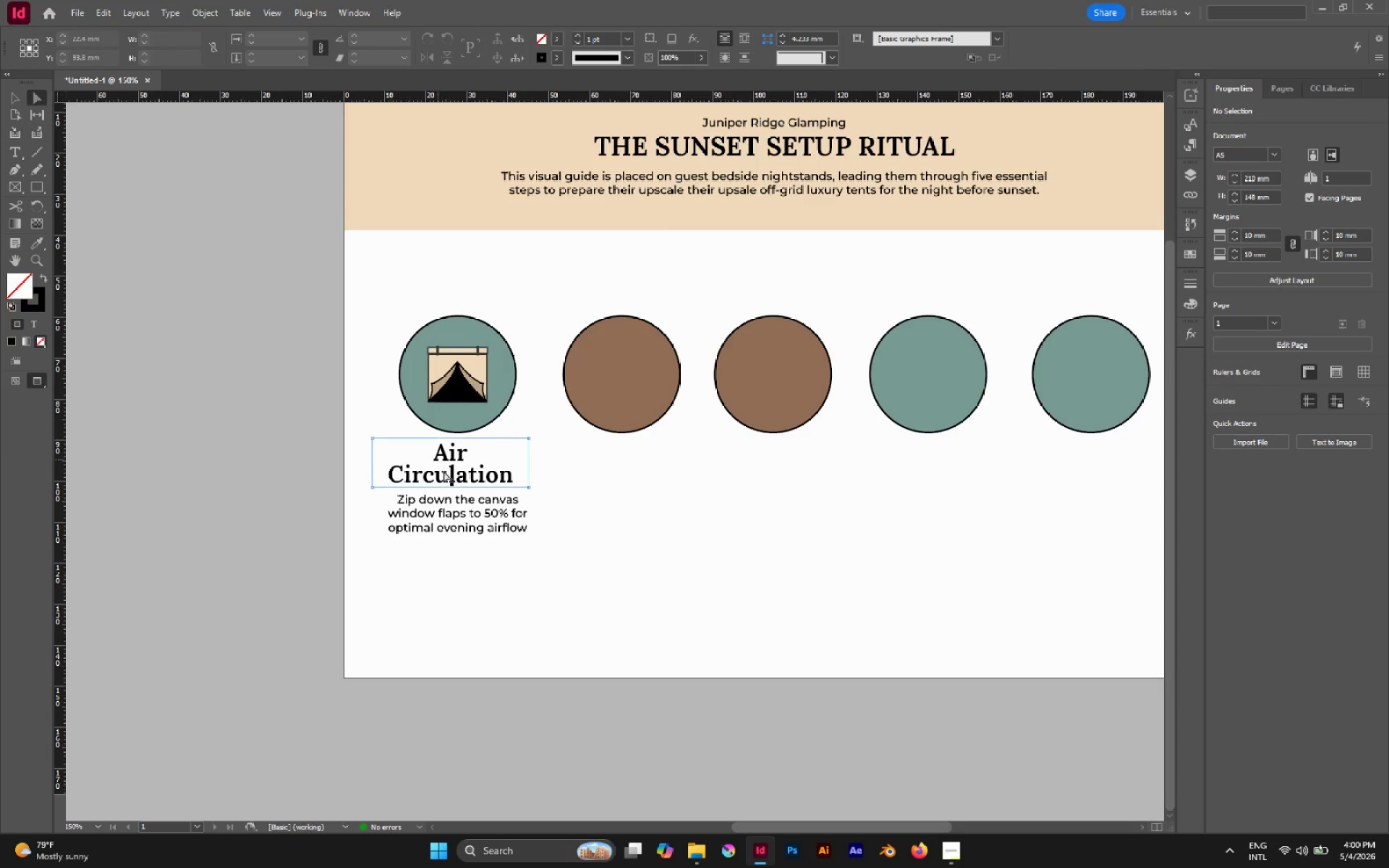 
hold_key(key=AltLeft, duration=0.55)
scroll: coordinate [443, 471], scroll_direction: up, amount: 2.0
 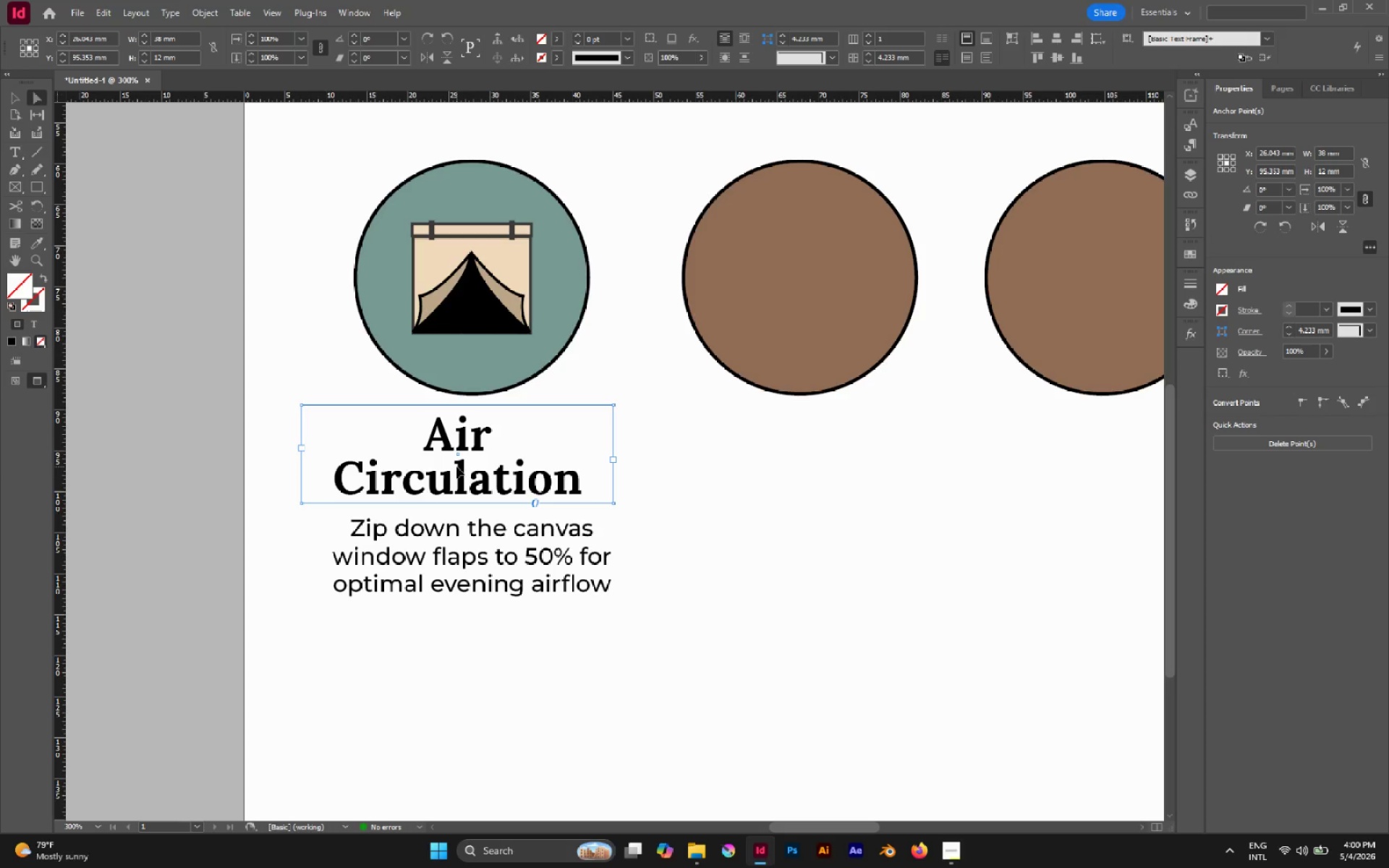 
key(V)
 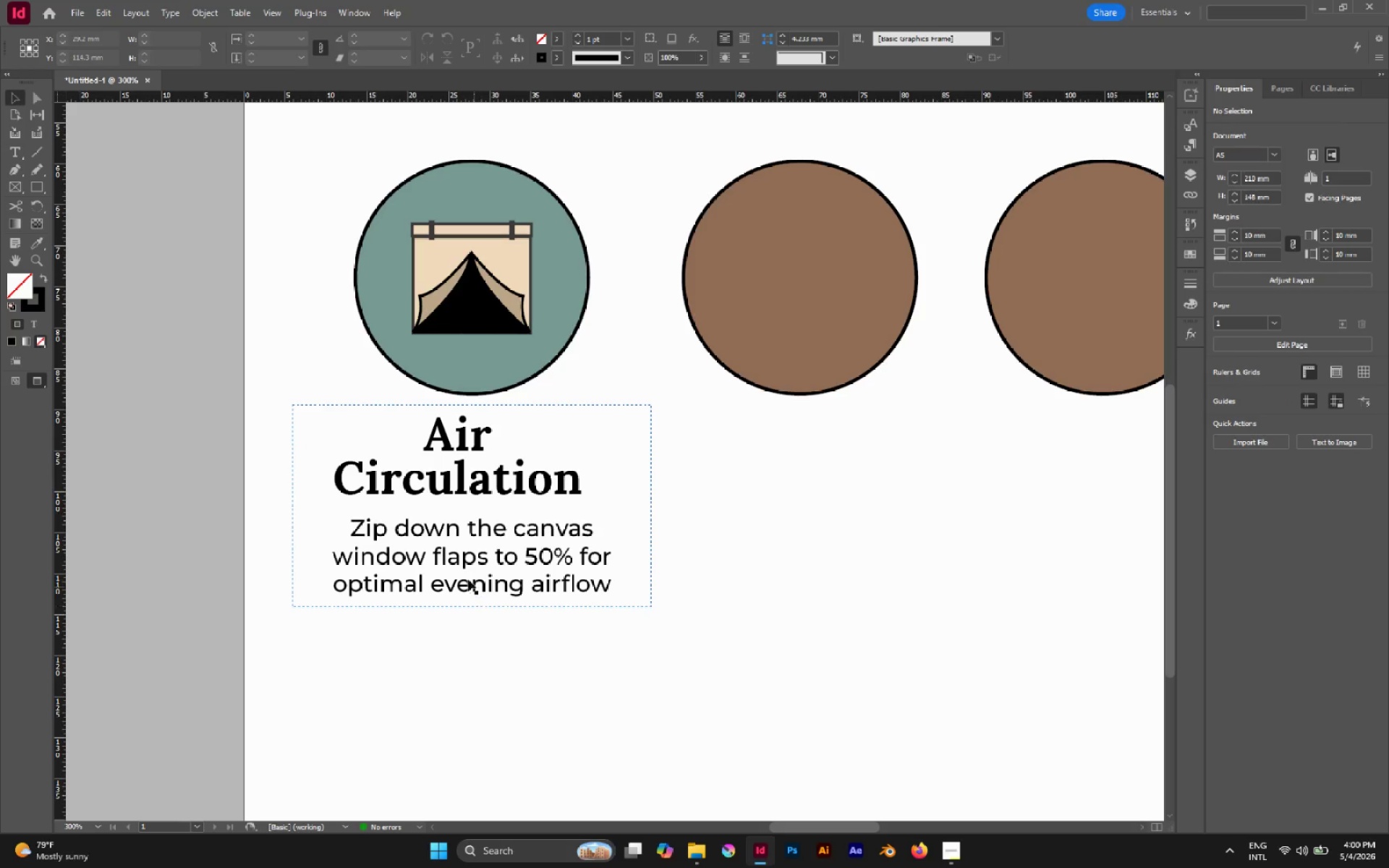 
left_click([468, 579])
 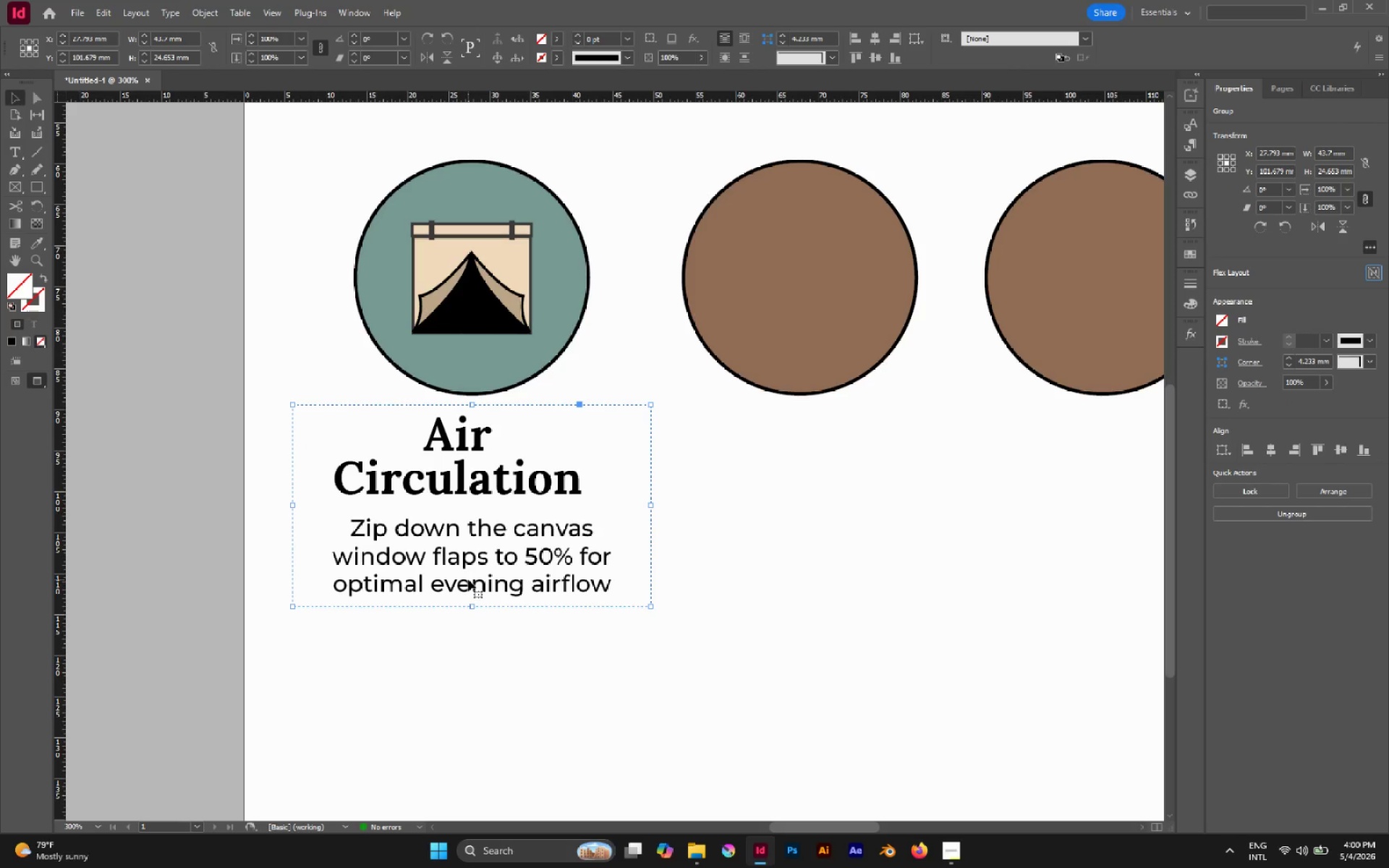 
key(ArrowDown)
 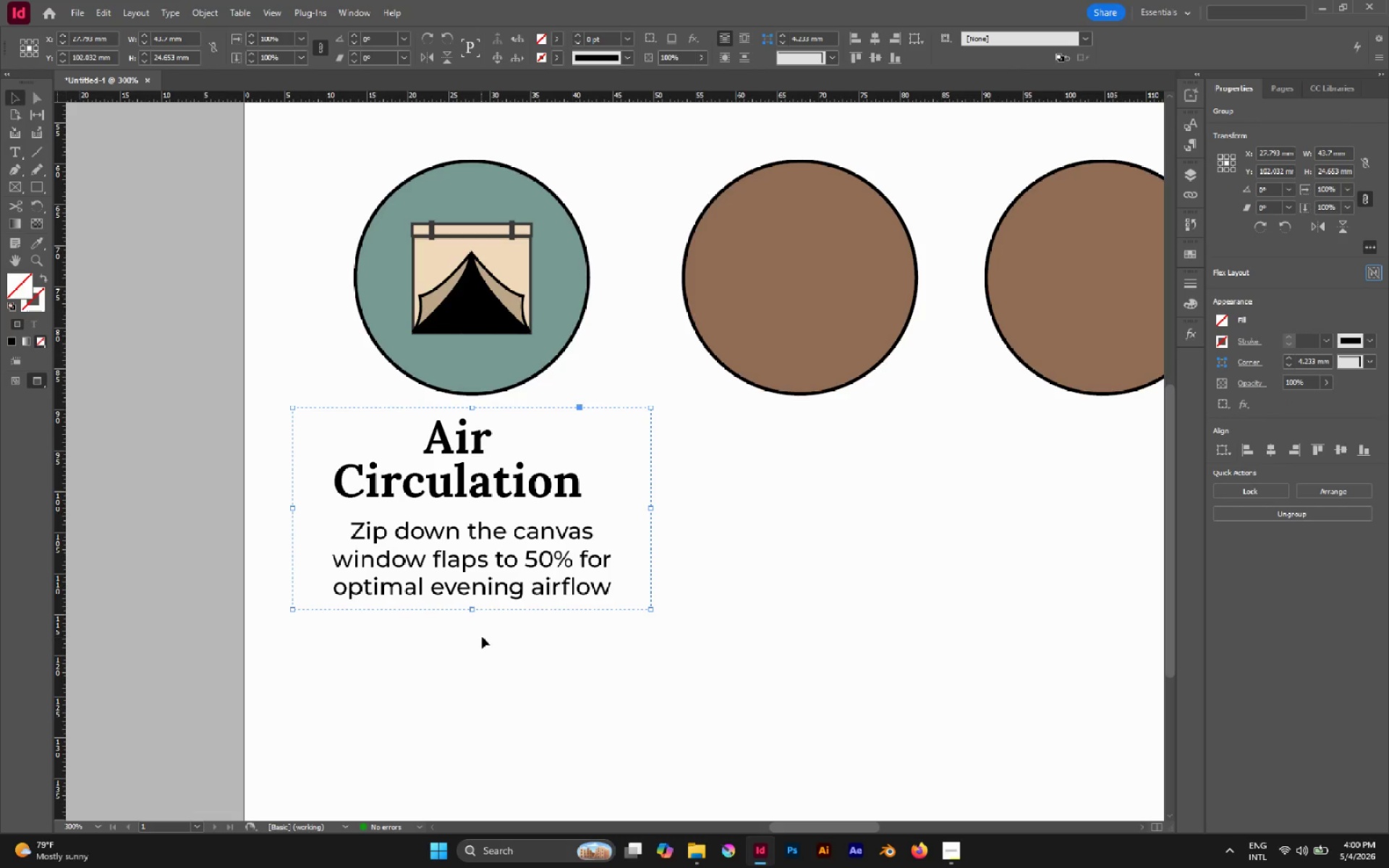 
hold_key(key=AltLeft, duration=0.67)
scroll: coordinate [450, 626], scroll_direction: down, amount: 4.0
 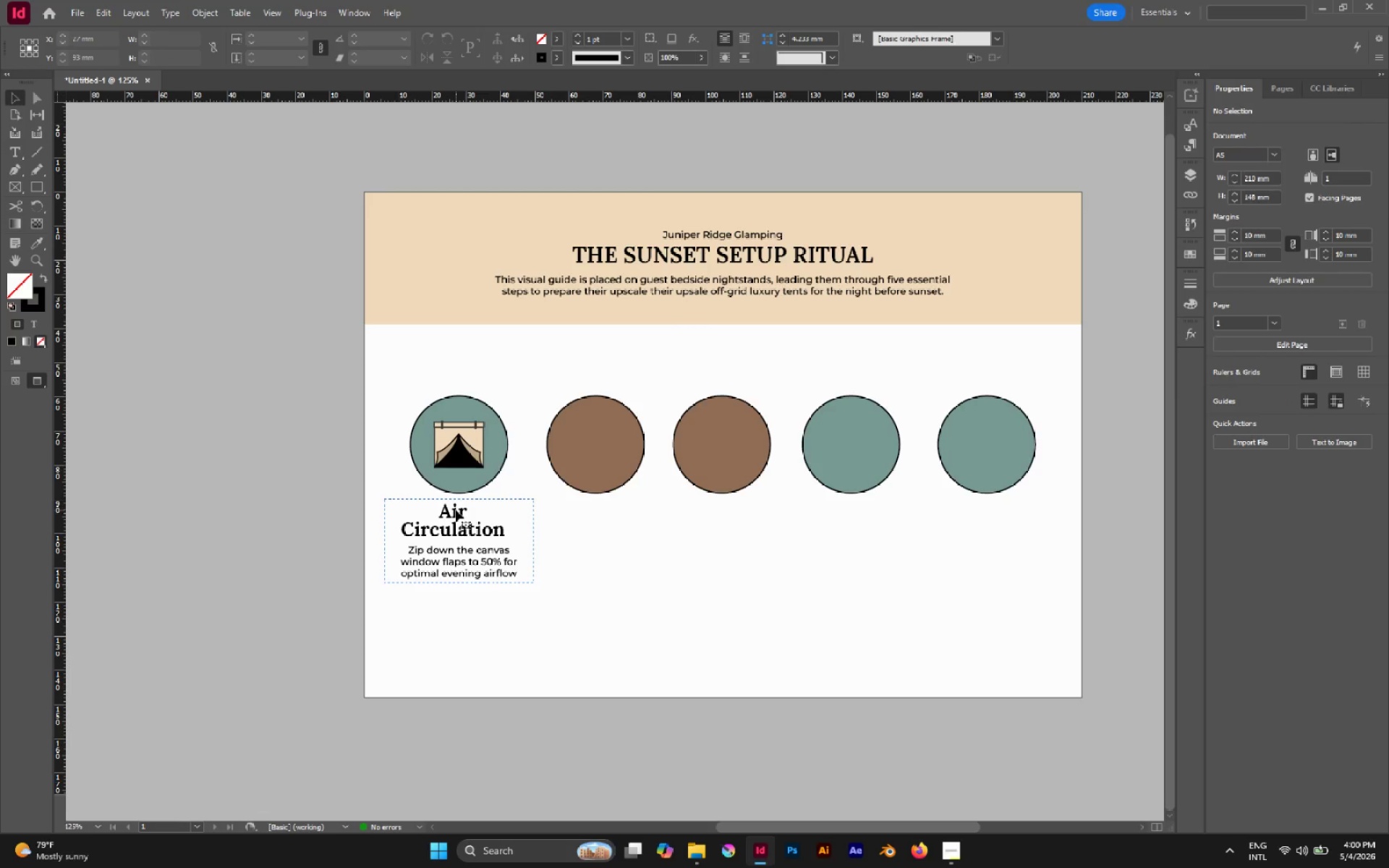 
double_click([456, 510])
 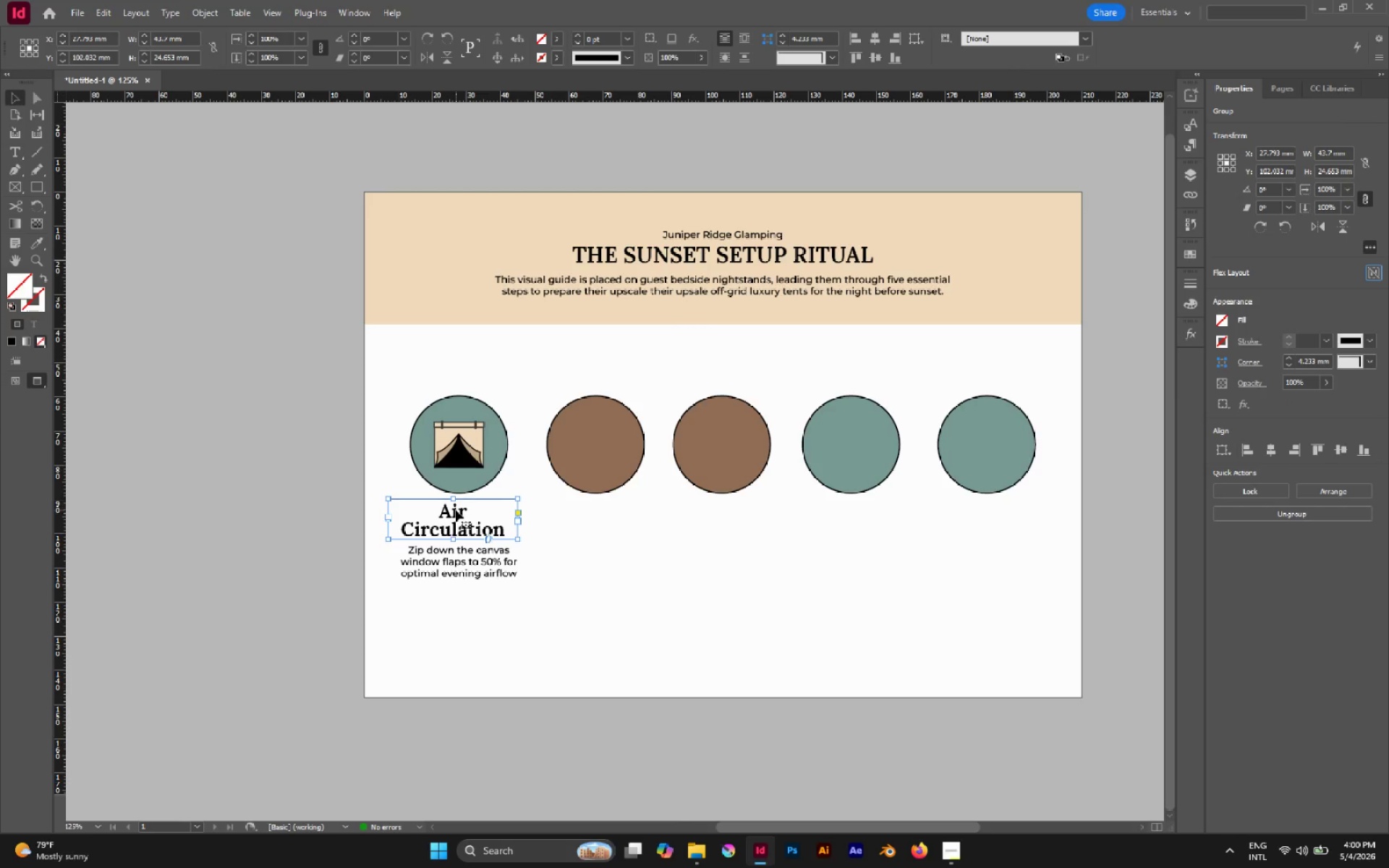 
triple_click([456, 510])
 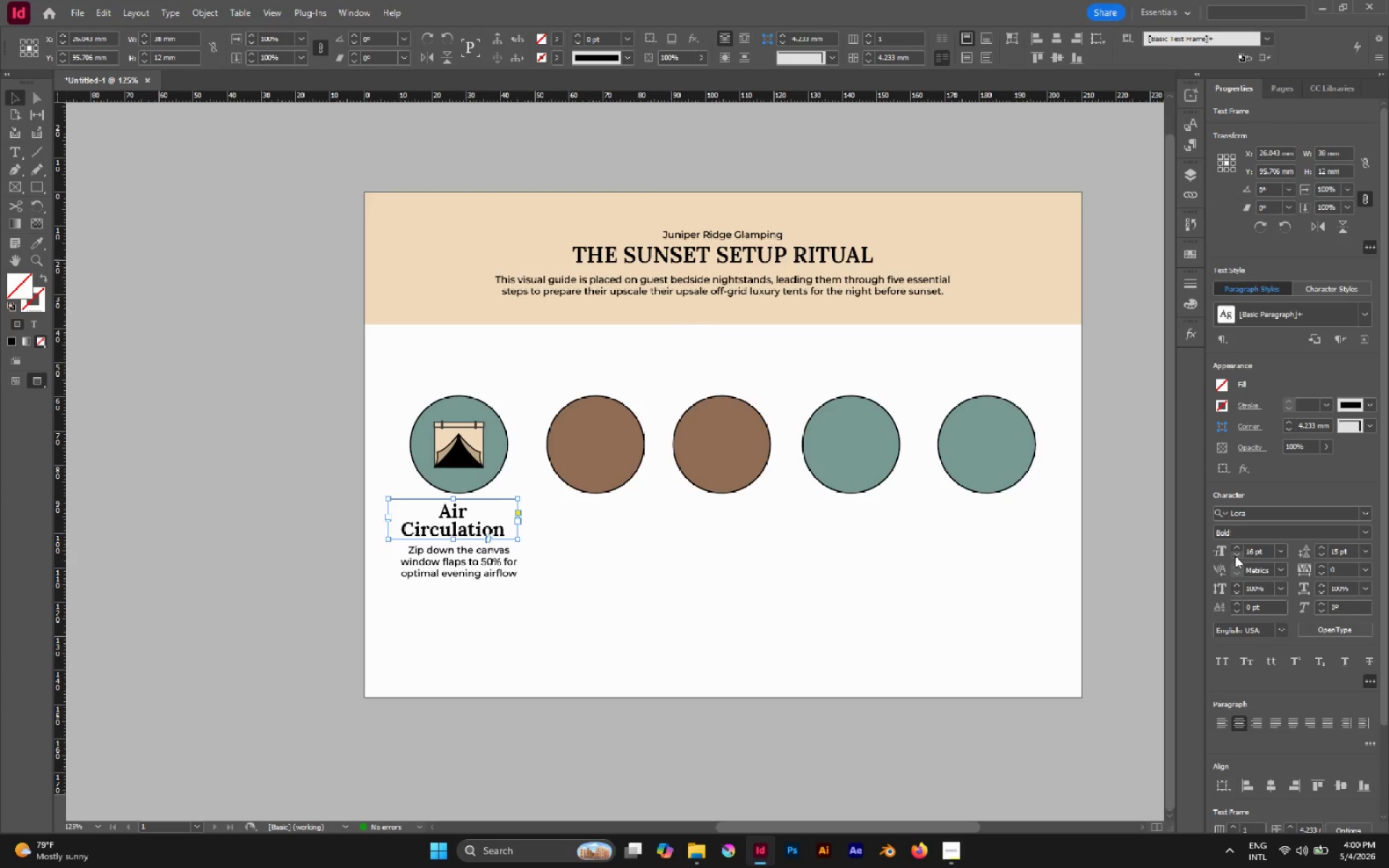 
double_click([1235, 556])
 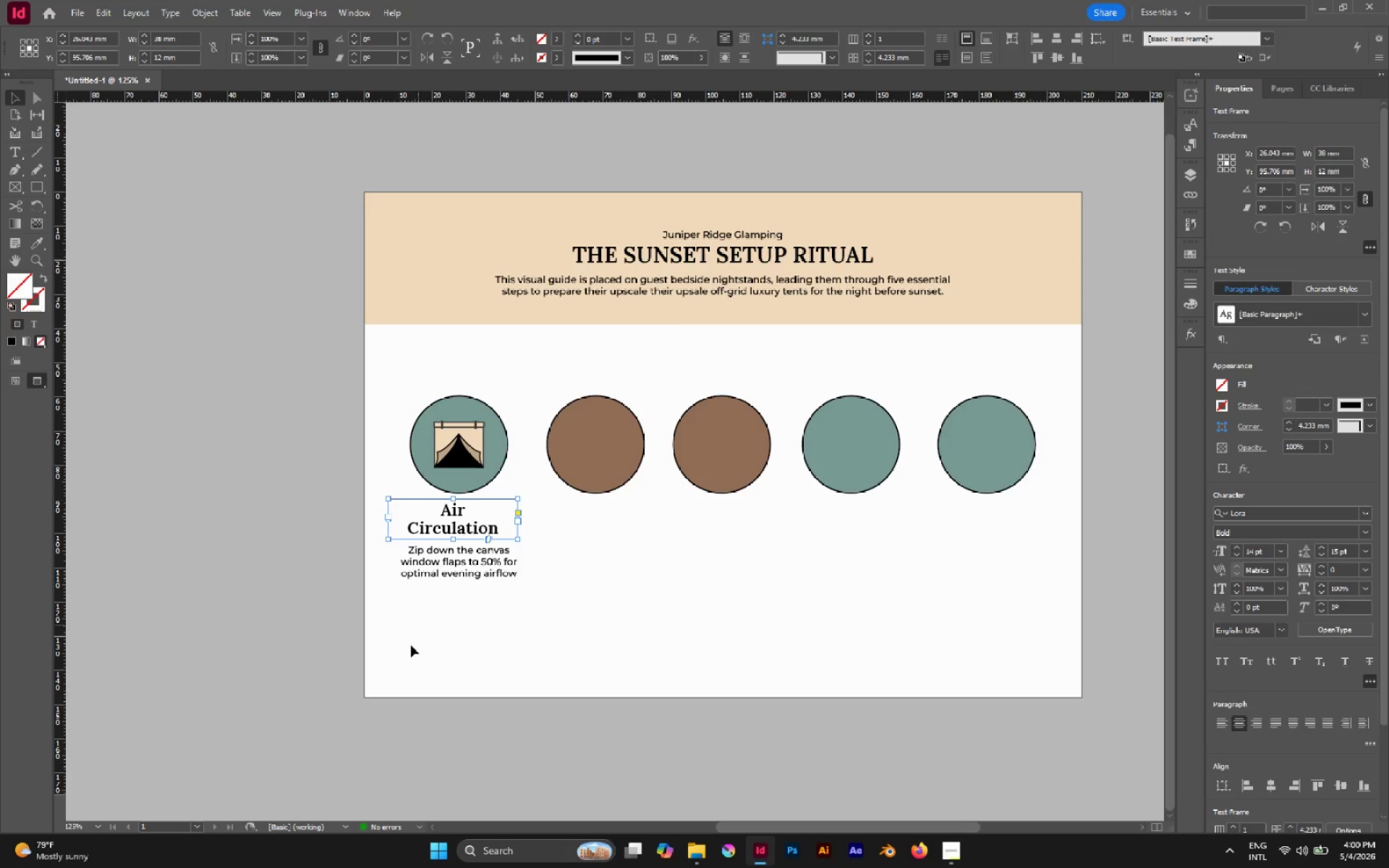 
hold_key(key=AltLeft, duration=0.59)
 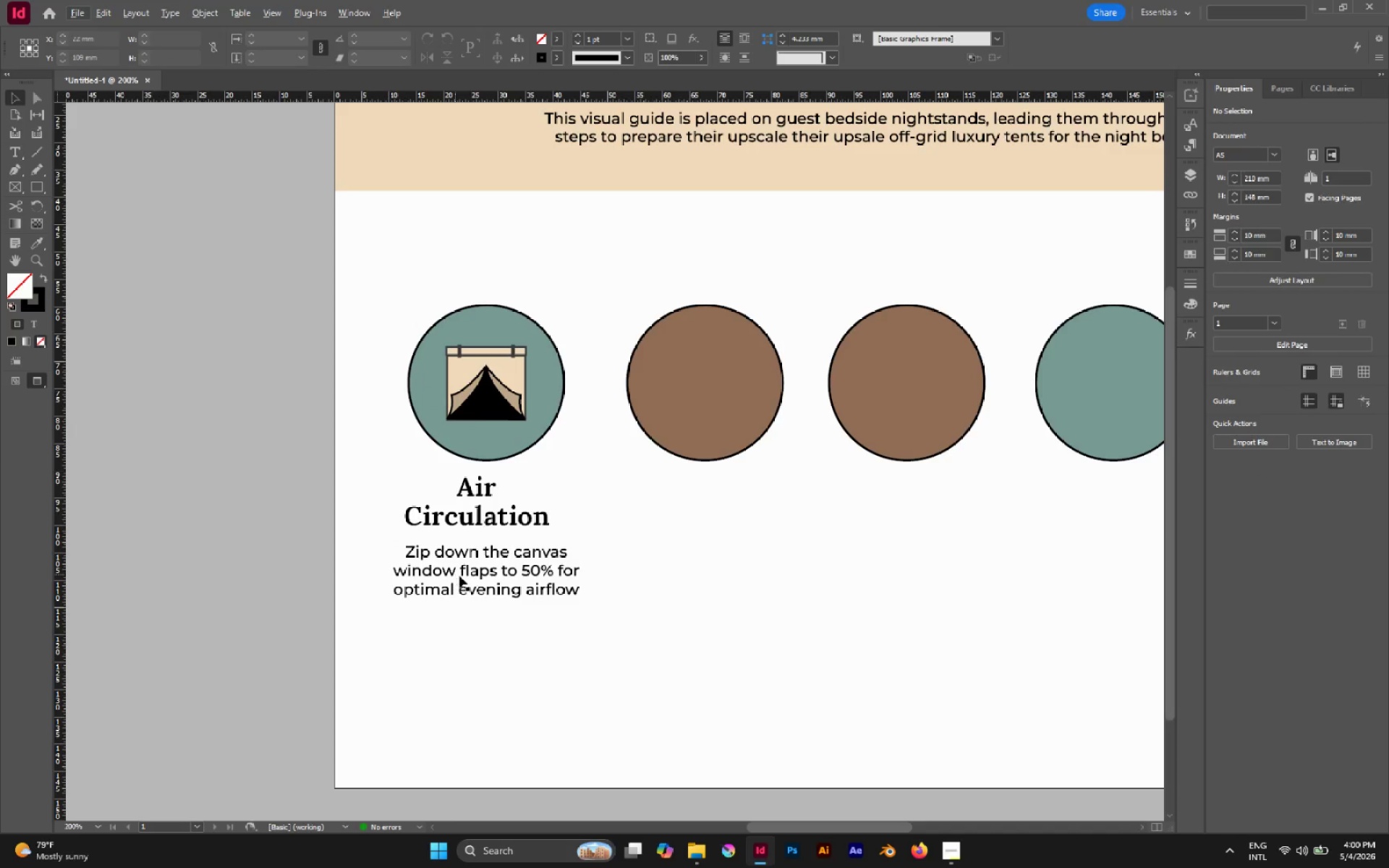 
key(CapsLock)
 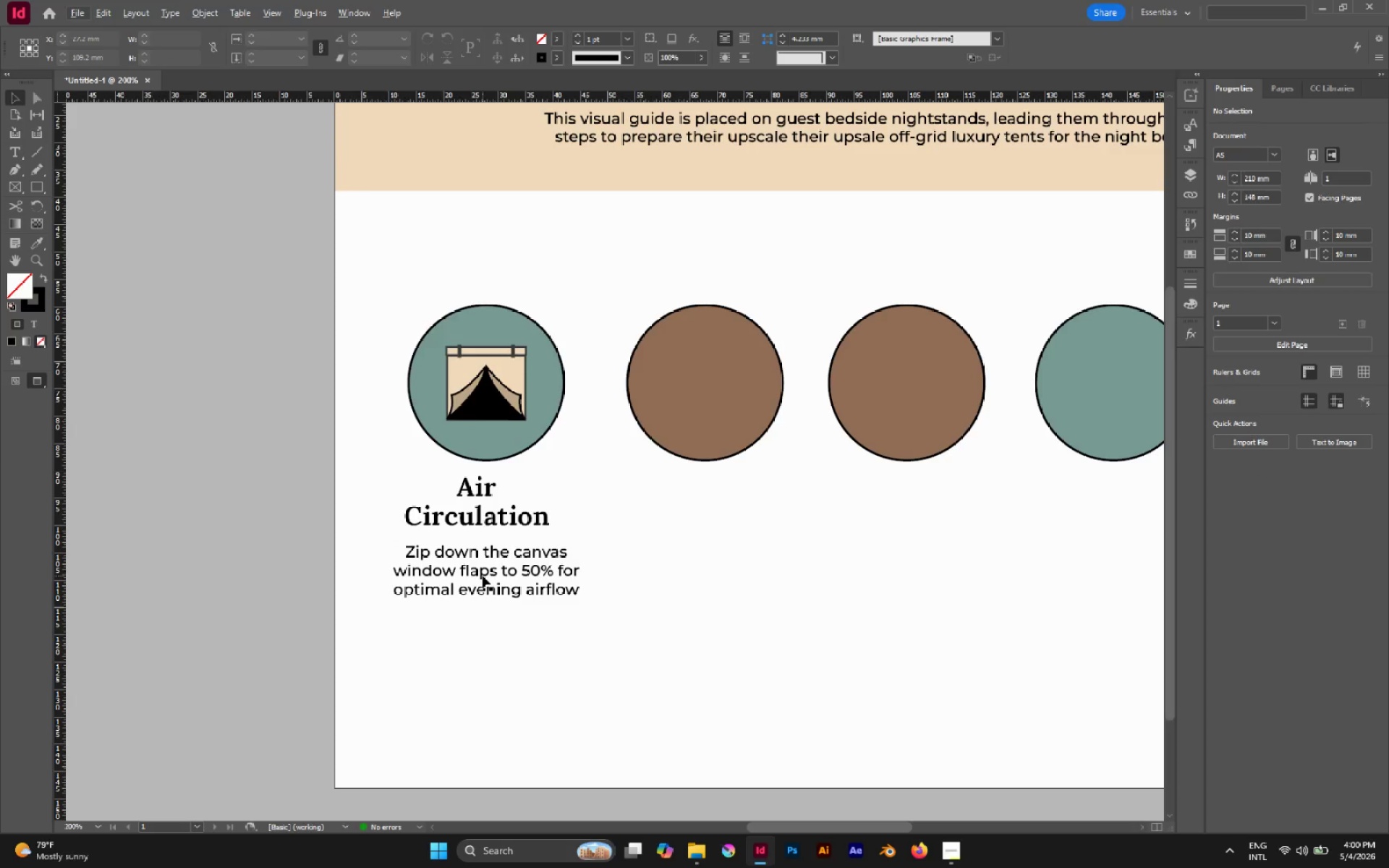 
scroll: coordinate [413, 548], scroll_direction: up, amount: 2.0
 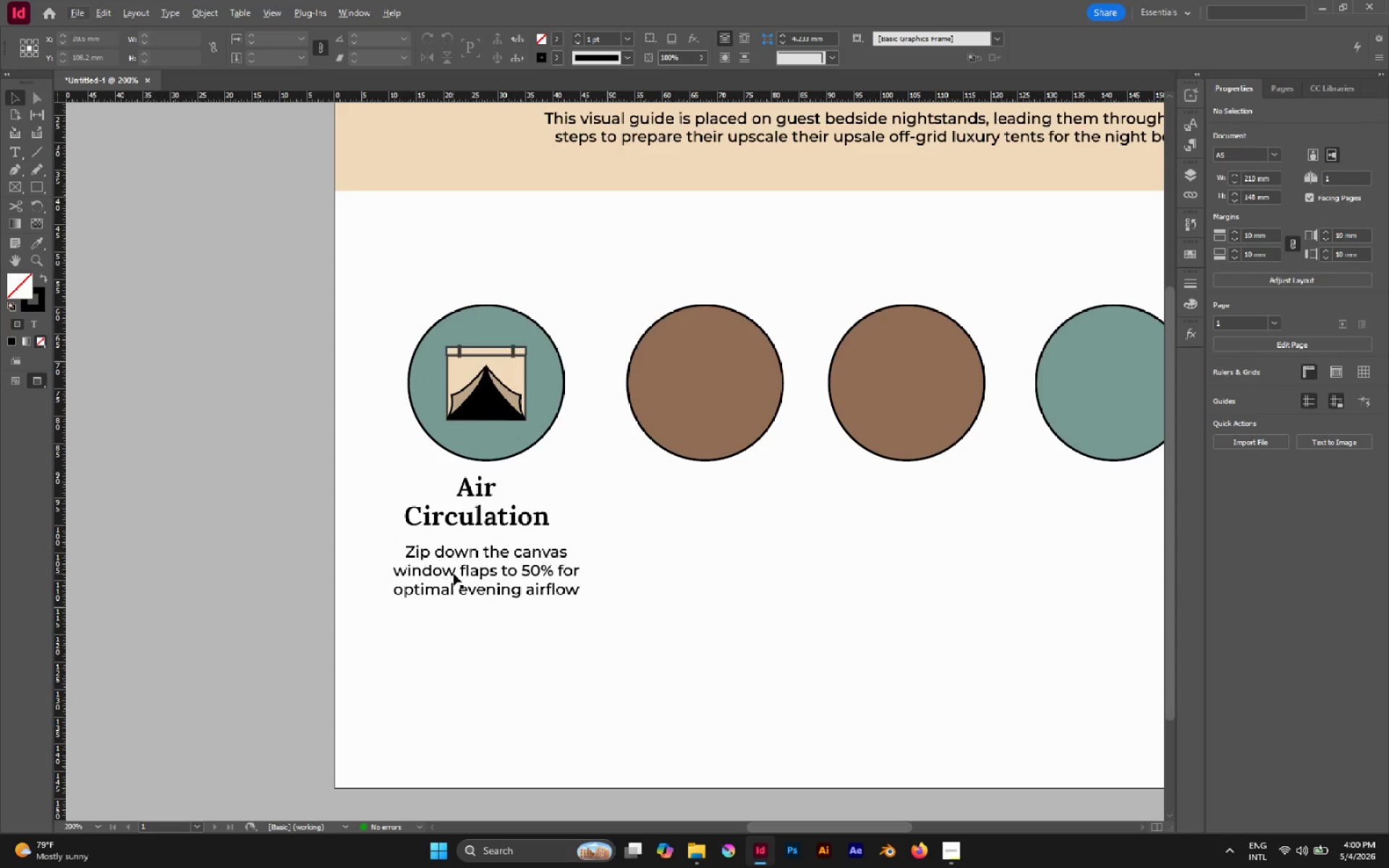 
key(A)
 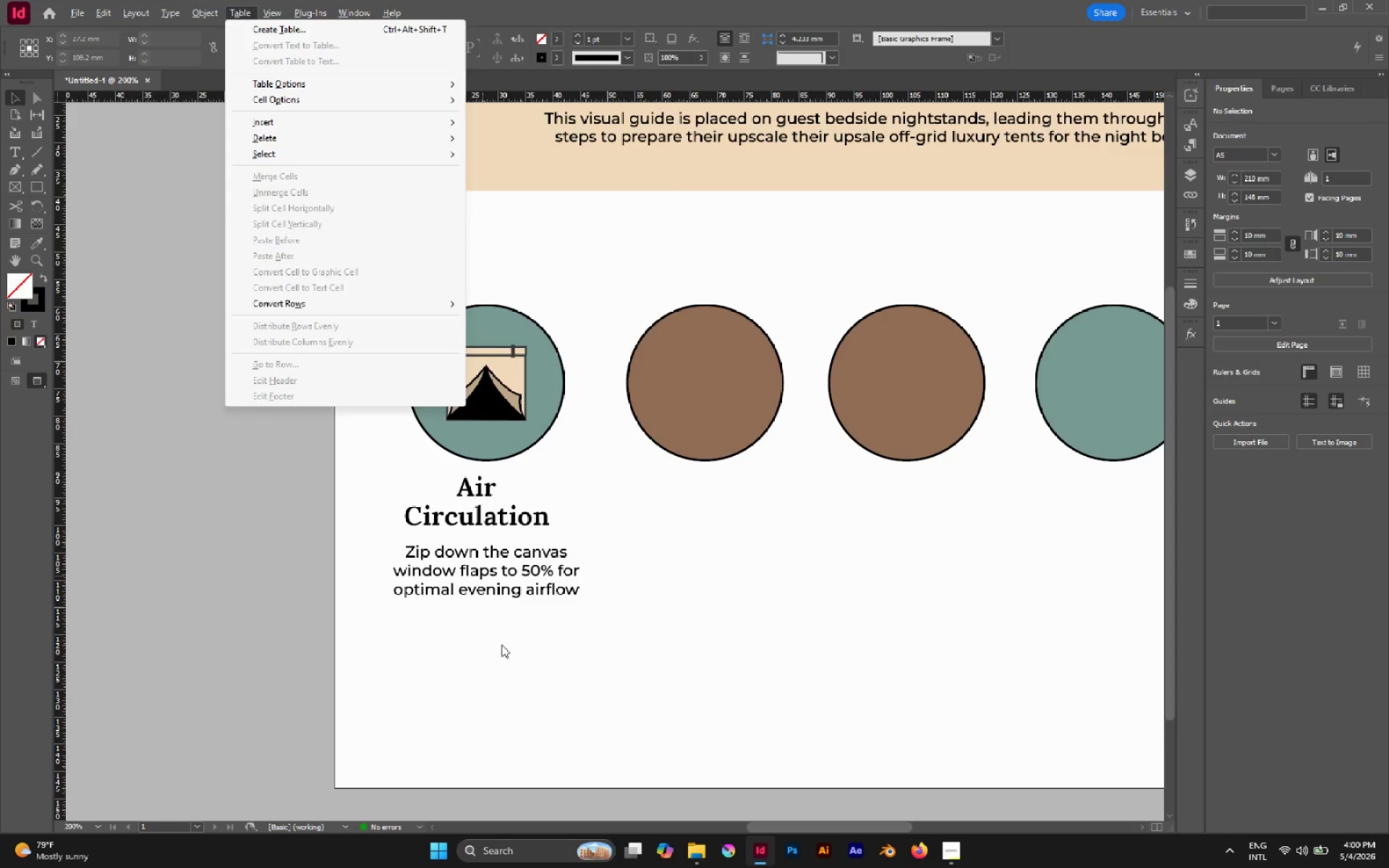 
left_click([501, 644])
 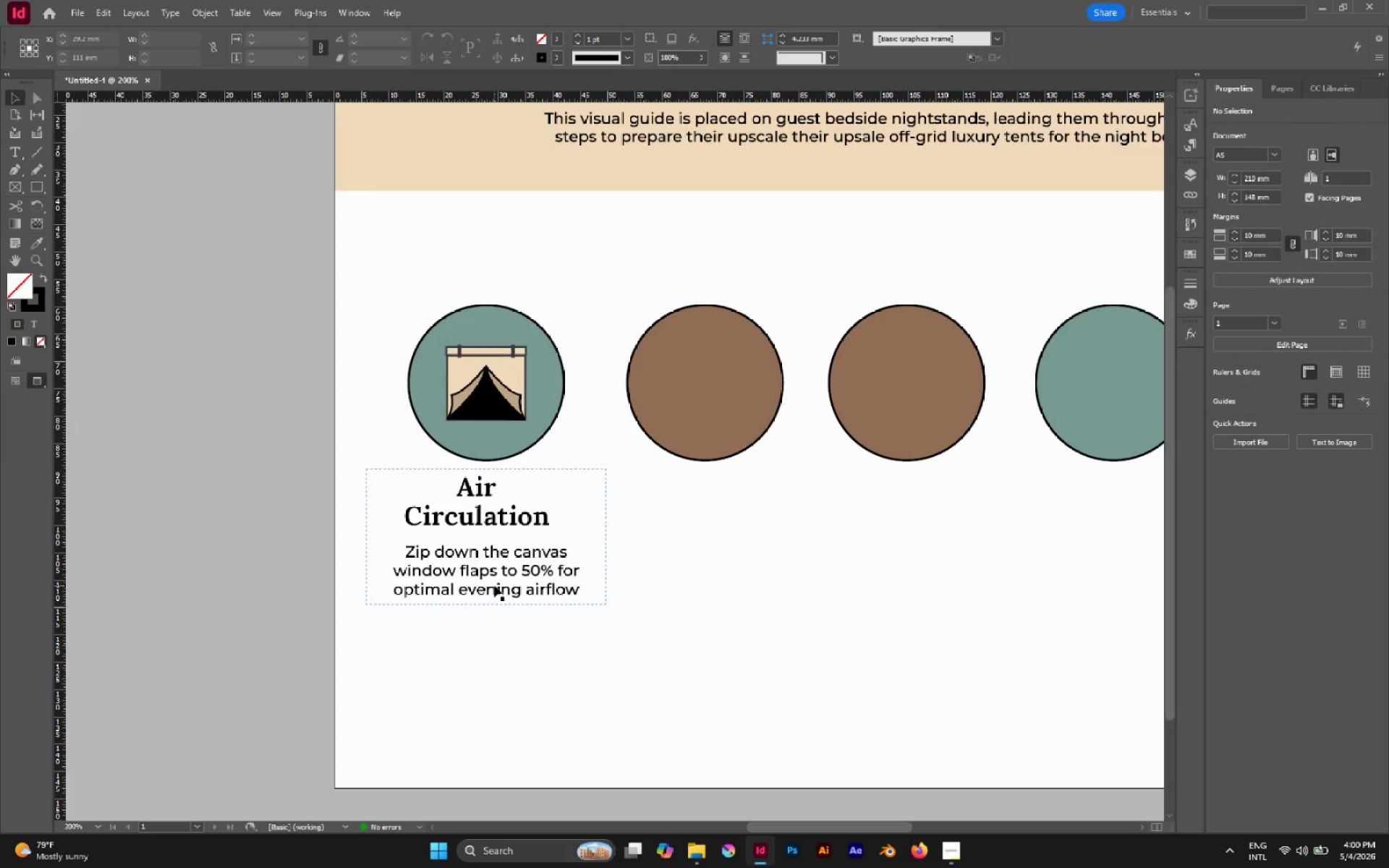 
key(A)
 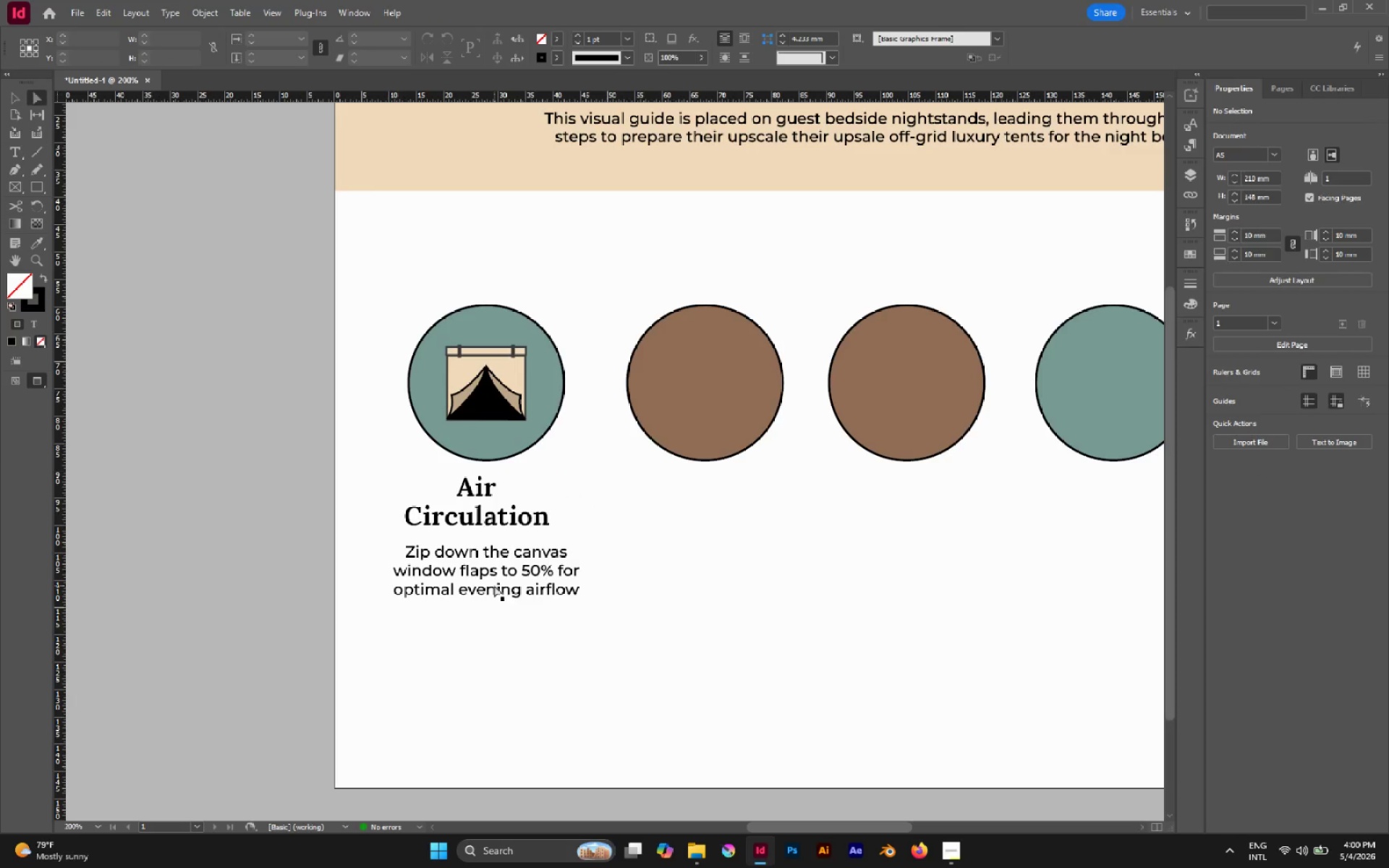 
left_click([494, 585])
 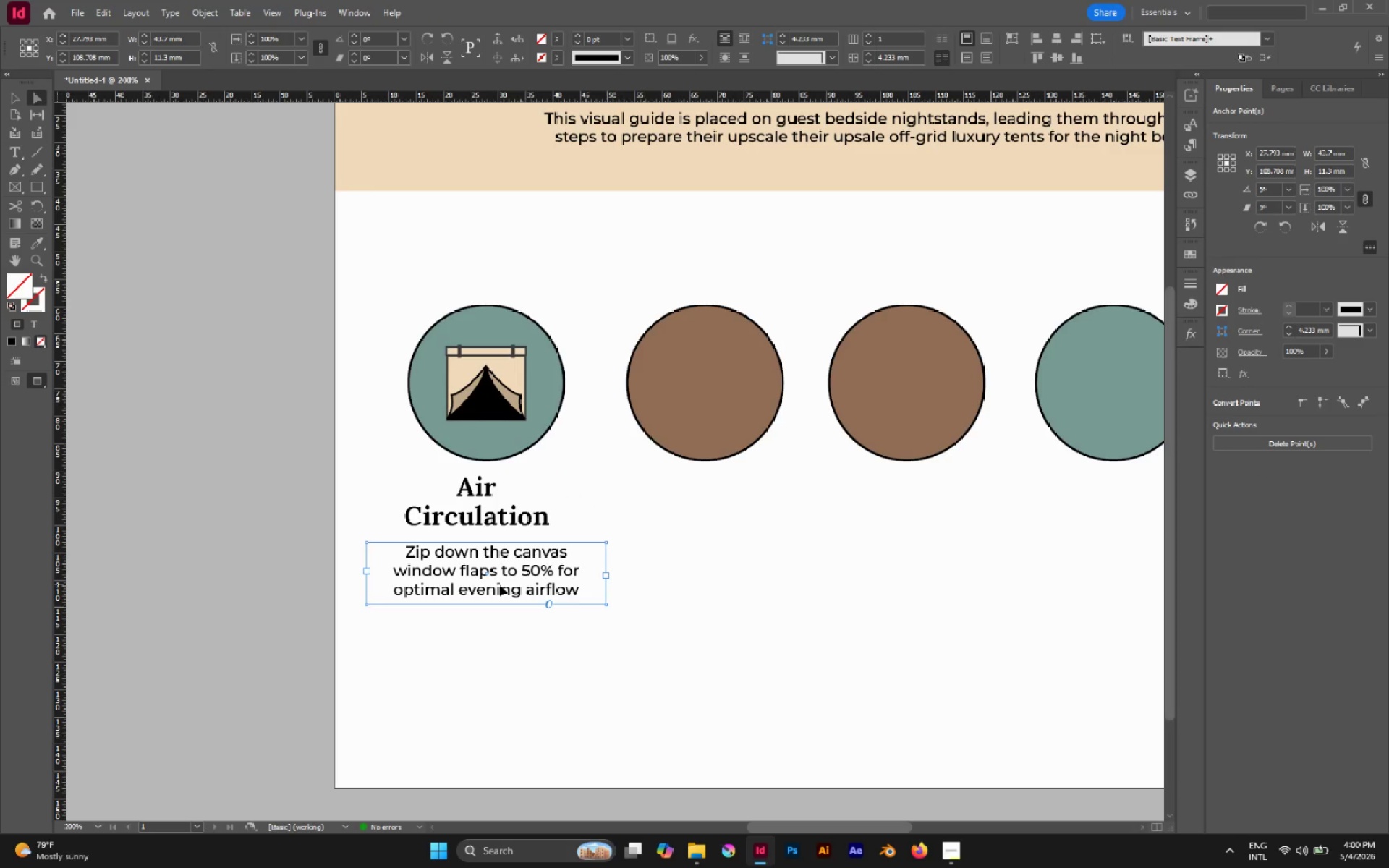 
left_click_drag(start_coordinate=[499, 584], to_coordinate=[498, 576])
 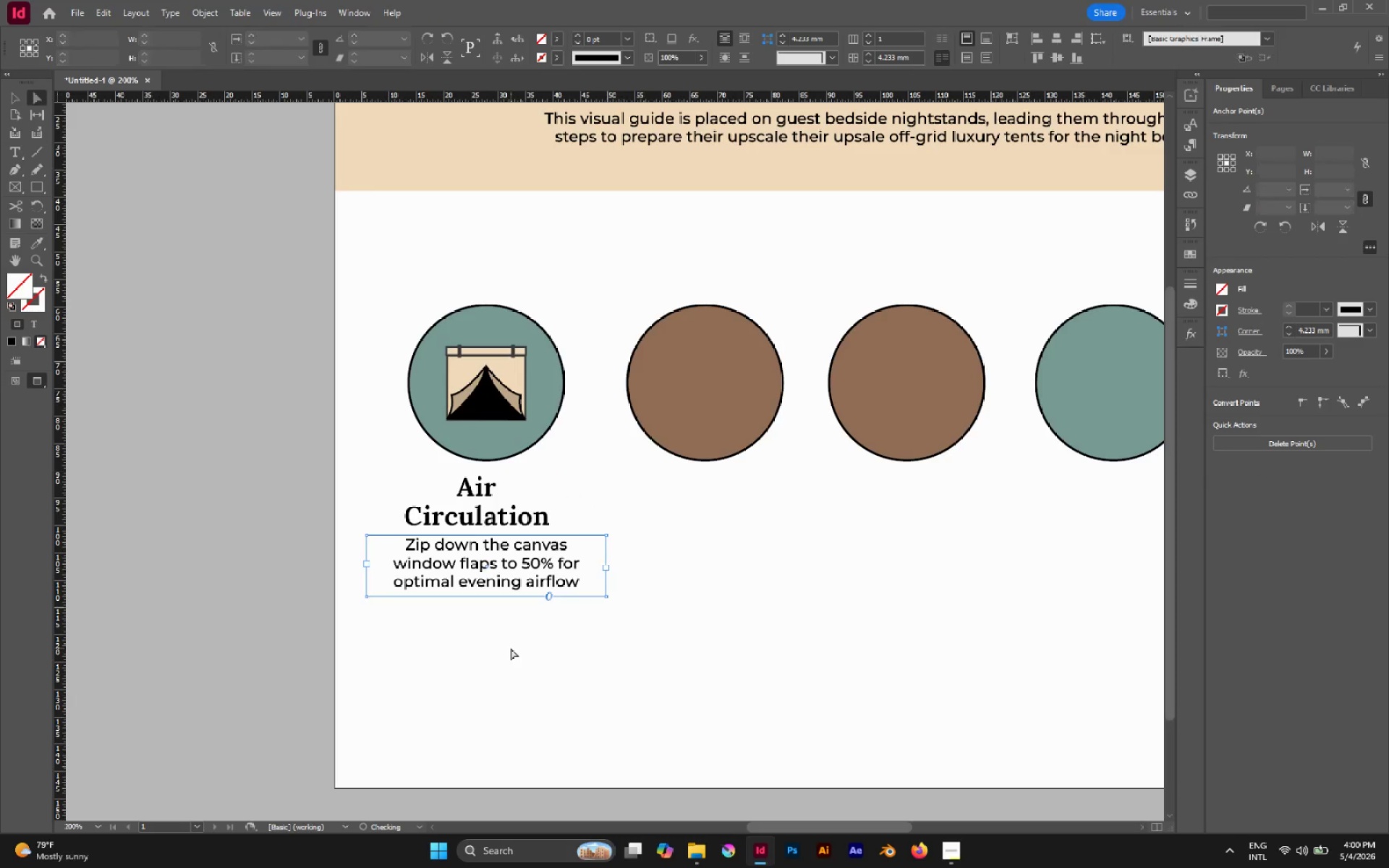 
hold_key(key=ShiftLeft, duration=0.8)
 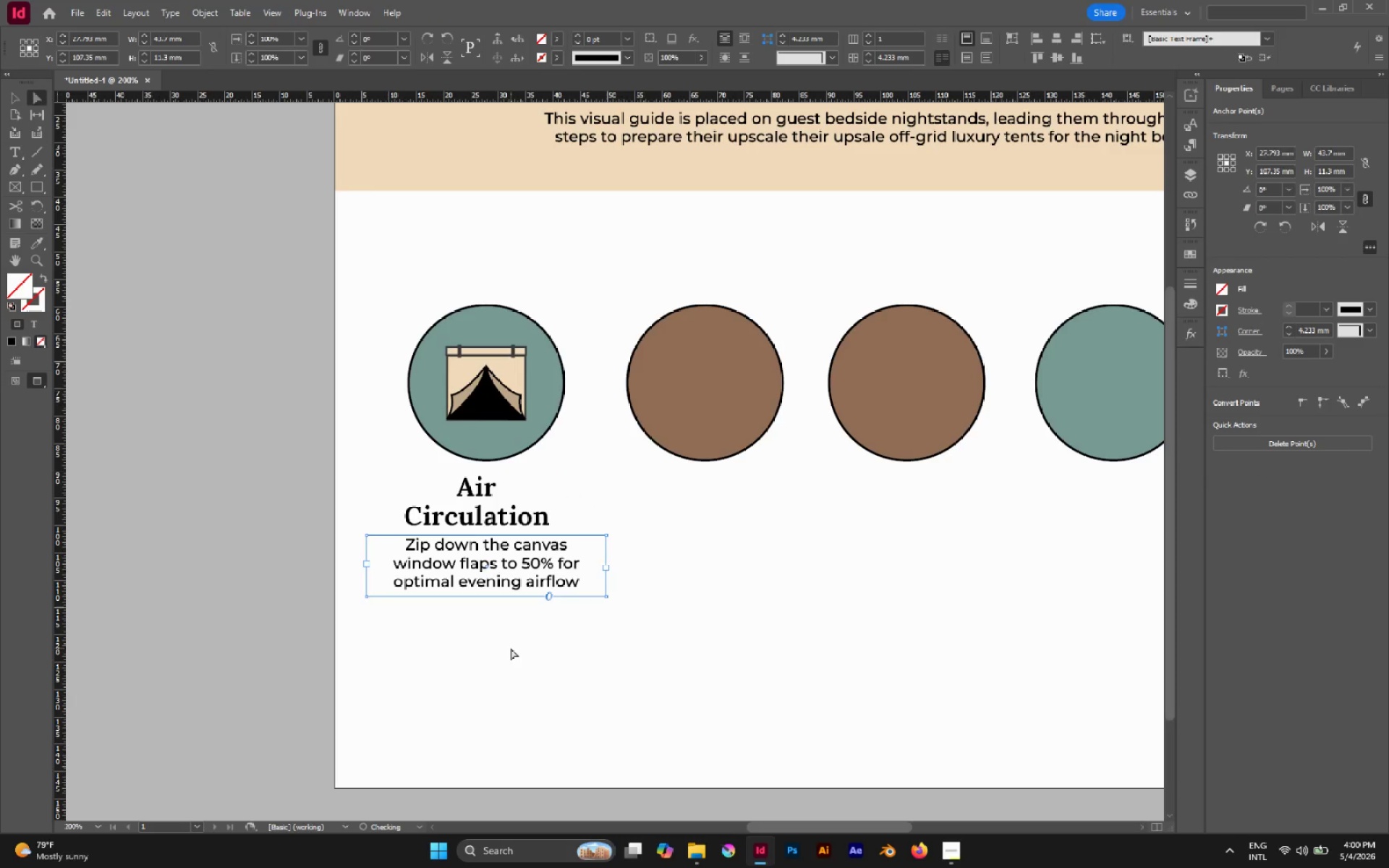 
left_click([511, 648])
 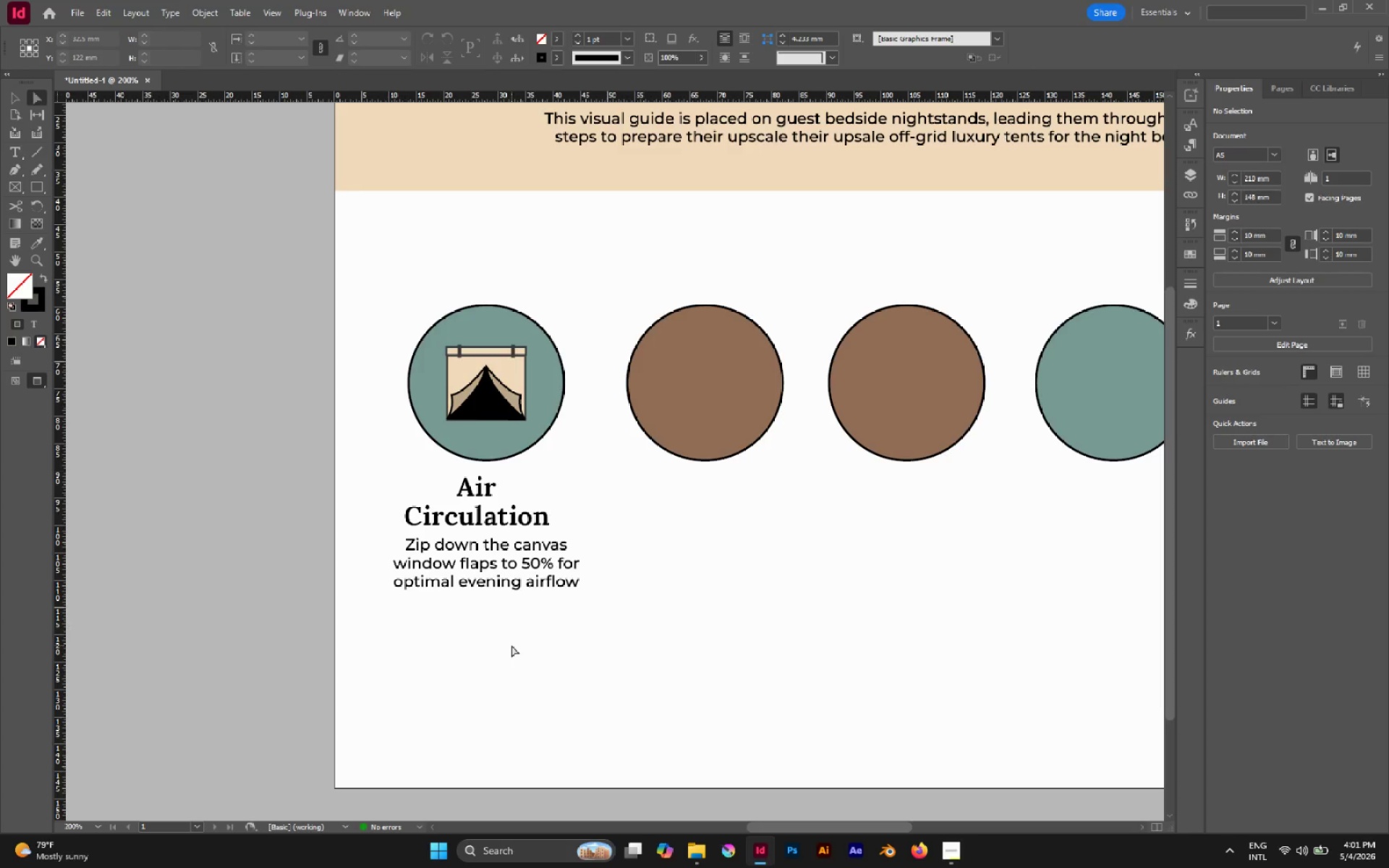 
wait(14.39)
 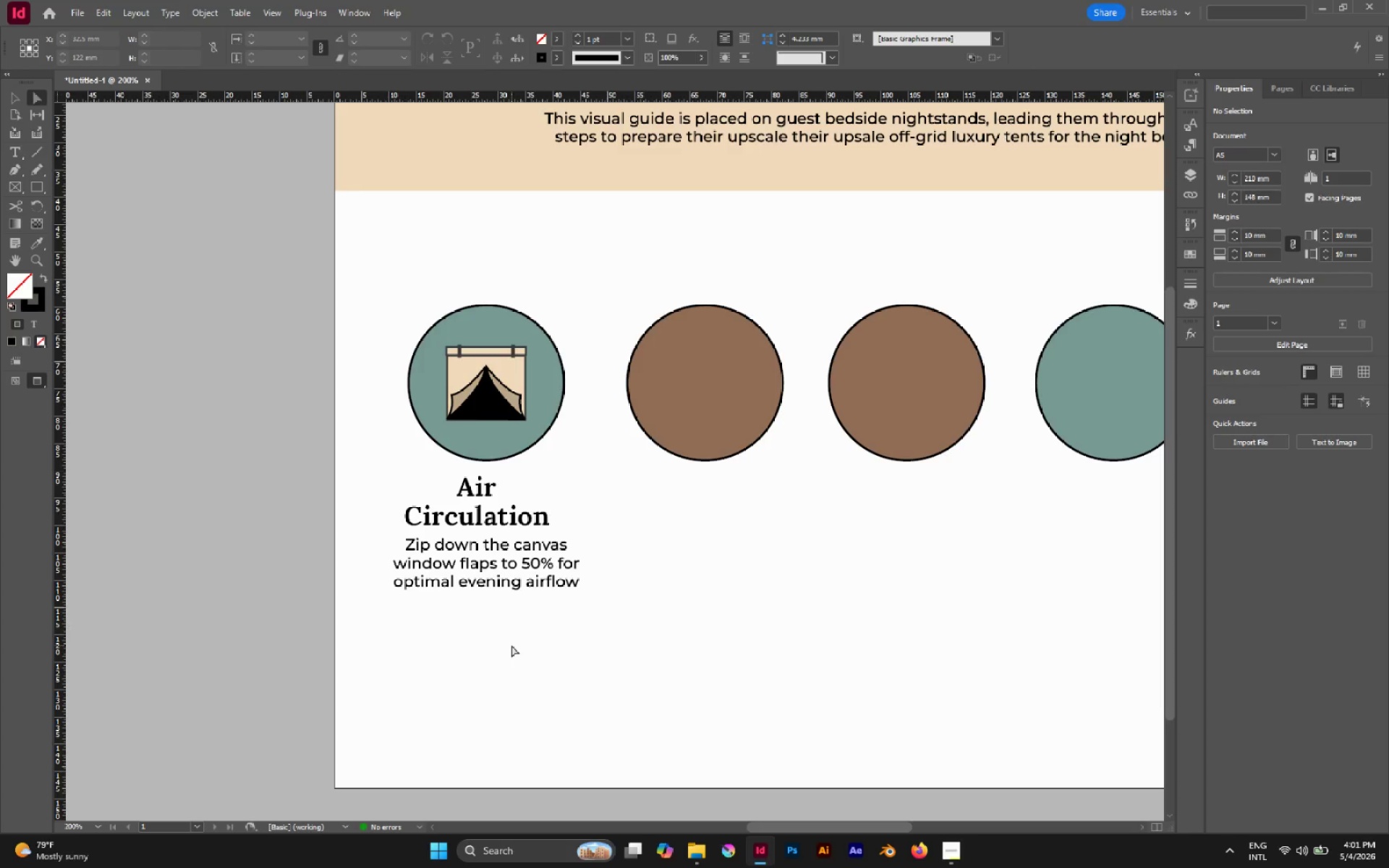 
key(V)
 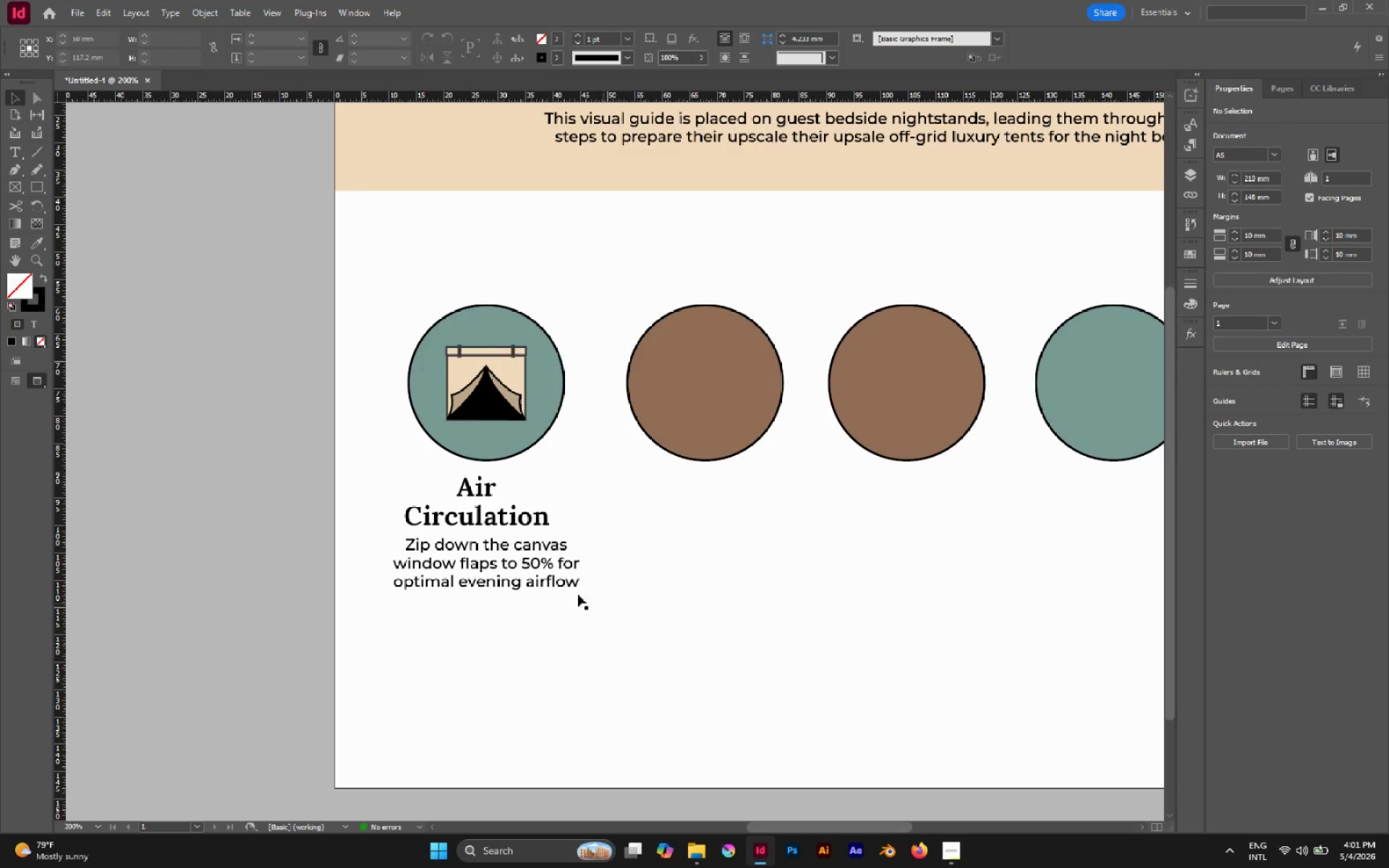 
left_click([445, 529])
 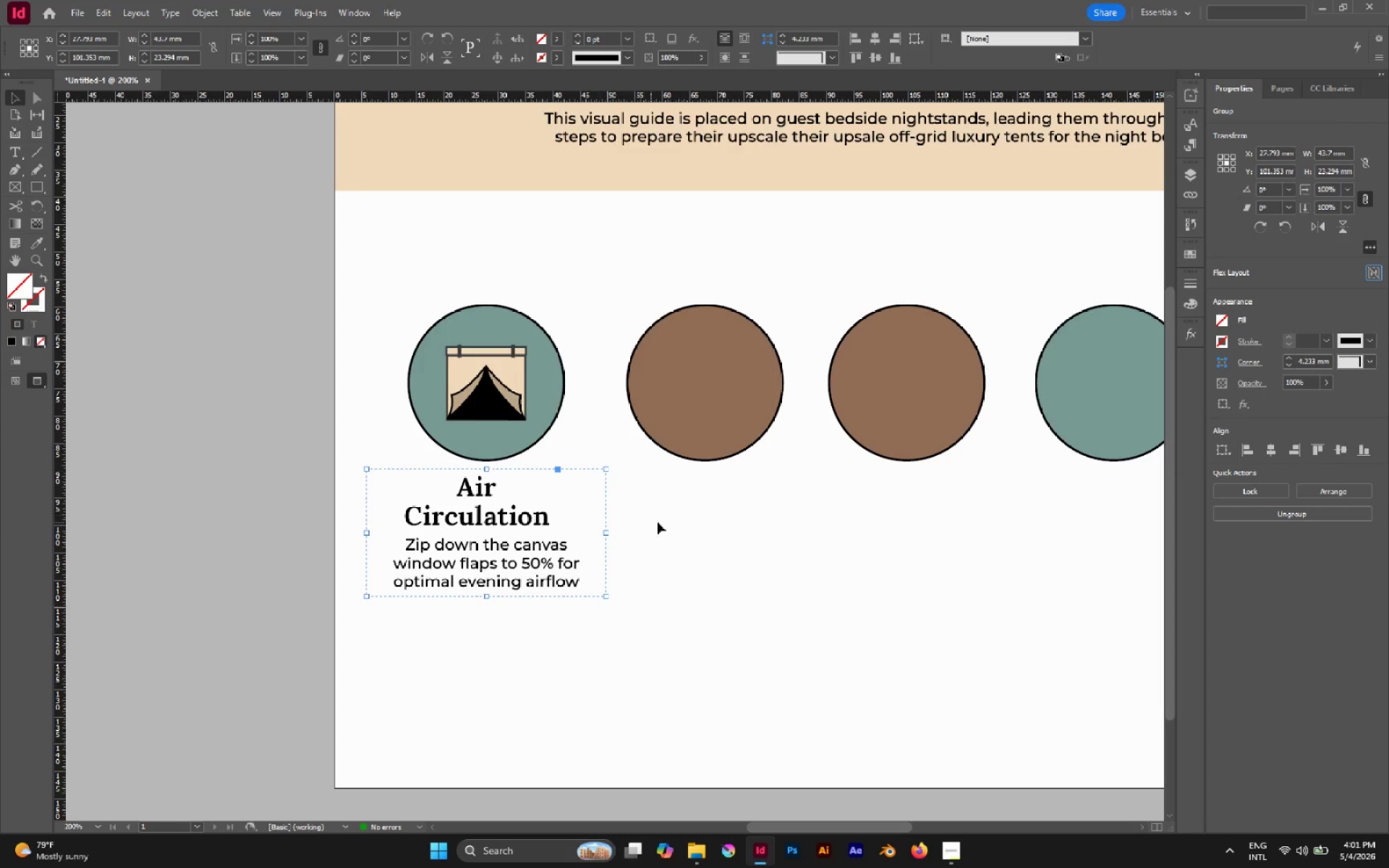 
hold_key(key=Space, duration=0.45)
 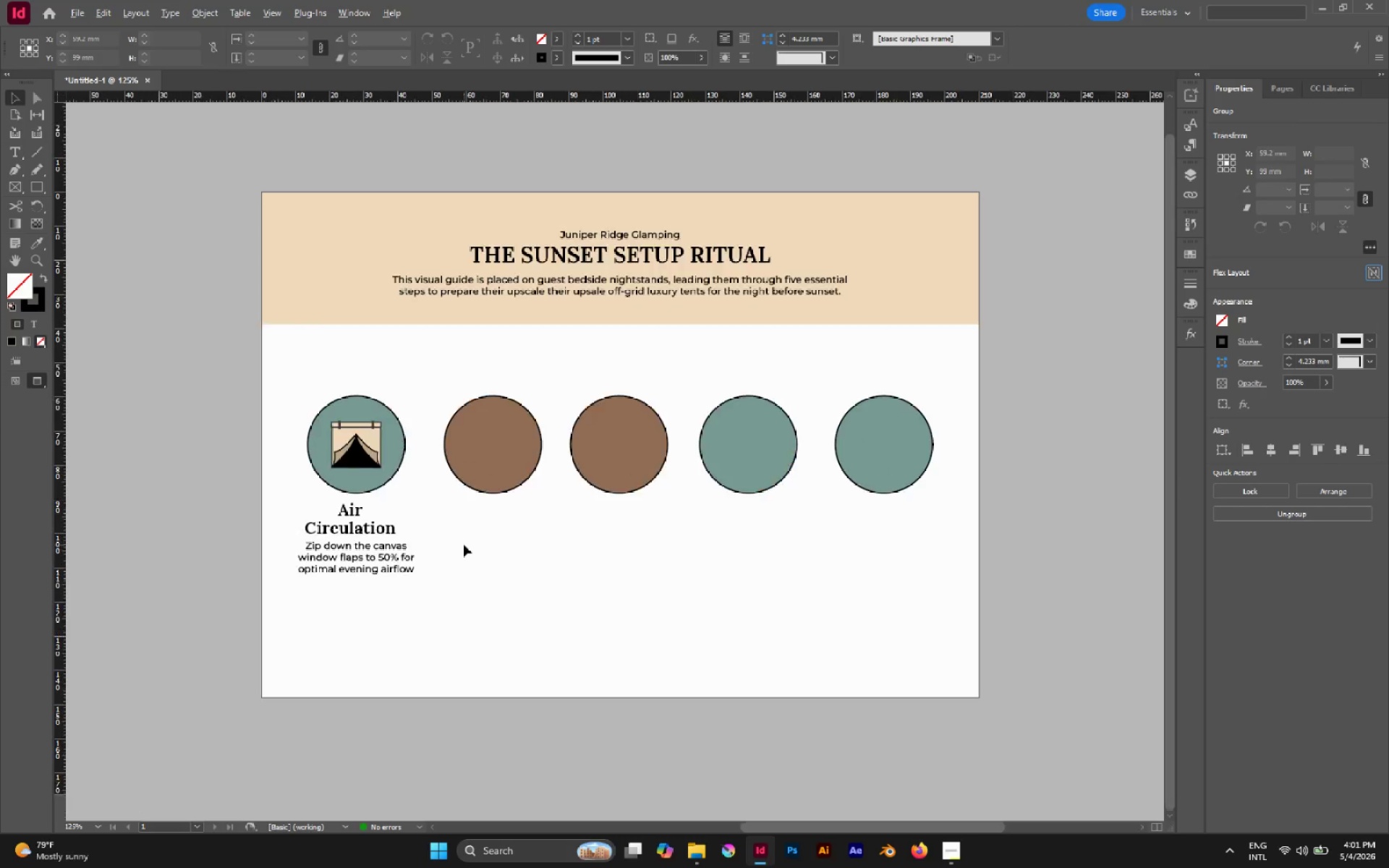 
left_click_drag(start_coordinate=[658, 520], to_coordinate=[464, 545])
 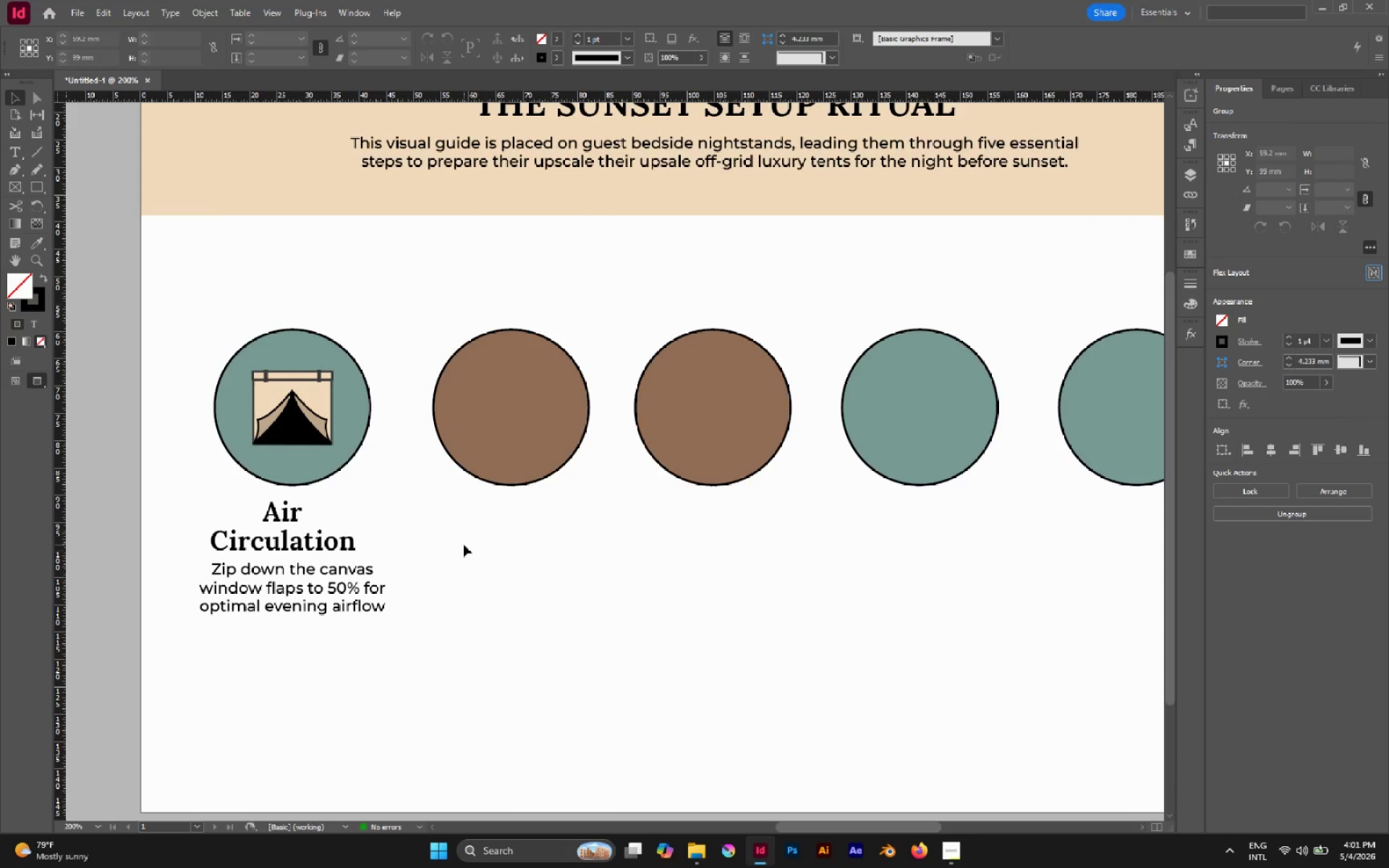 
hold_key(key=AltLeft, duration=0.38)
scroll: coordinate [464, 545], scroll_direction: down, amount: 2.0
 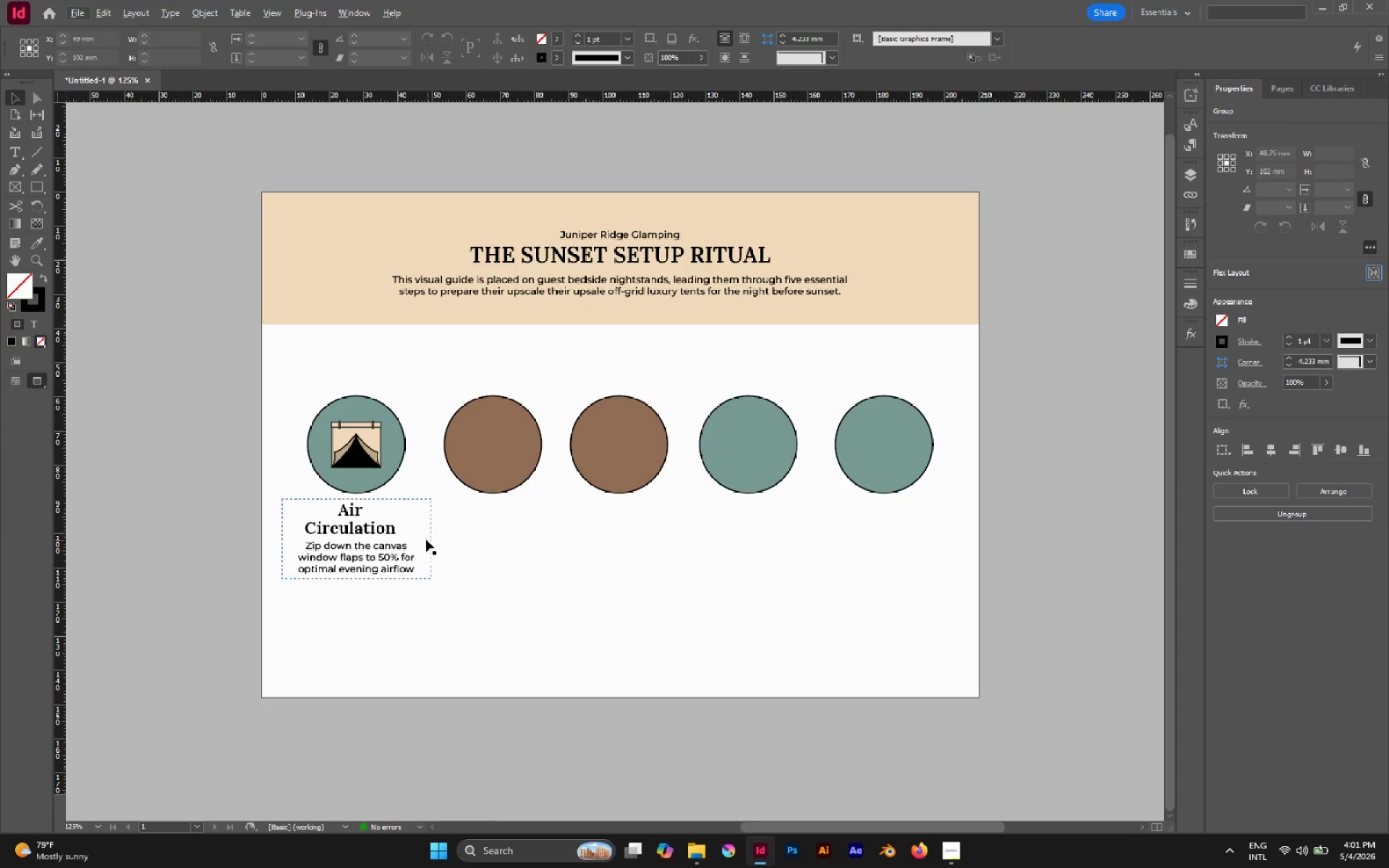 
left_click([396, 537])
 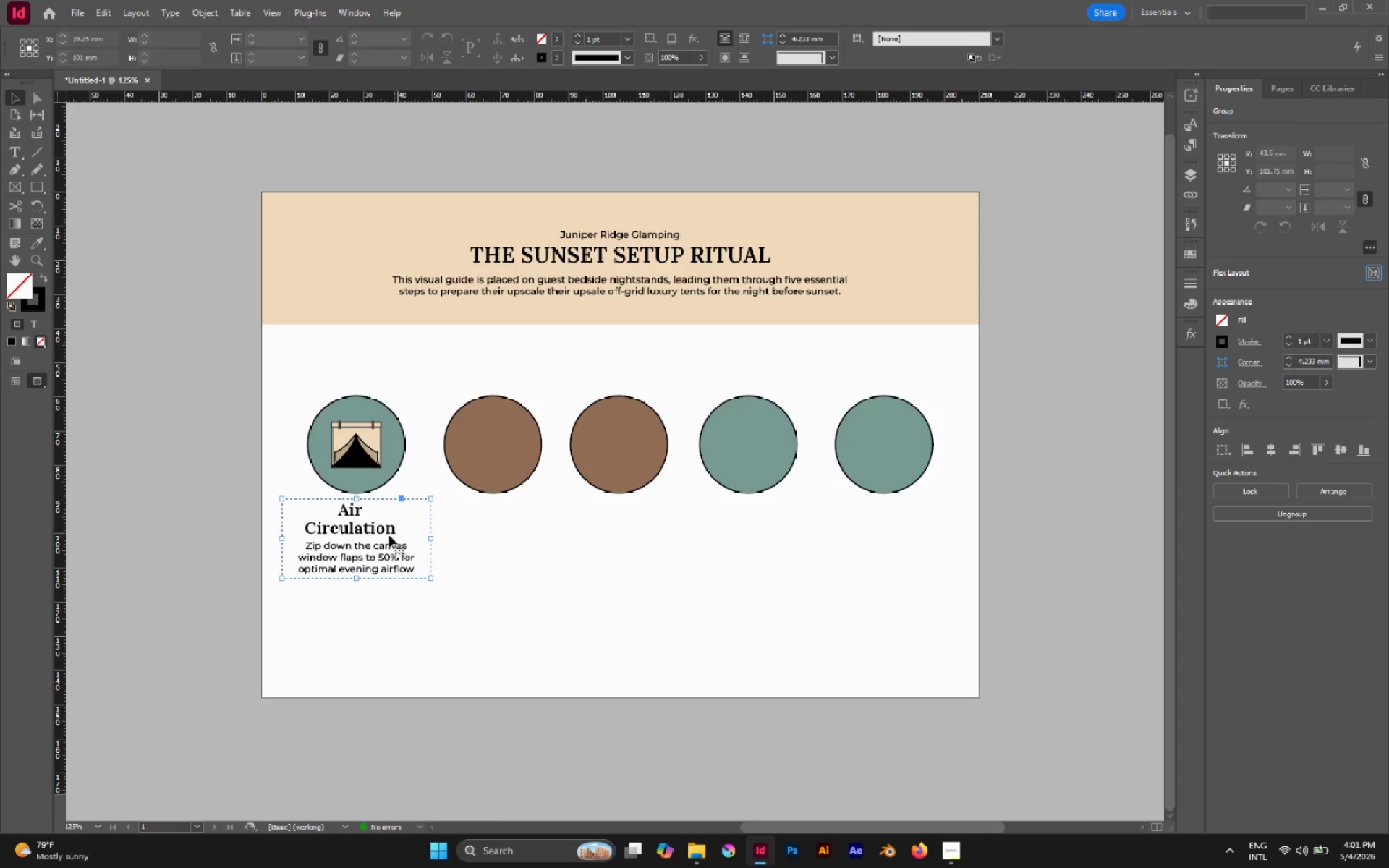 
hold_key(key=AltLeft, duration=2.2)
left_click_drag(start_coordinate=[380, 534], to_coordinate=[515, 535])
 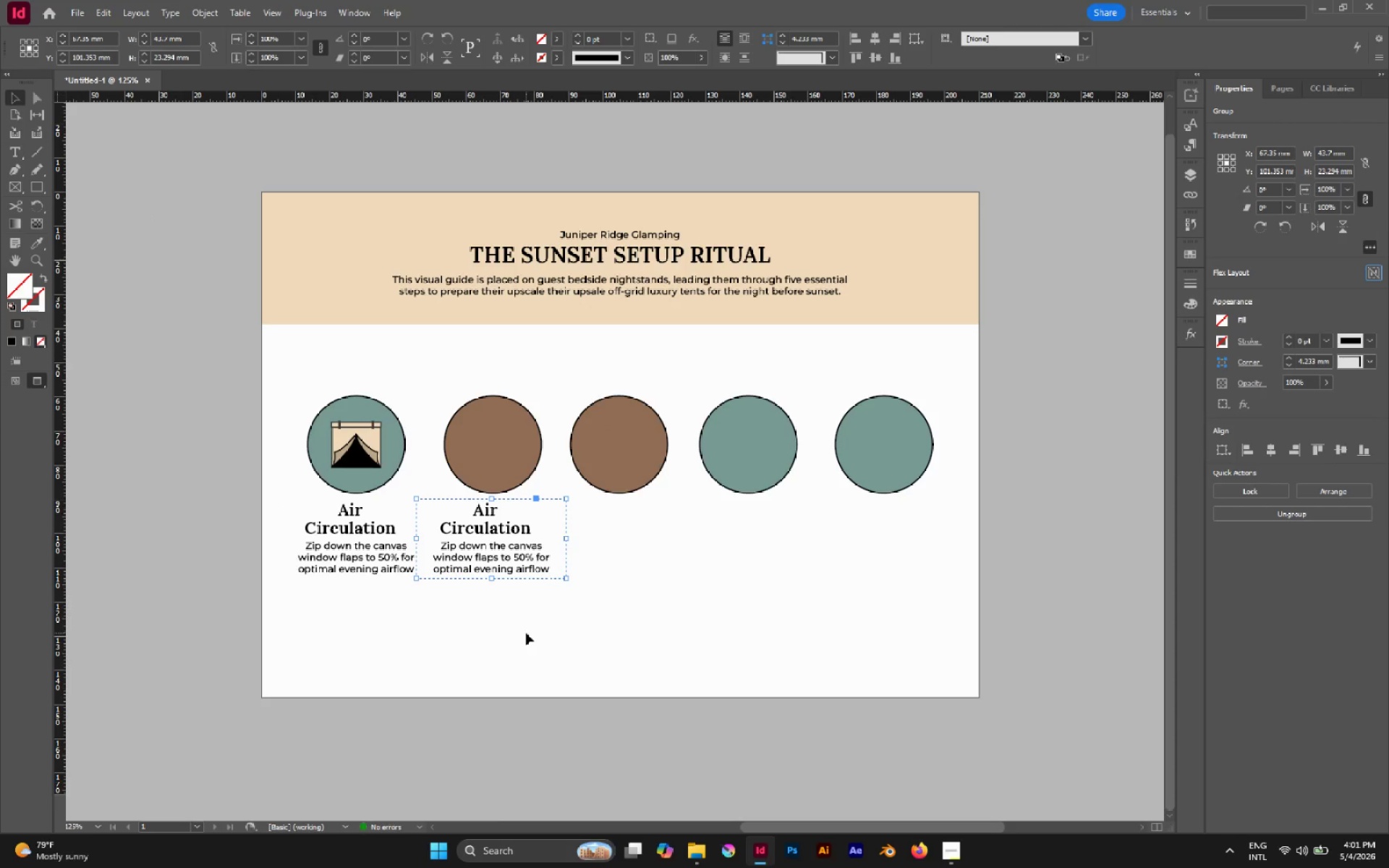 
hold_key(key=ShiftLeft, duration=1.76)
 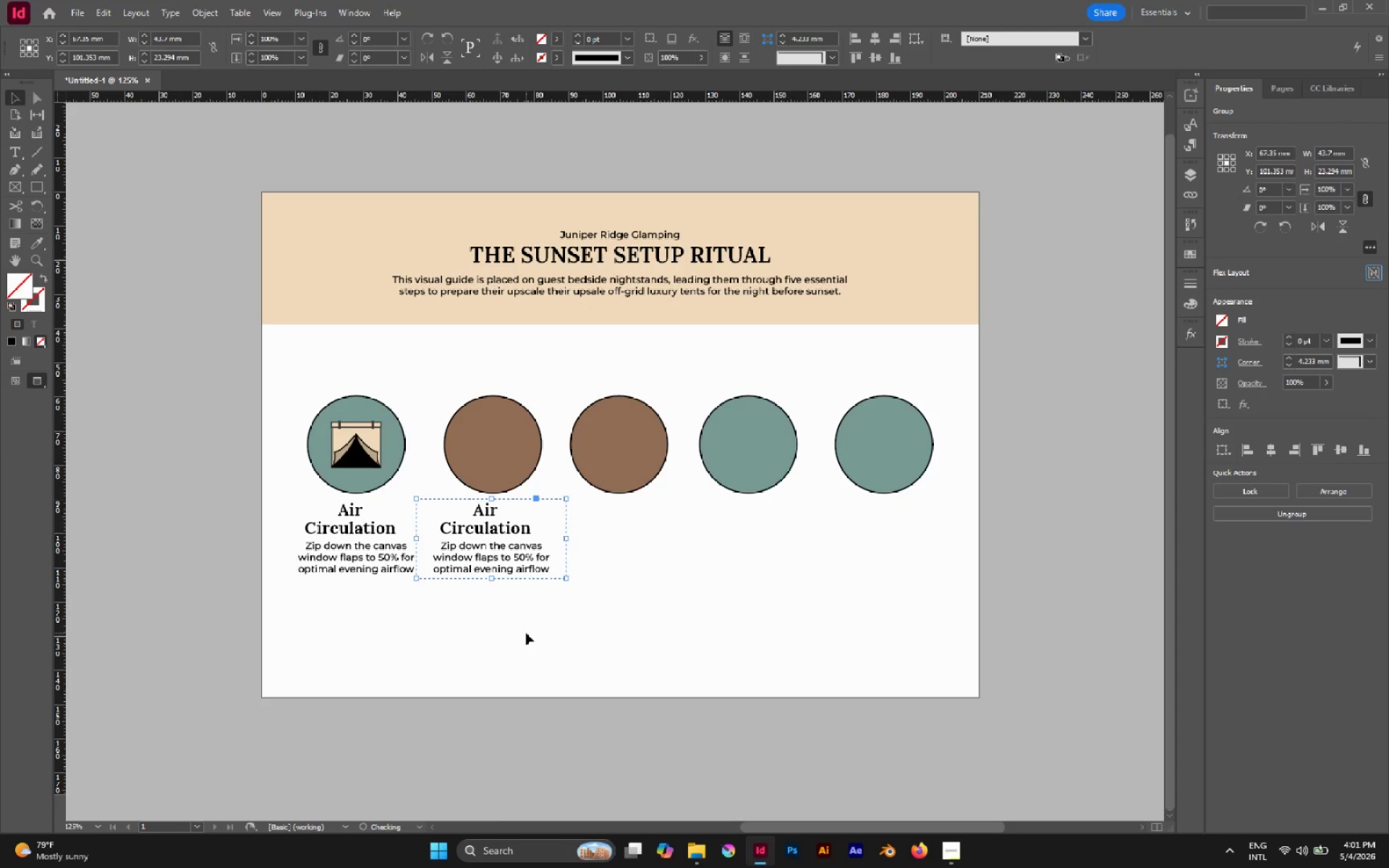 
left_click_drag(start_coordinate=[526, 633], to_coordinate=[483, 457])
 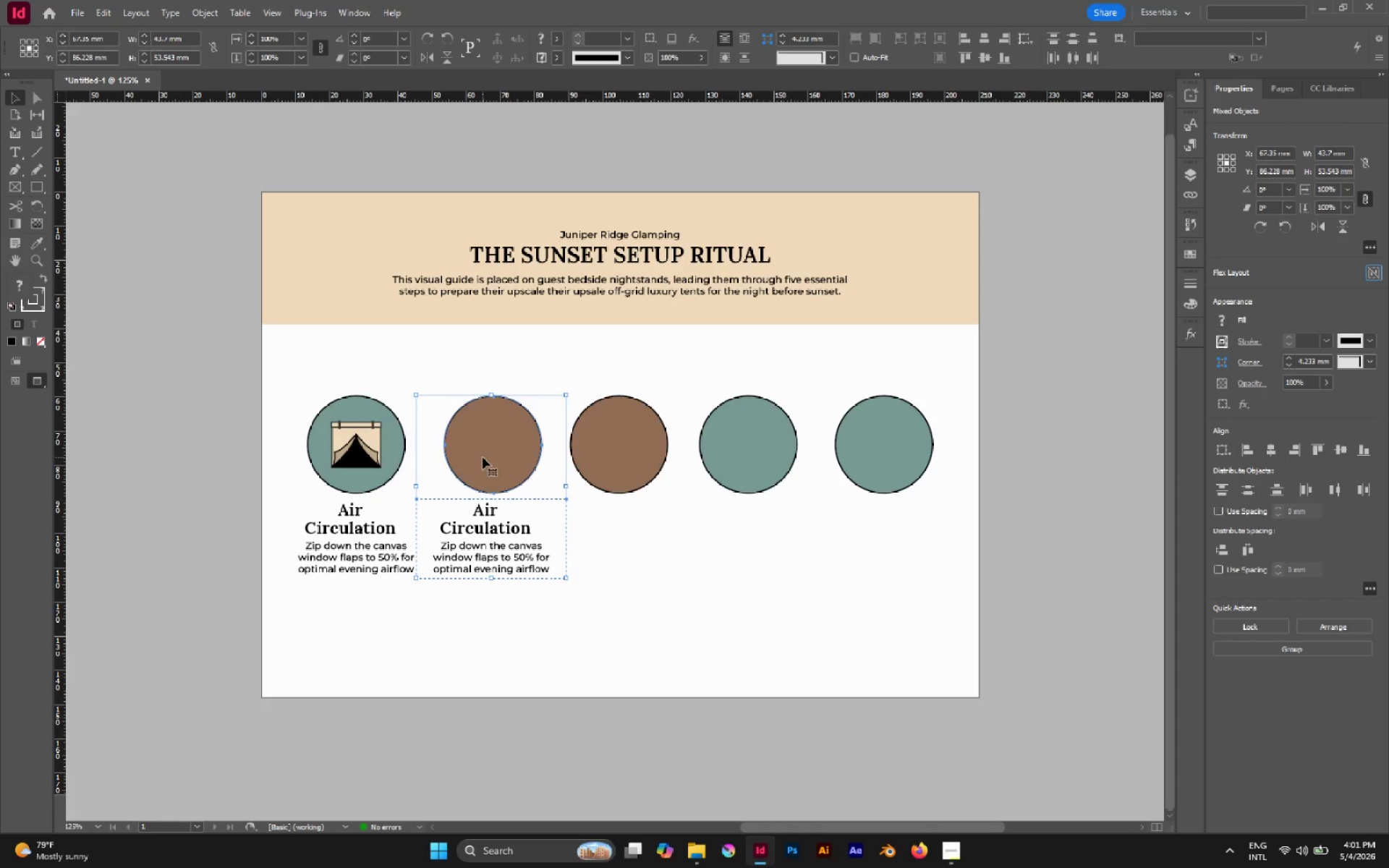 
left_click([483, 457])
 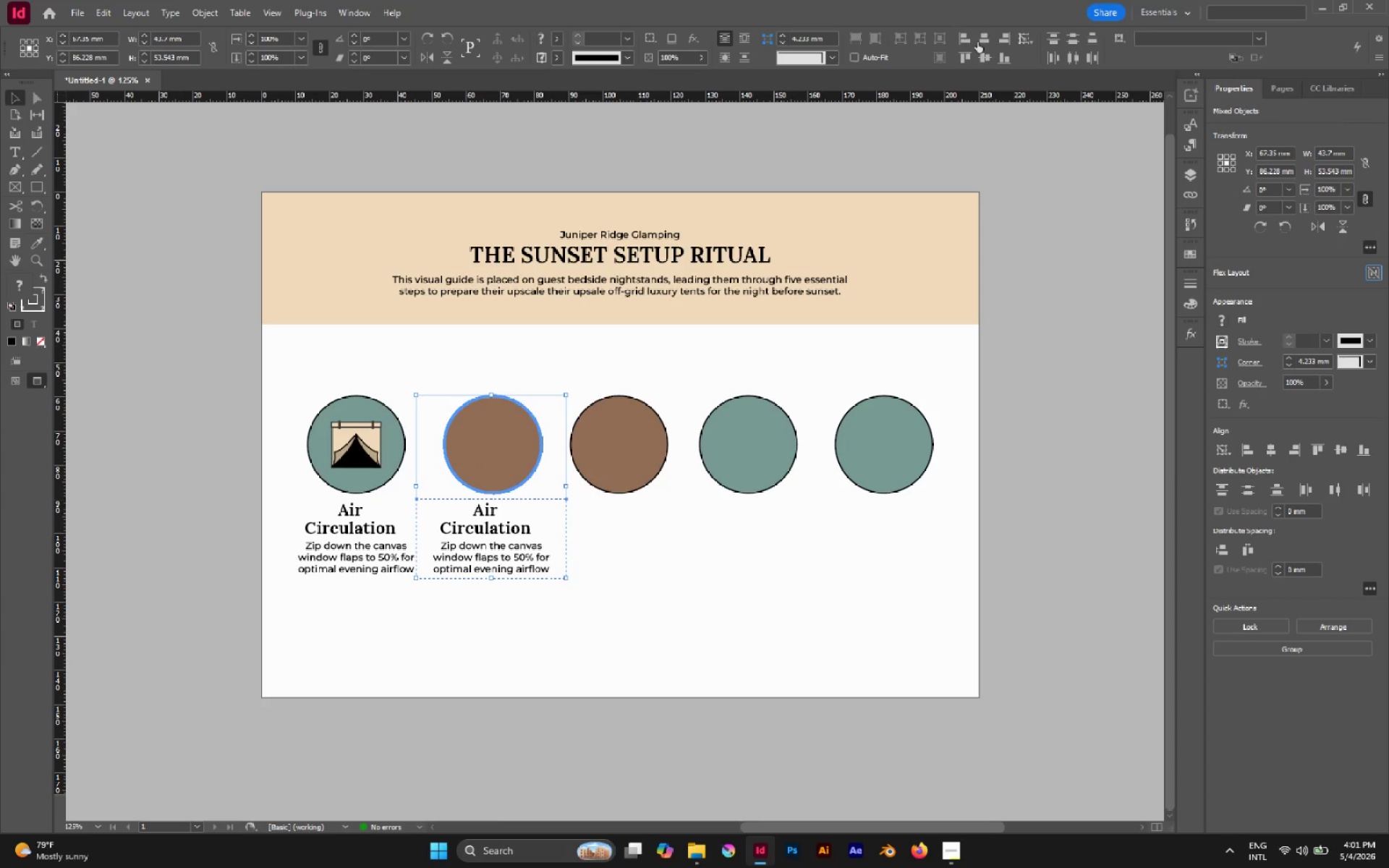 
left_click([983, 42])
 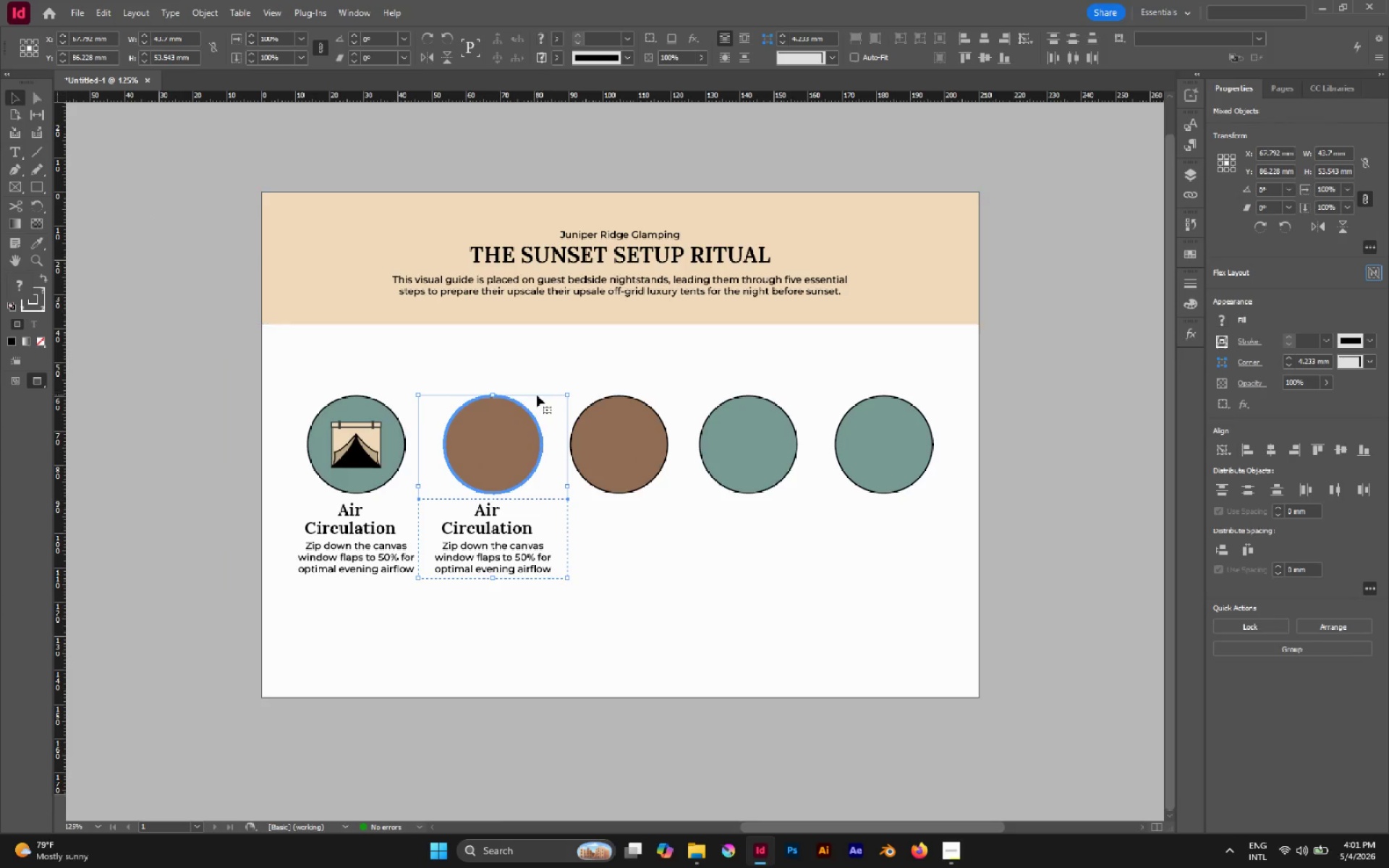 
left_click([538, 373])
 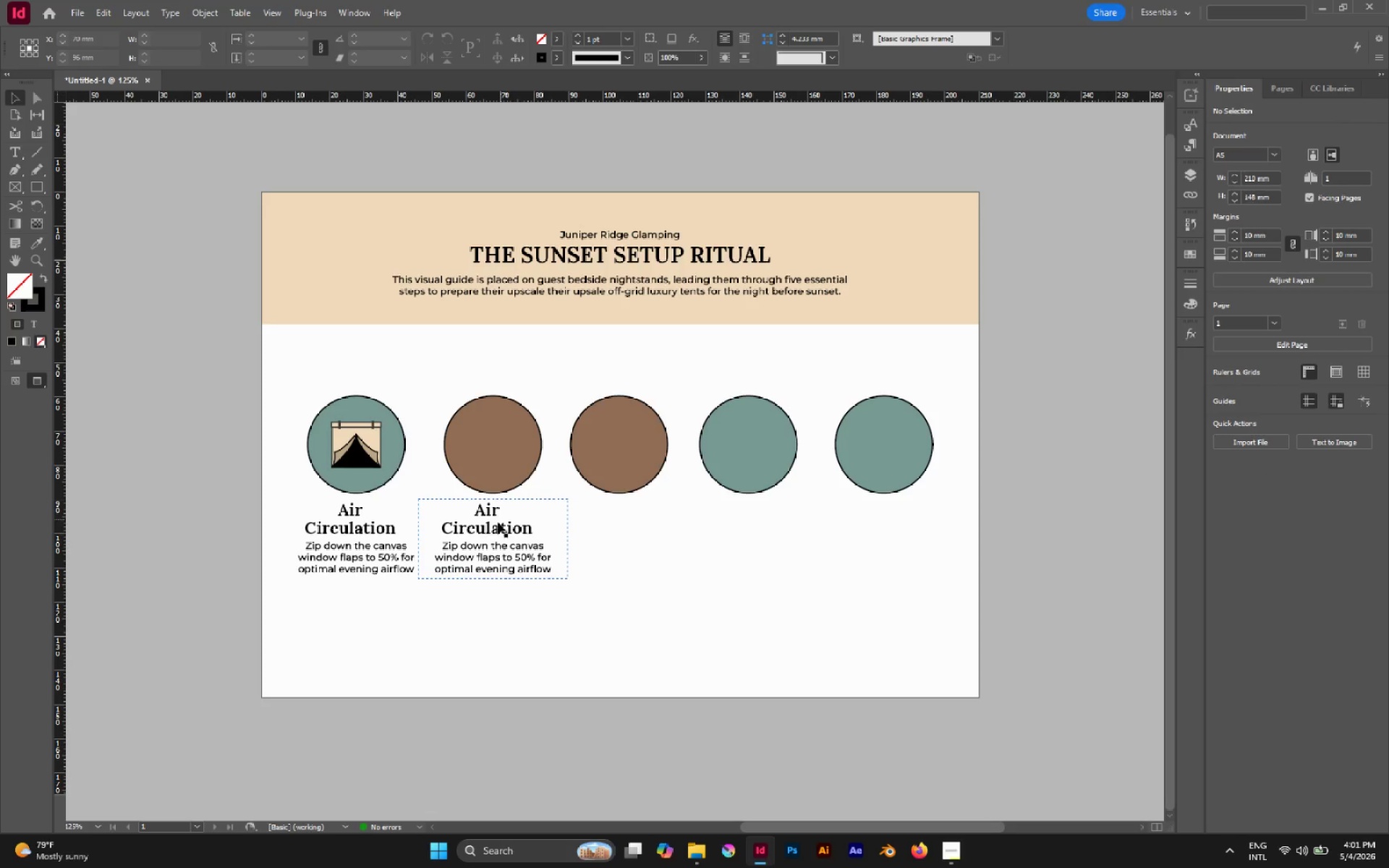 
hold_key(key=AltLeft, duration=0.45)
scroll: coordinate [482, 528], scroll_direction: up, amount: 2.0
 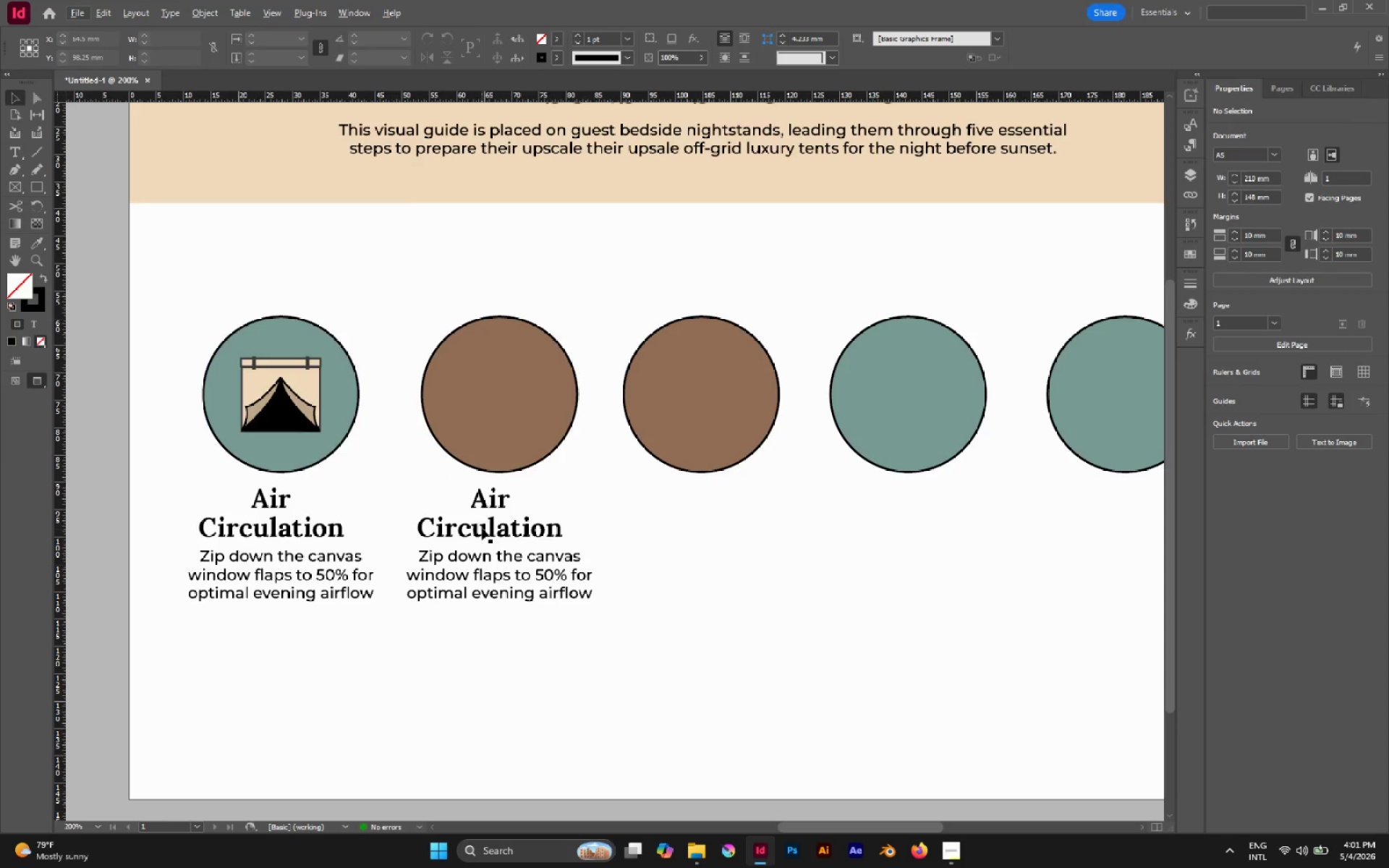 
key(T)
 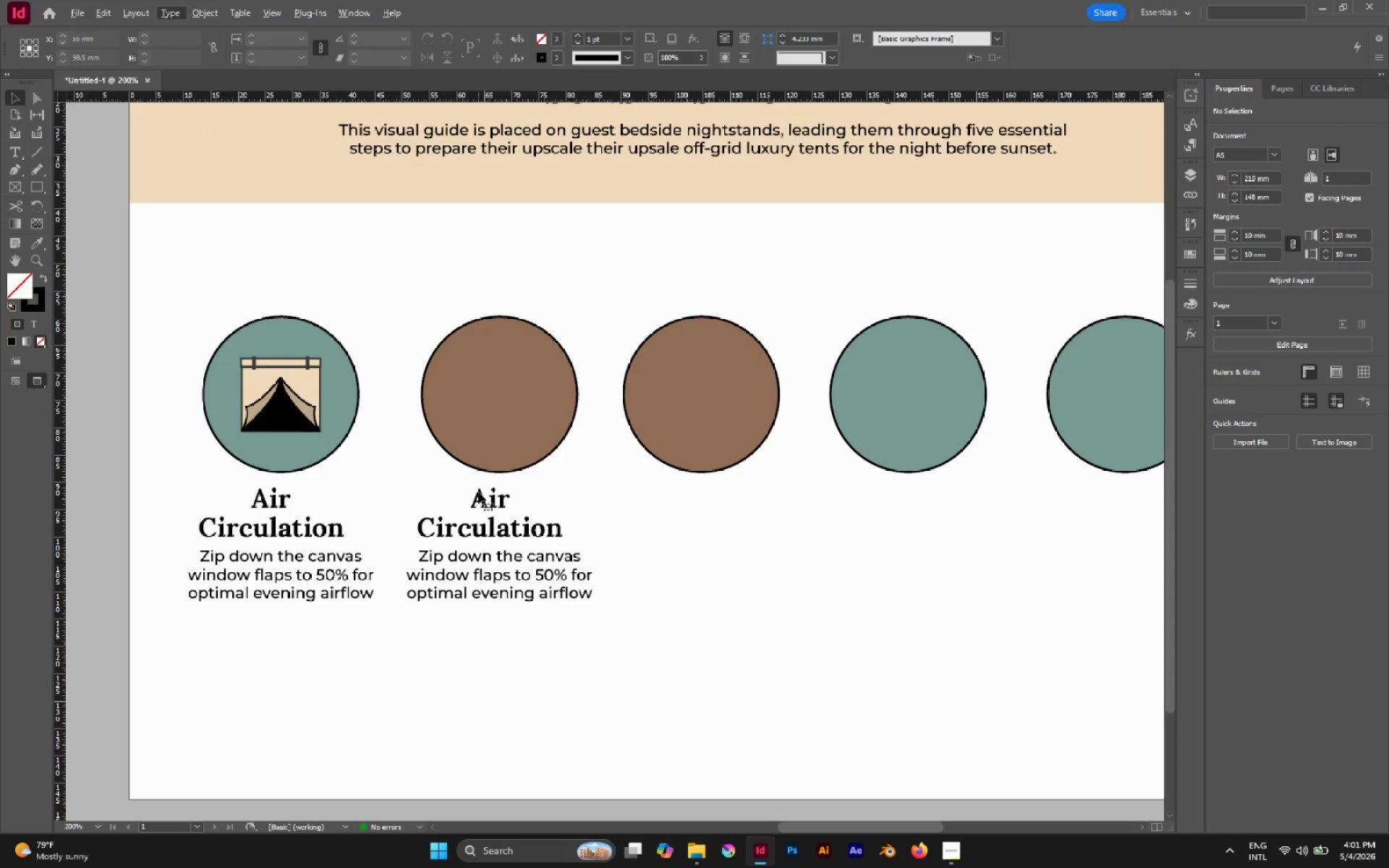 
double_click([478, 492])
 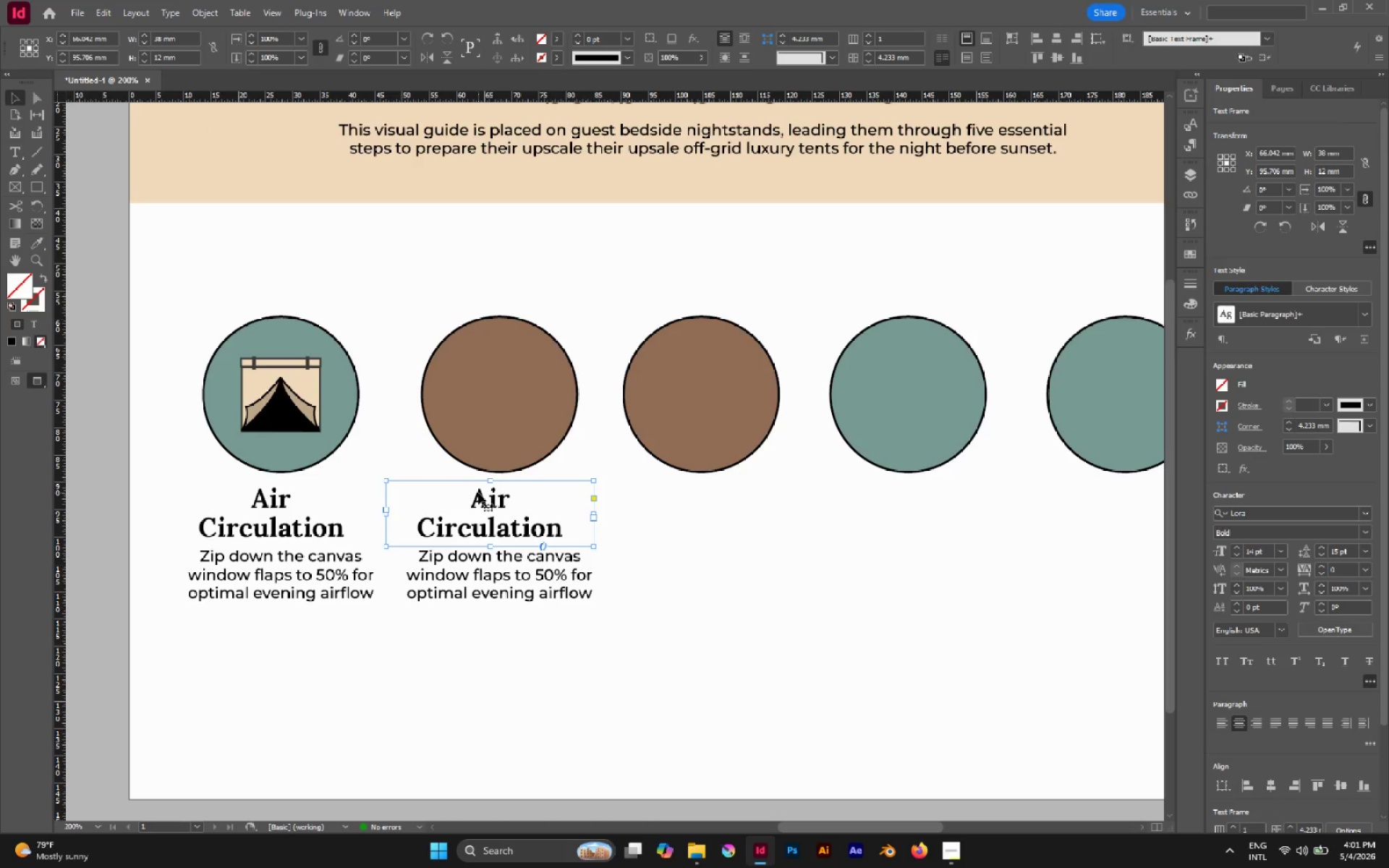 
double_click([478, 493])
 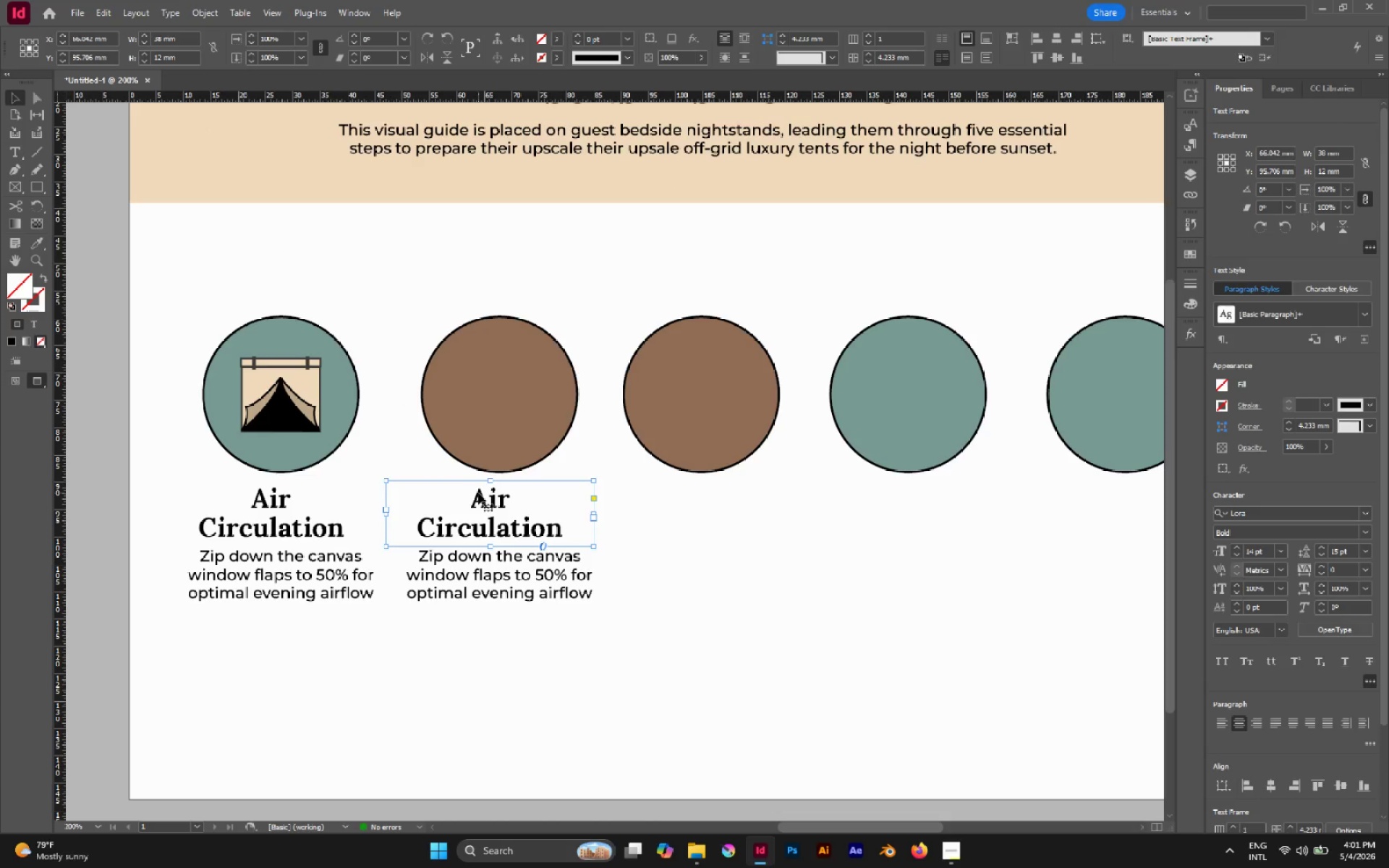 
triple_click([478, 493])
 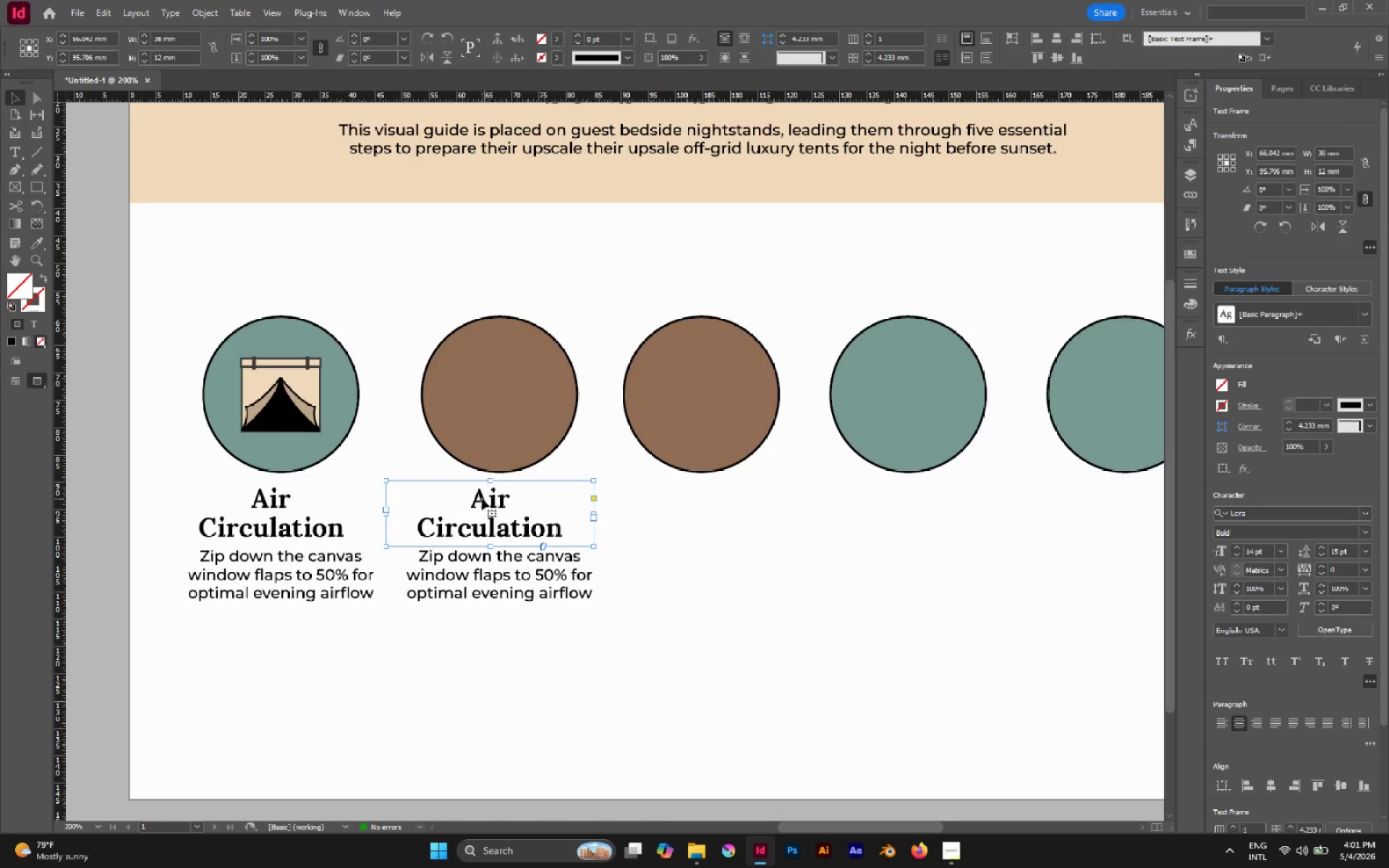 
double_click([482, 498])
 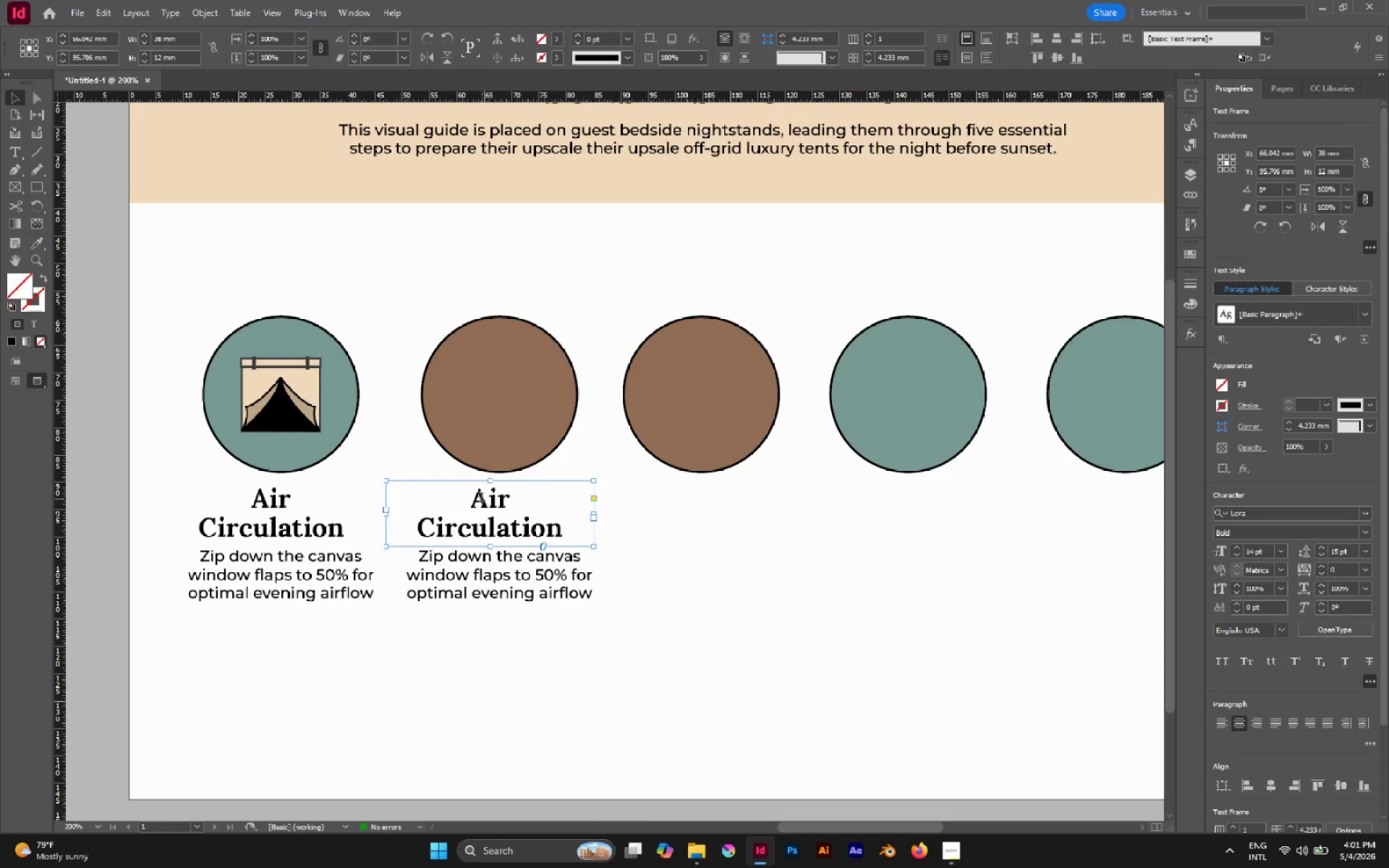 
triple_click([482, 498])
 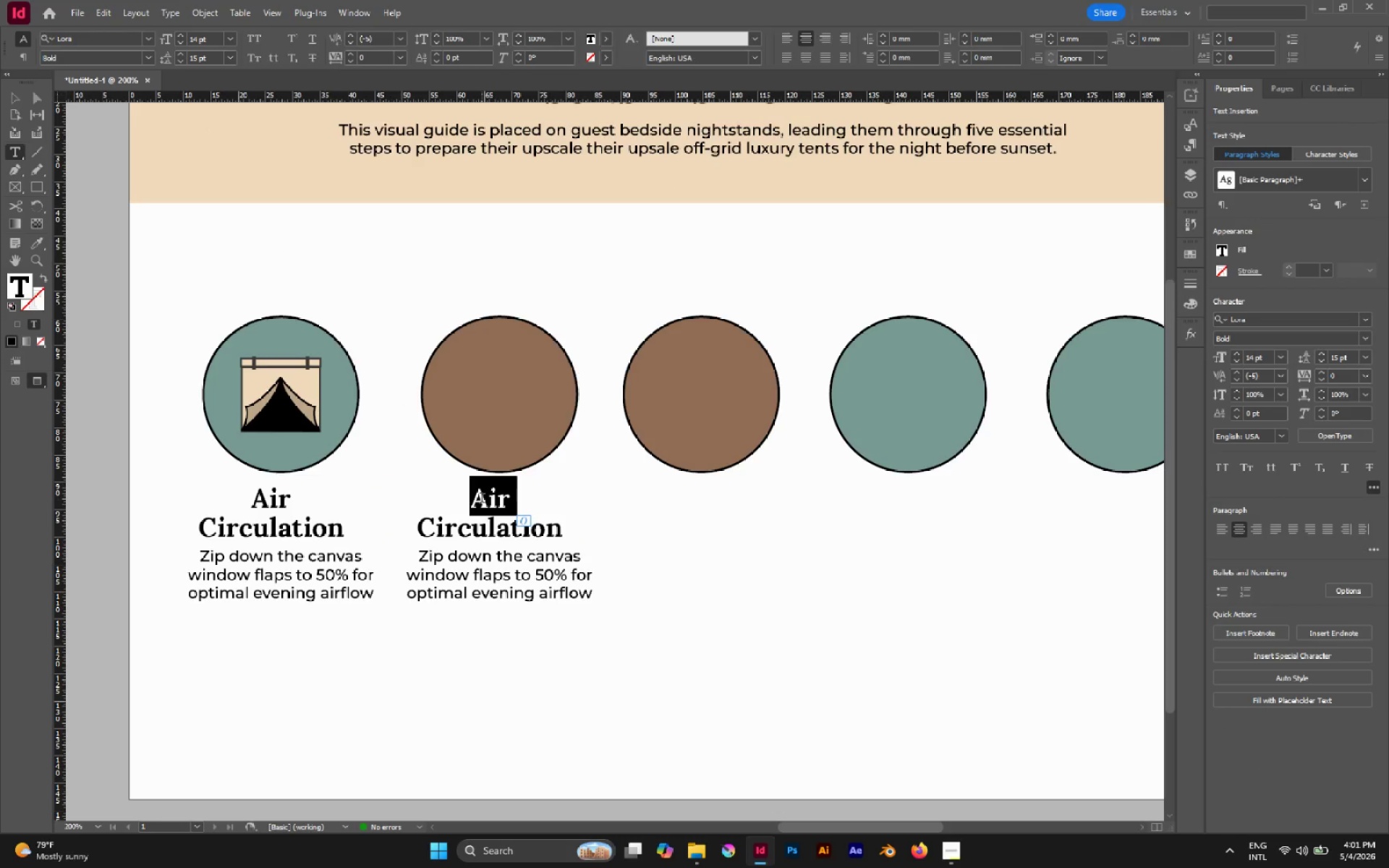 
key(Control+A)
 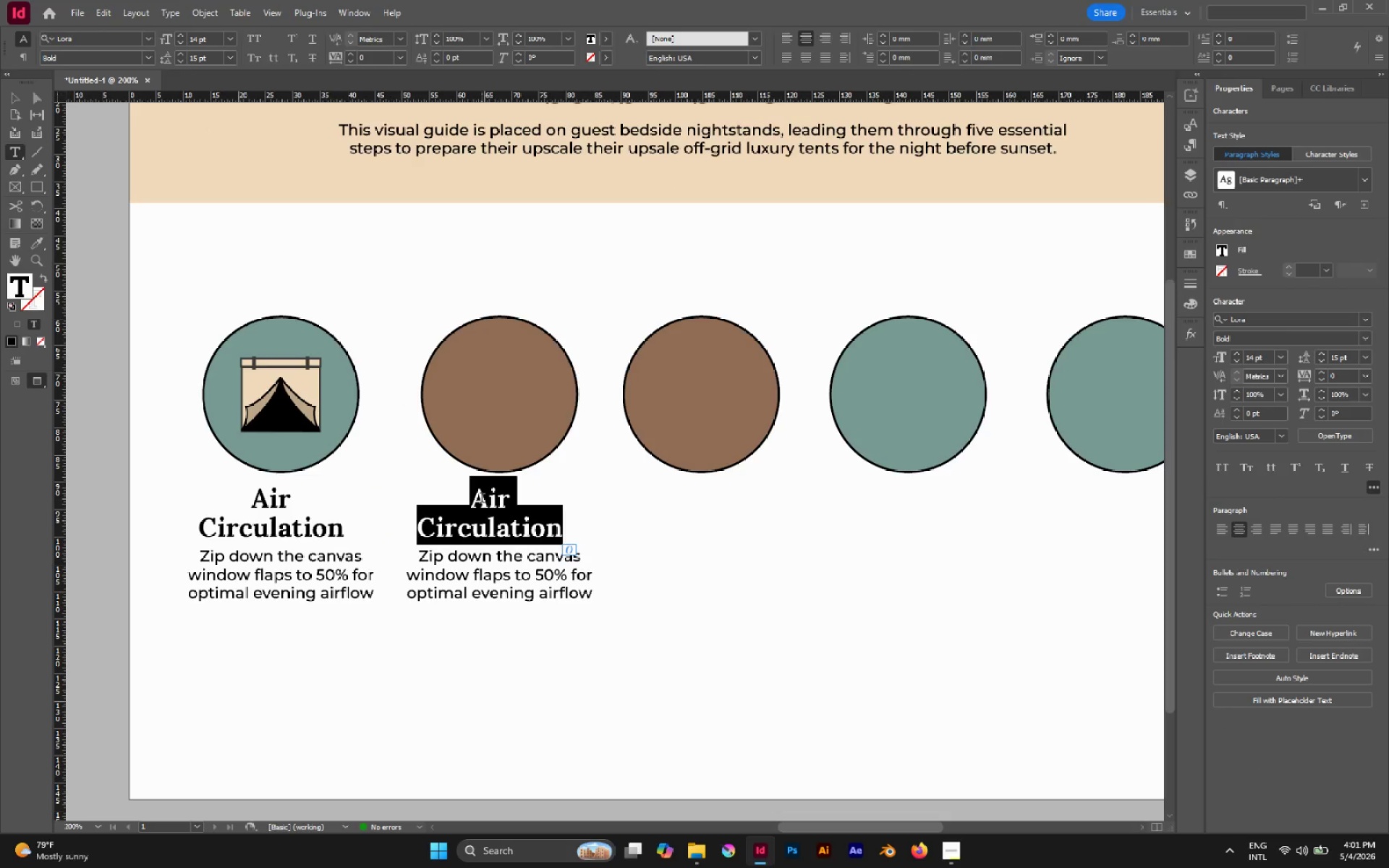 
wait(5.64)
 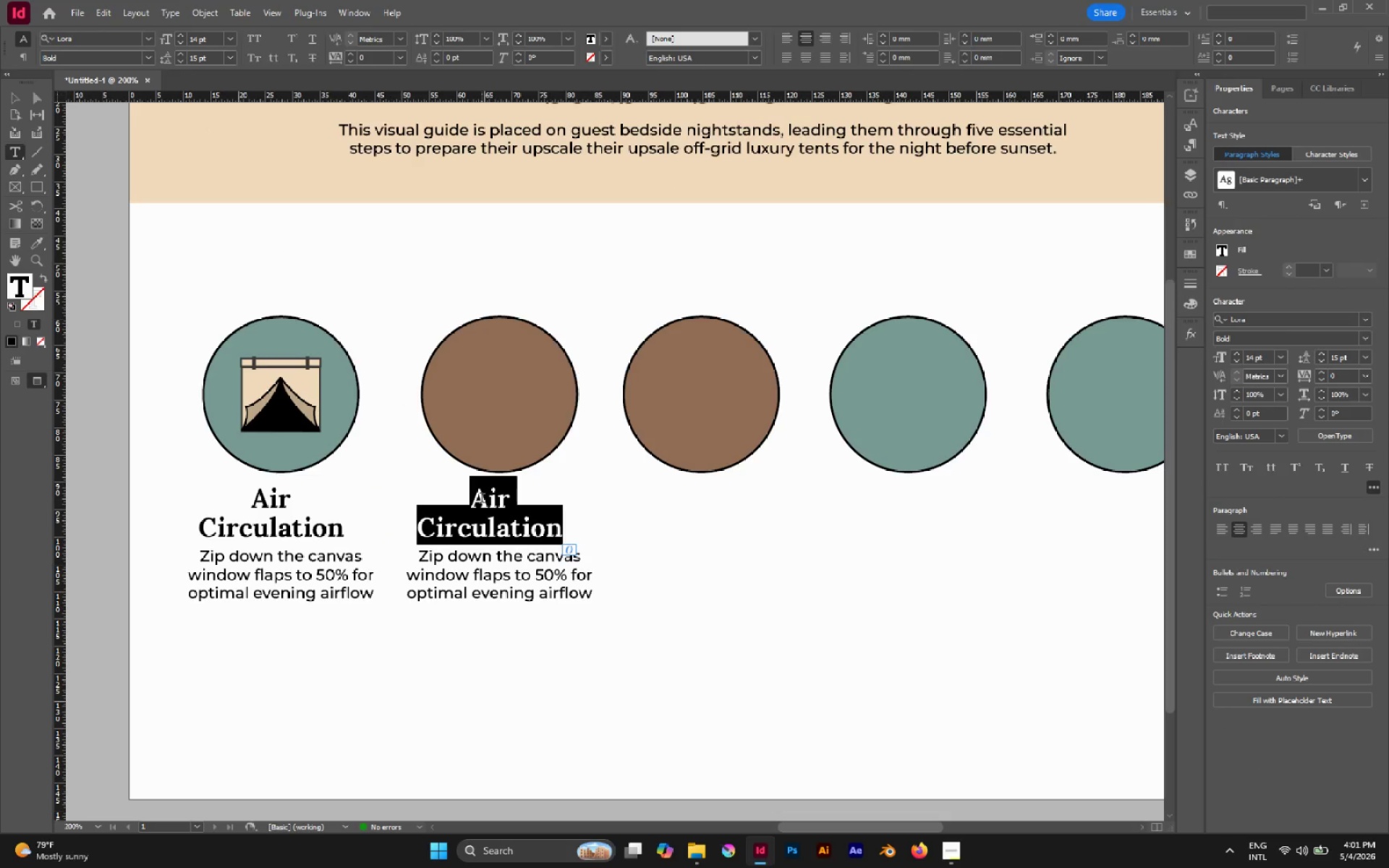 
type(Solar)
 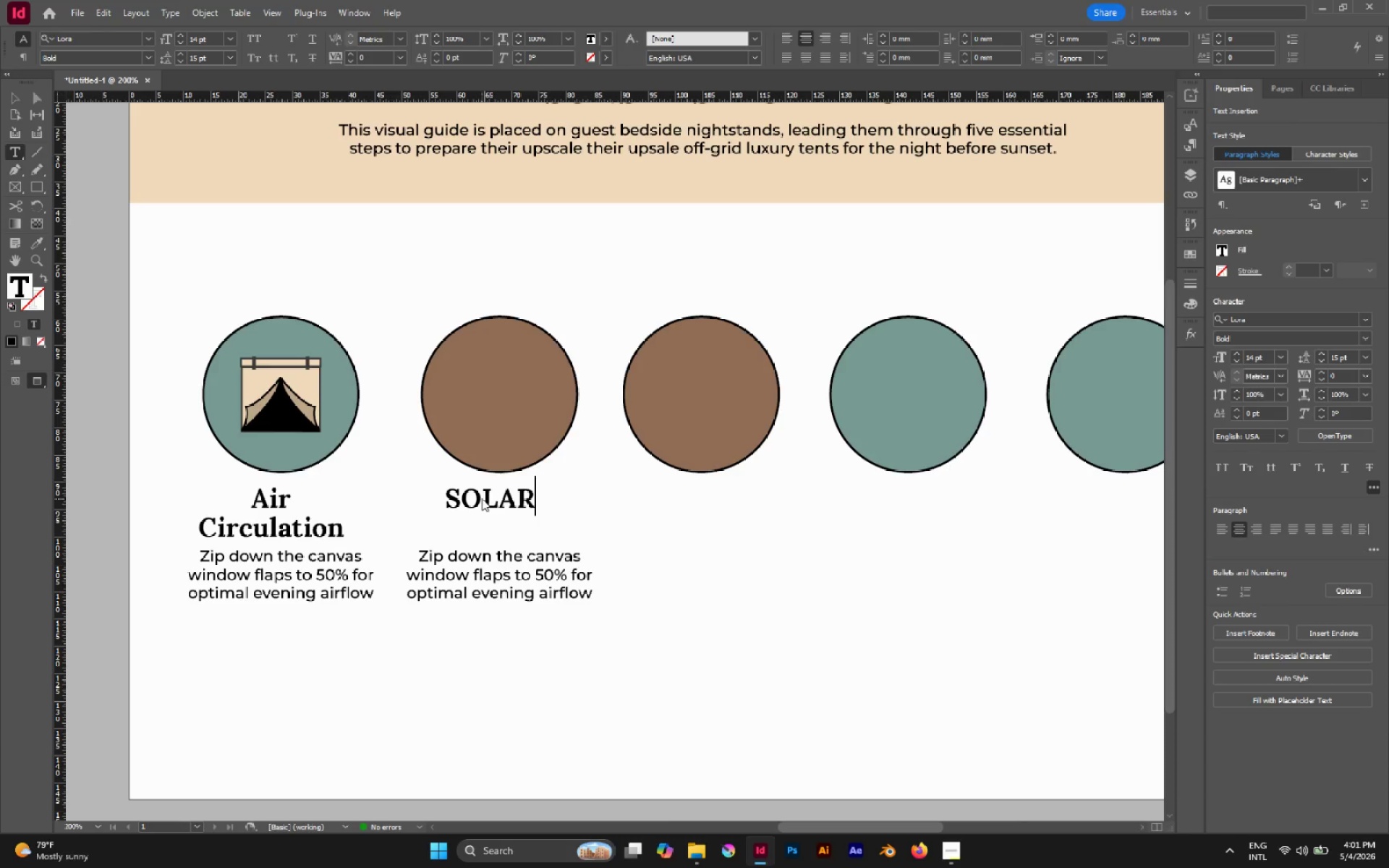 
key(Enter)
 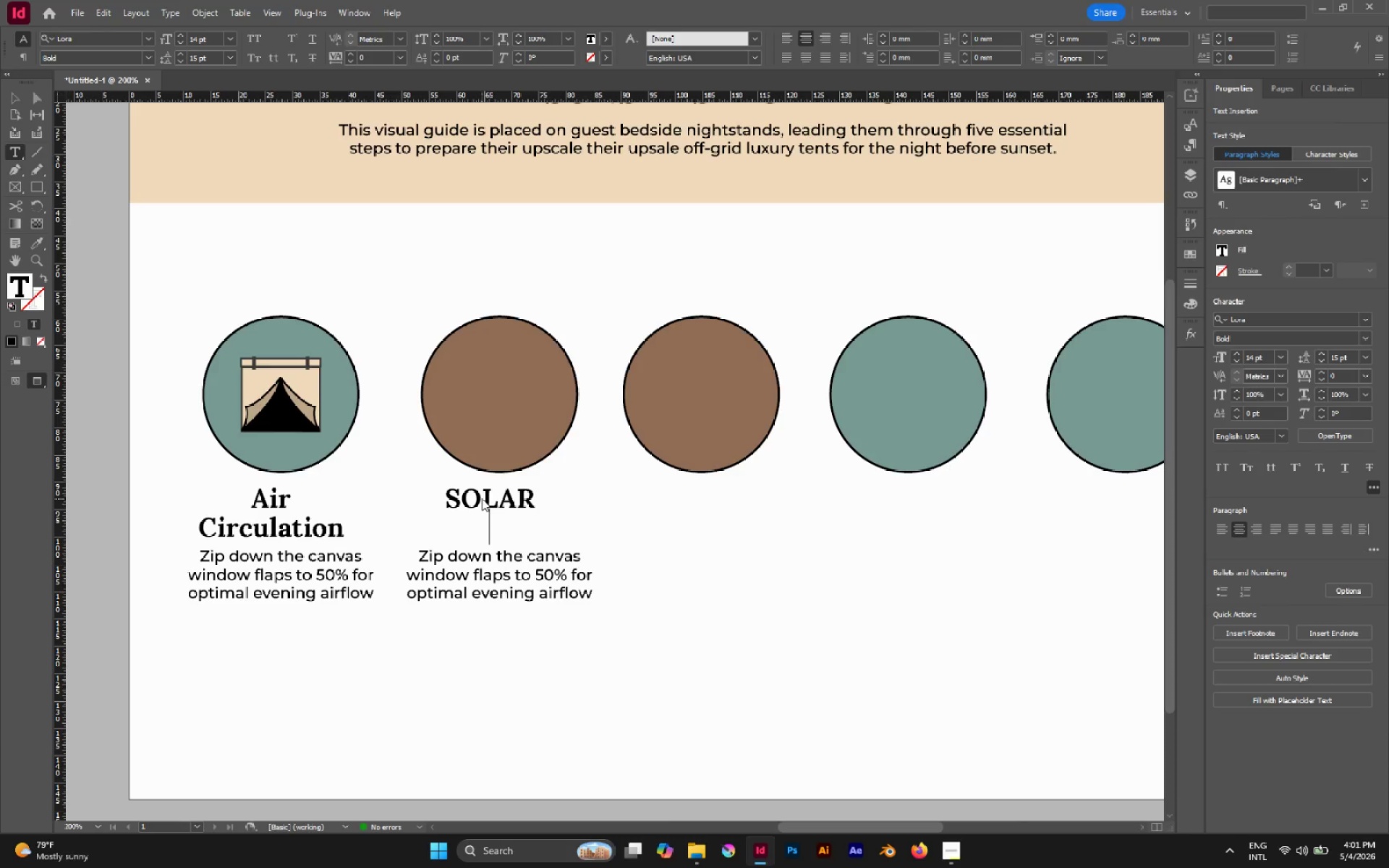 
key(Backspace)
key(Backspace)
key(Backspace)
key(Backspace)
key(Backspace)
type(OLAR)
 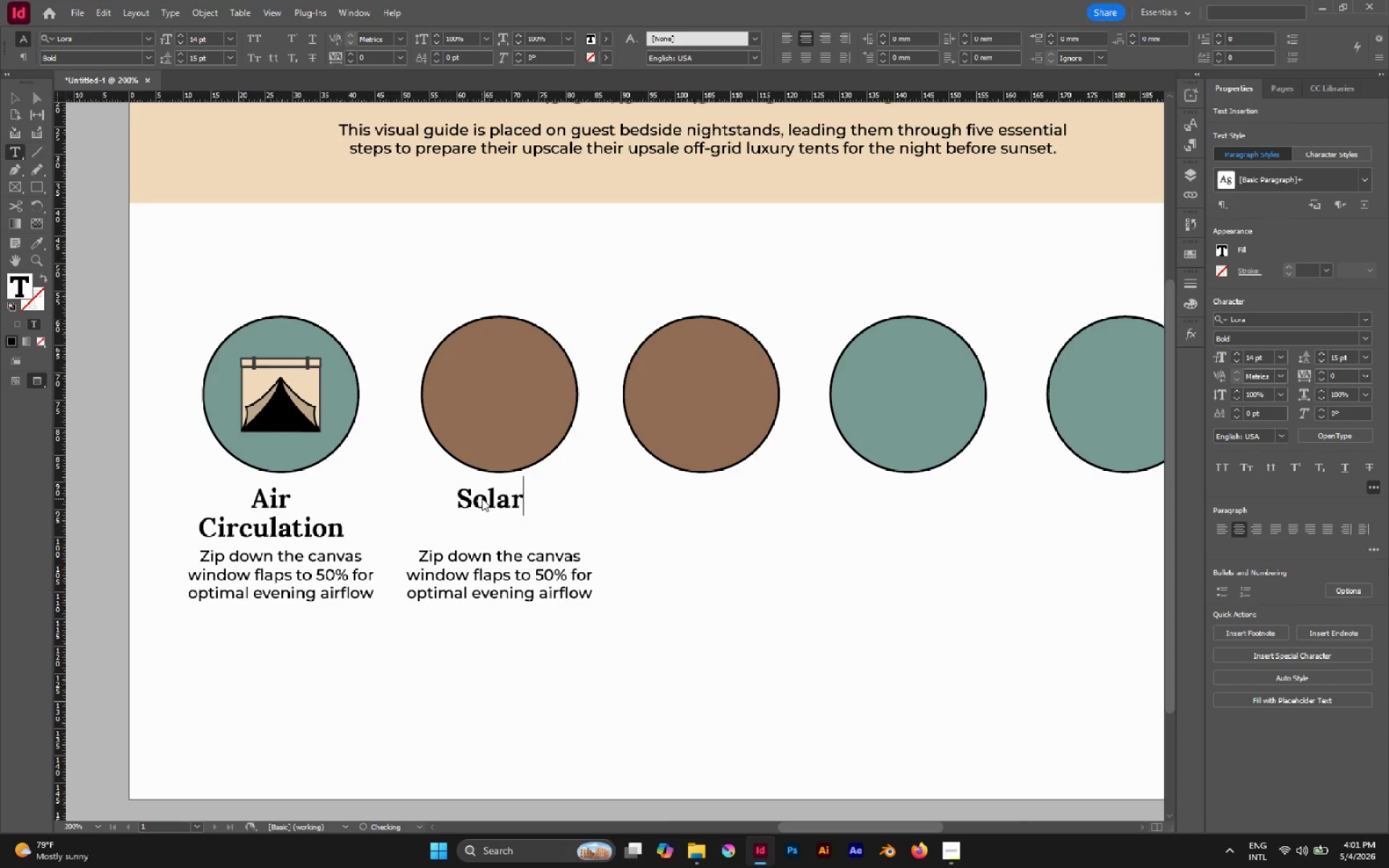 
key(Enter)
 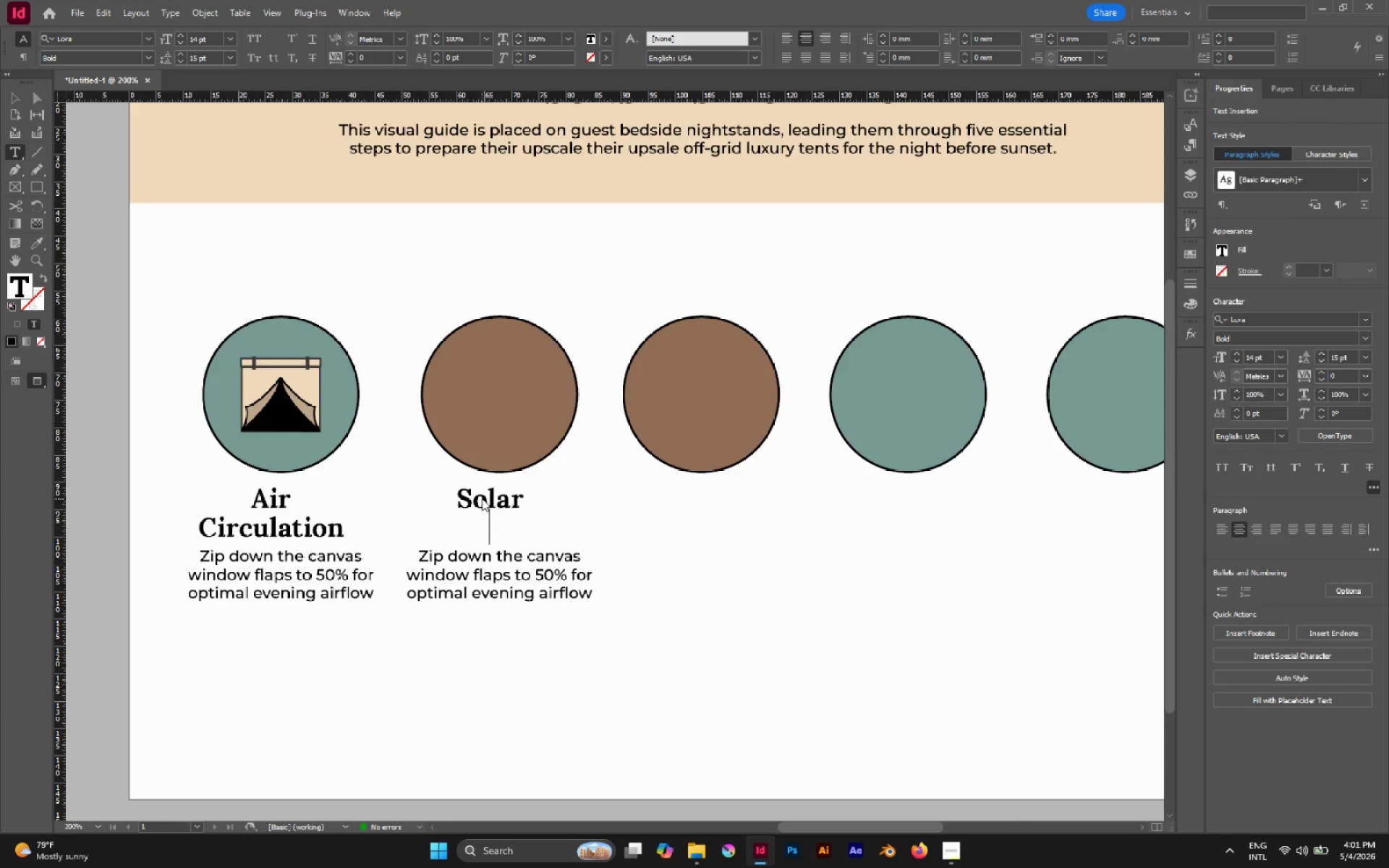 
wait(15.06)
 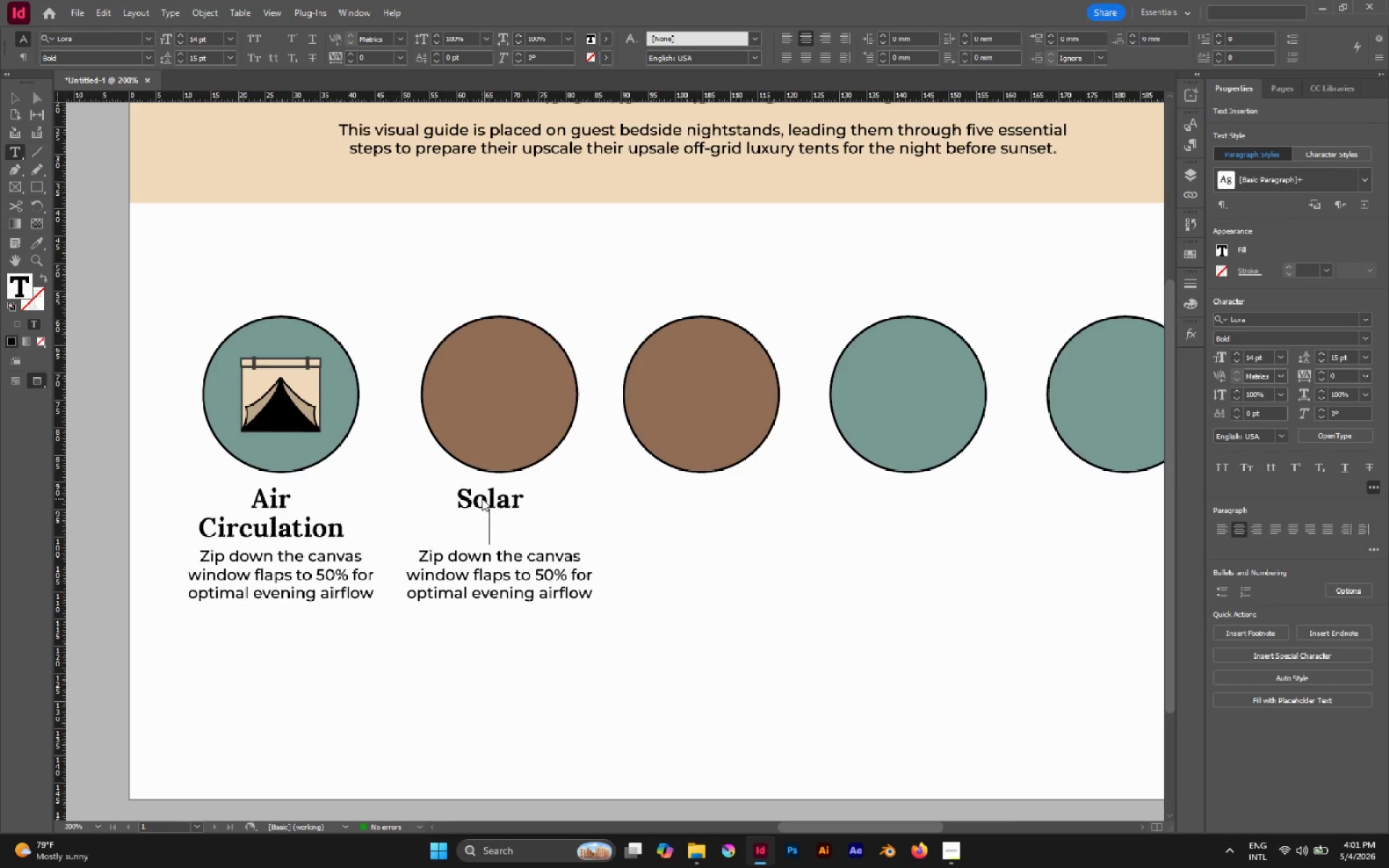 
type(Activation)
 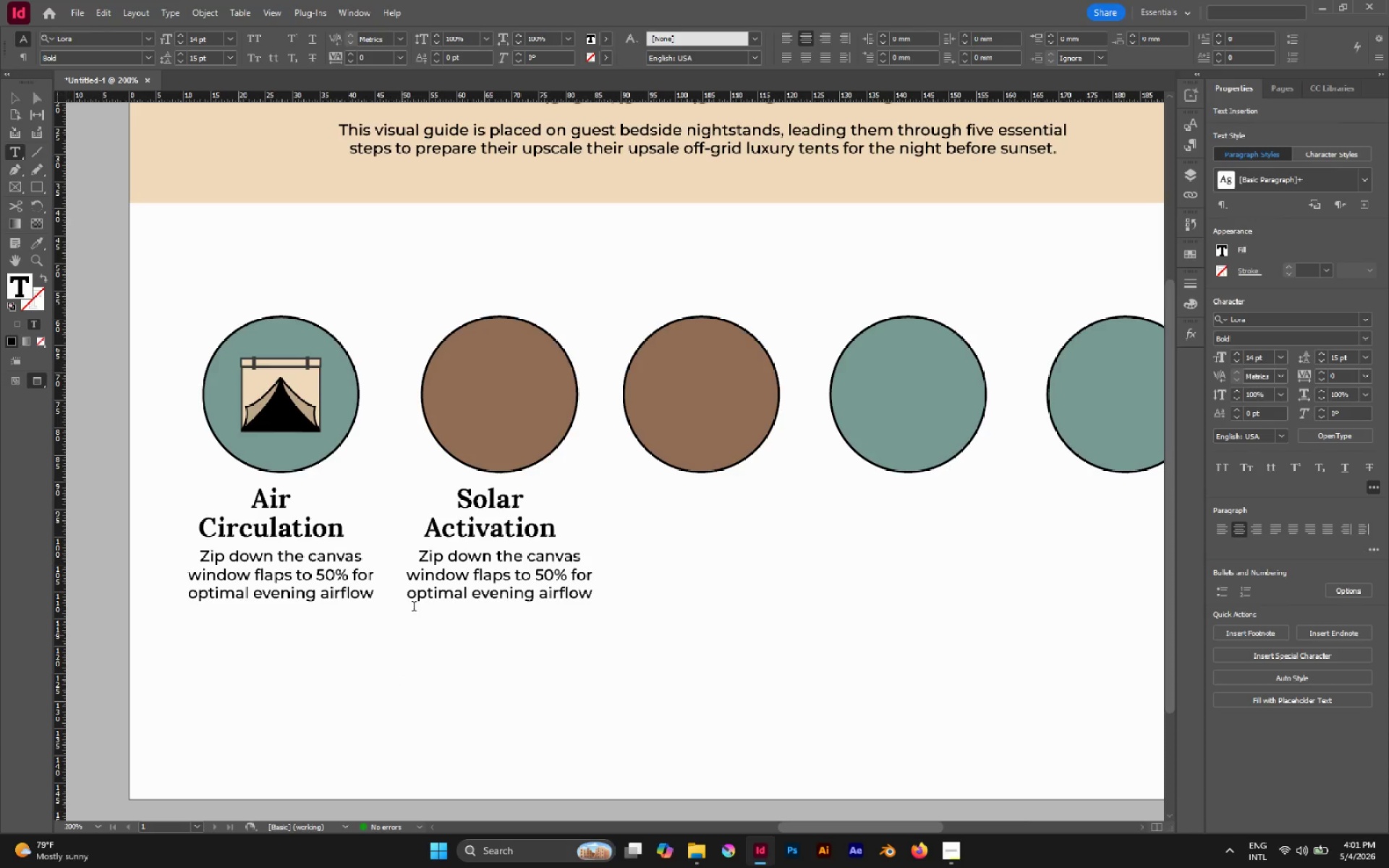 
double_click([448, 572])
 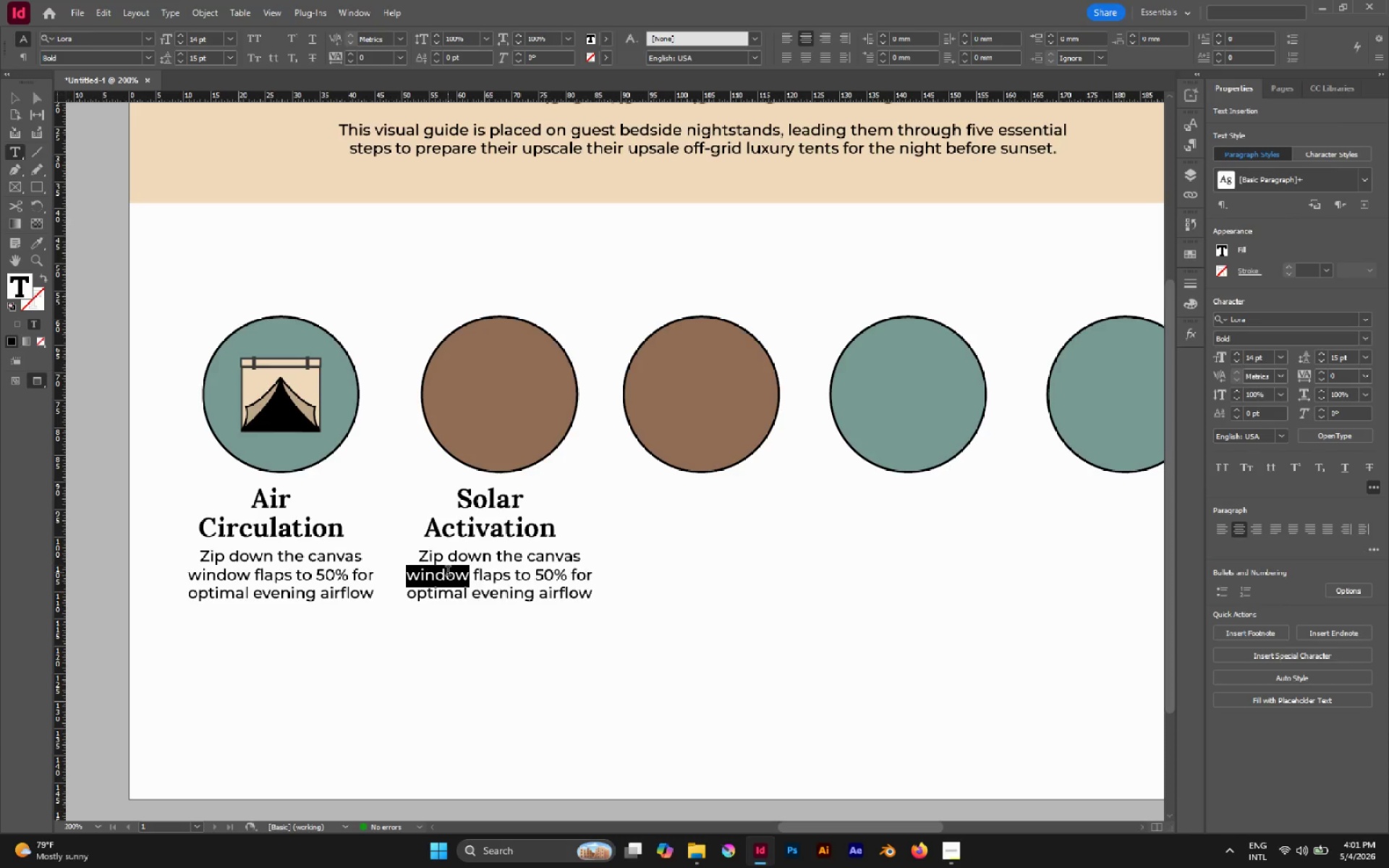 
triple_click([448, 572])
 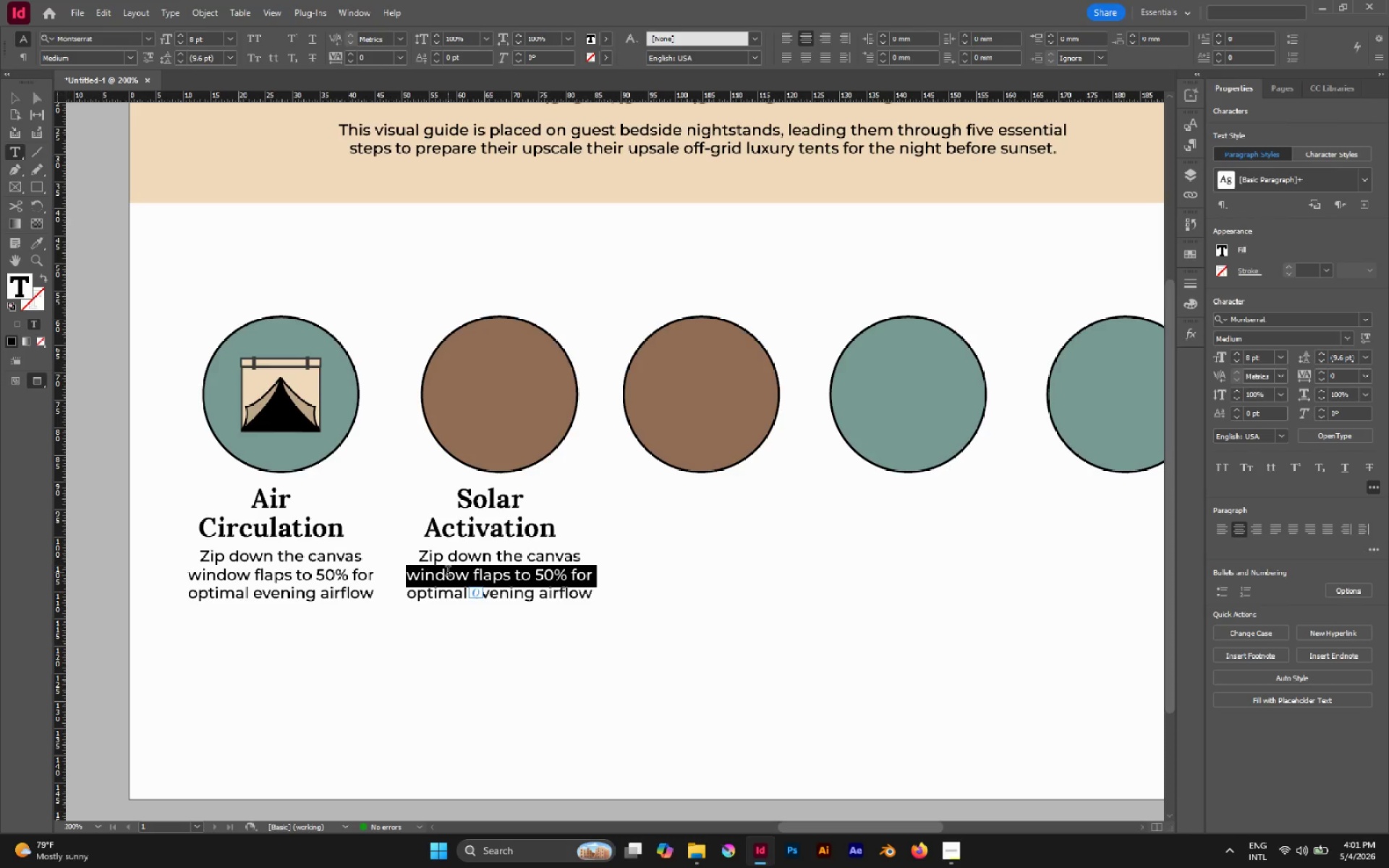 
key(Control+A)
 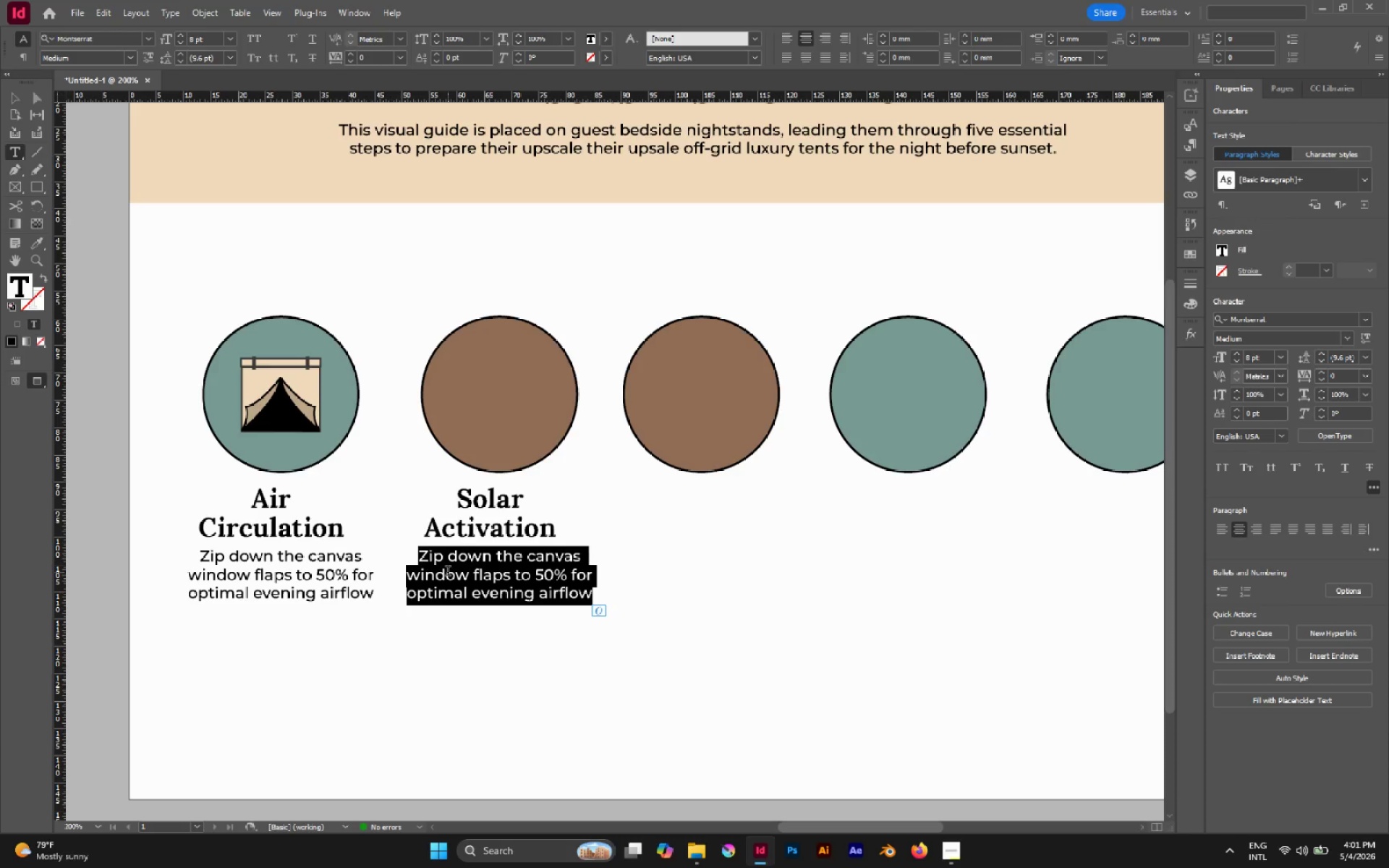 
type(A)
key(Backspace)
type(Press )
 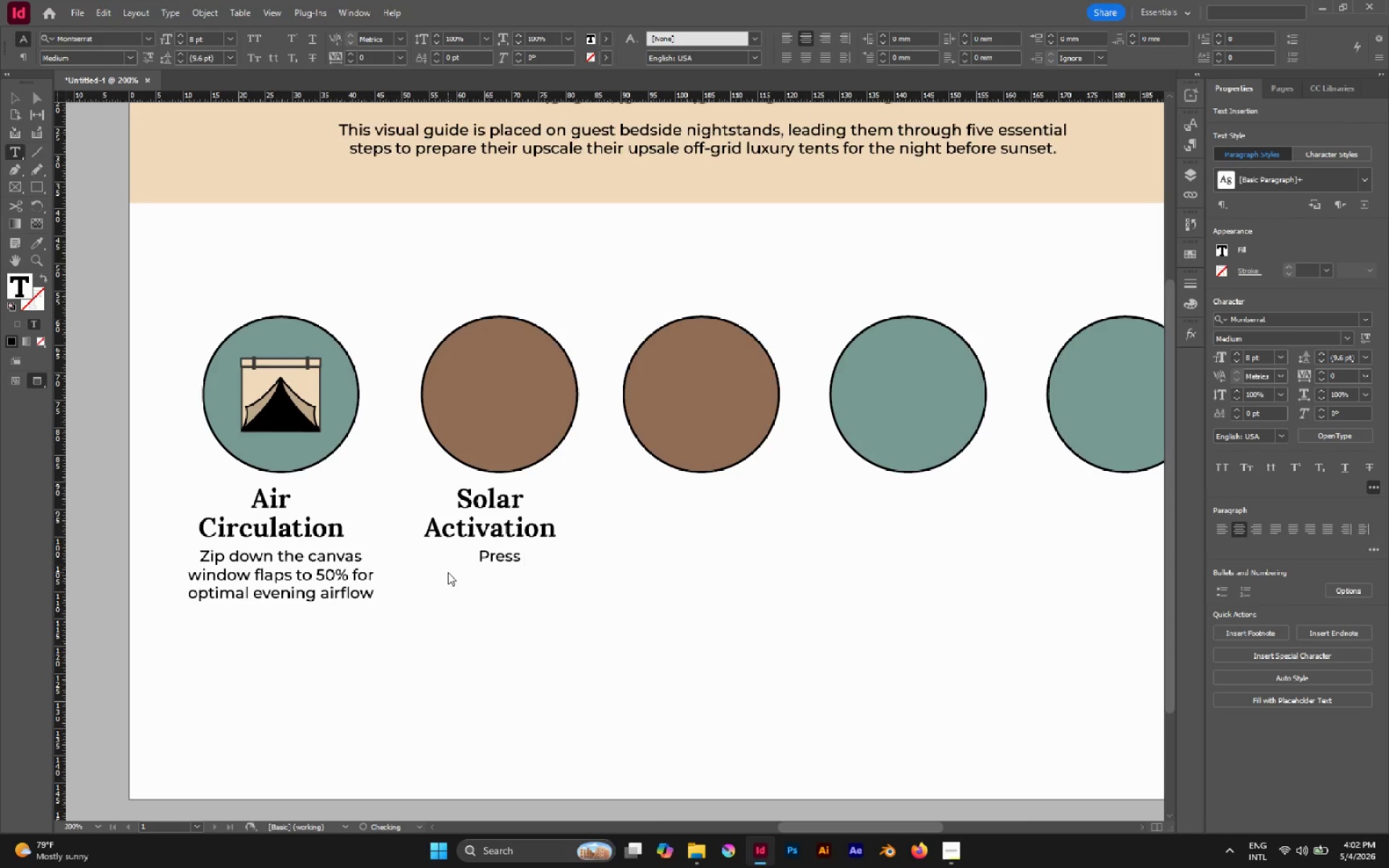 
type(the toggle to )
key(Backspace)
 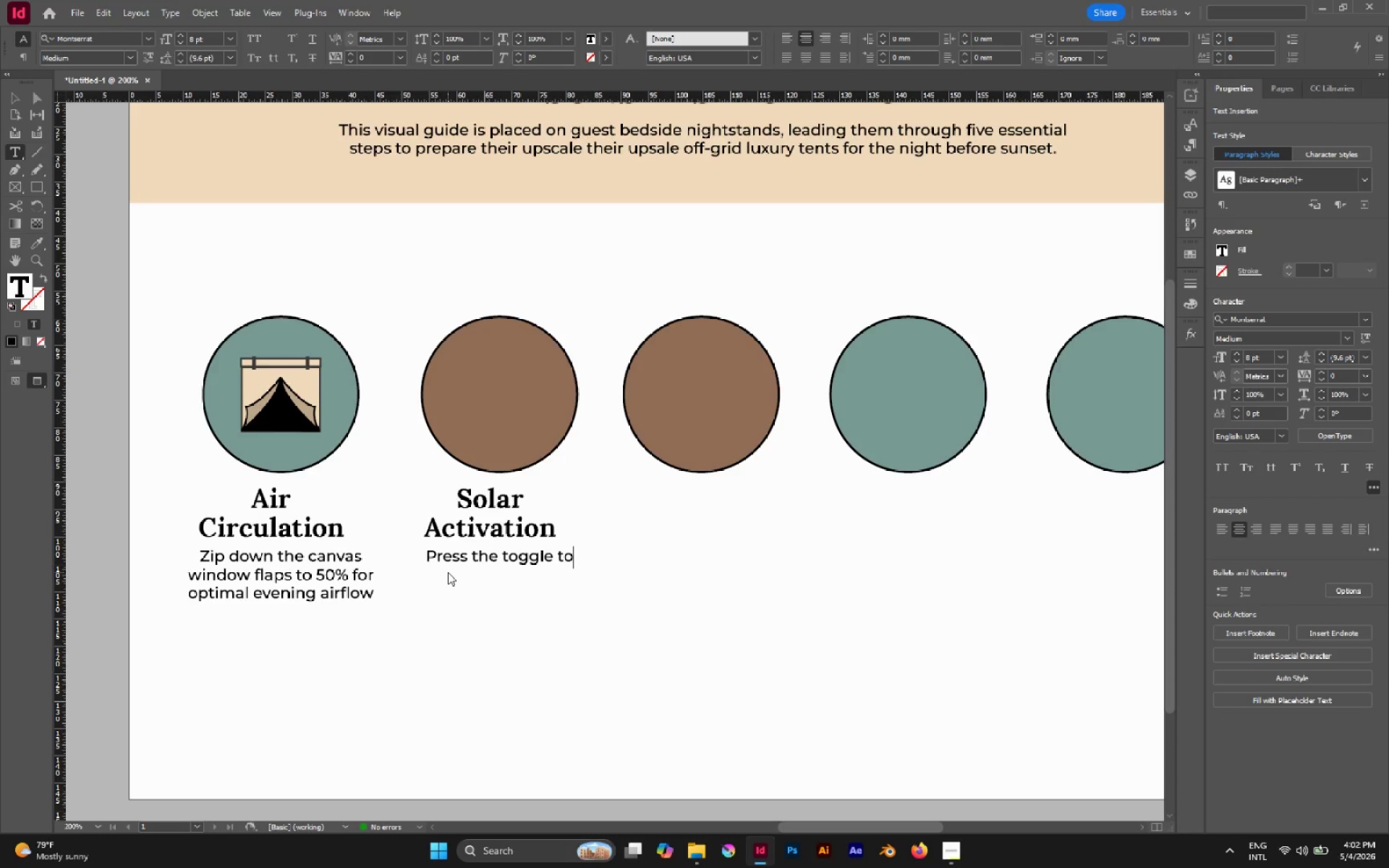 
key(Enter)
 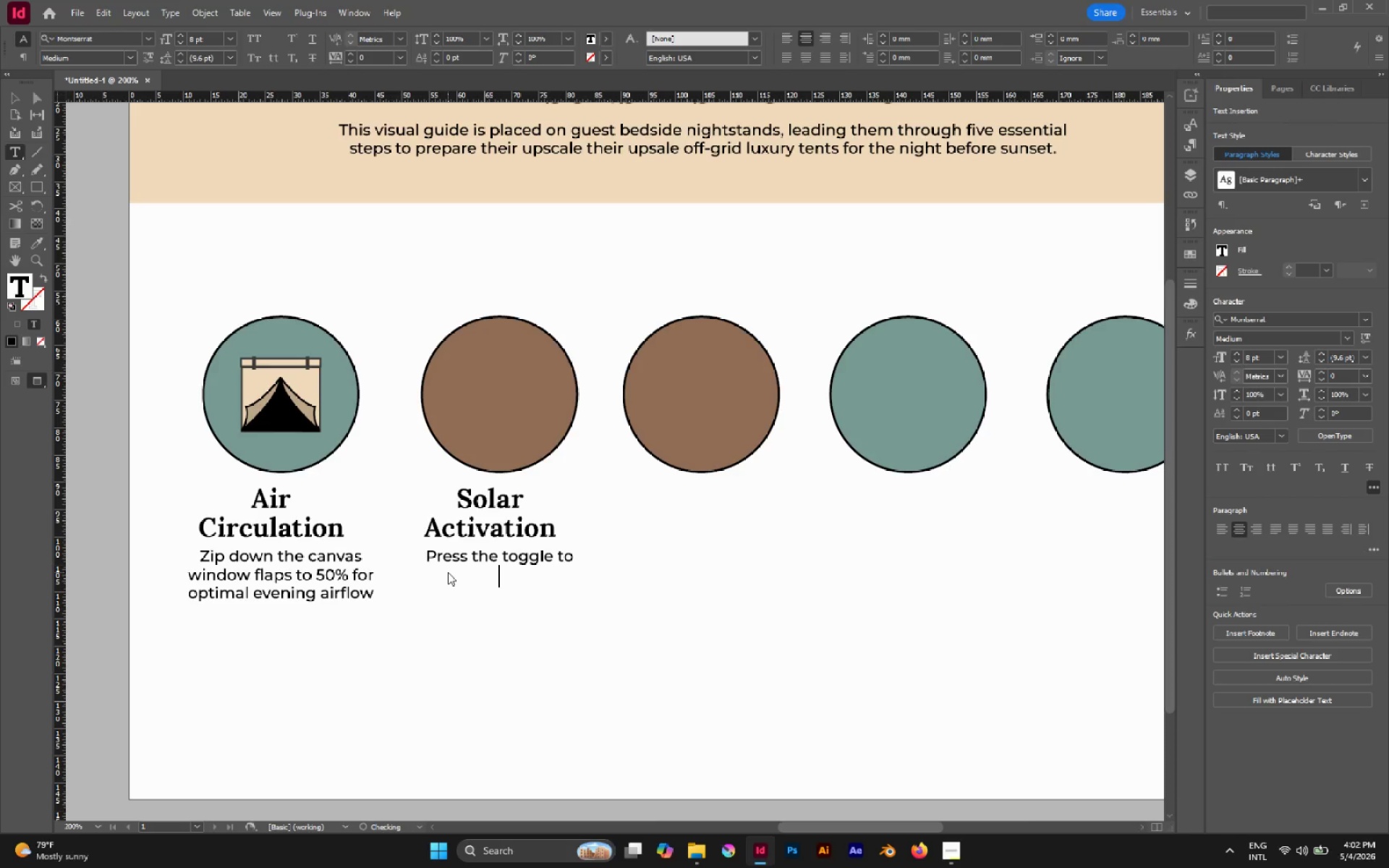 
type(activate the perimee)
key(Backspace)
key(Backspace)
type(ter)
 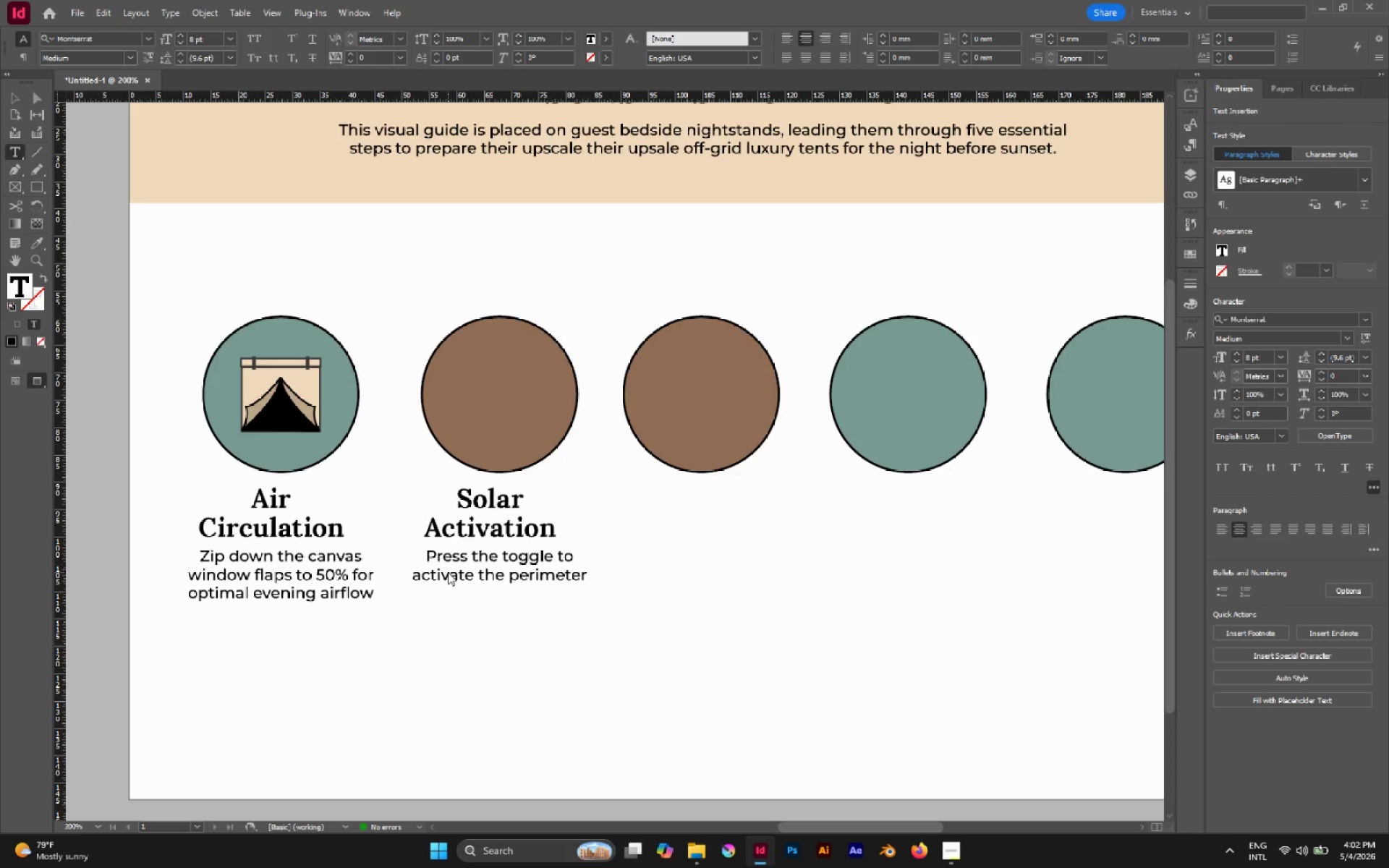 
key(Enter)
 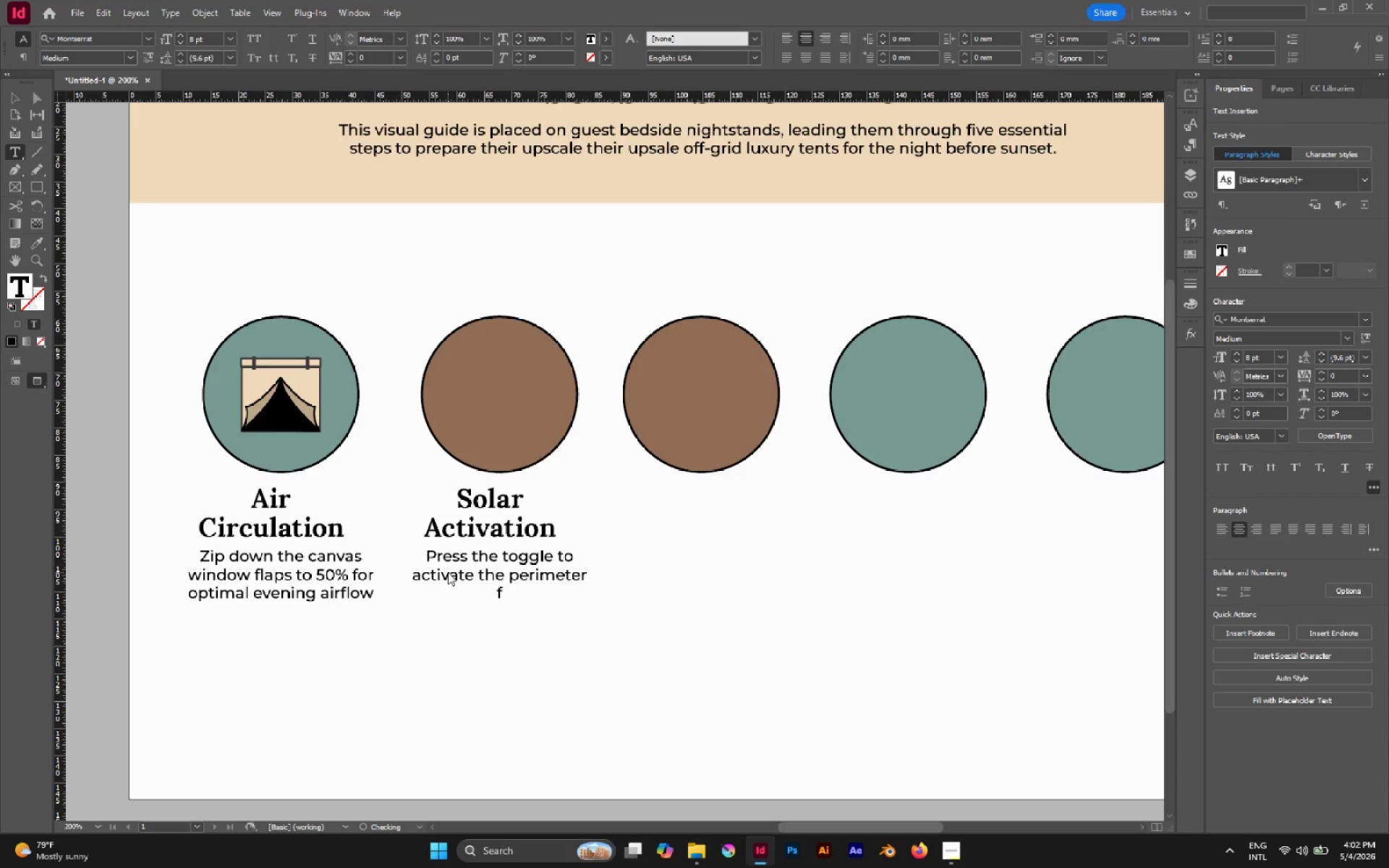 
type(fail)
key(Backspace)
type(ry lights.)
key(Escape)
 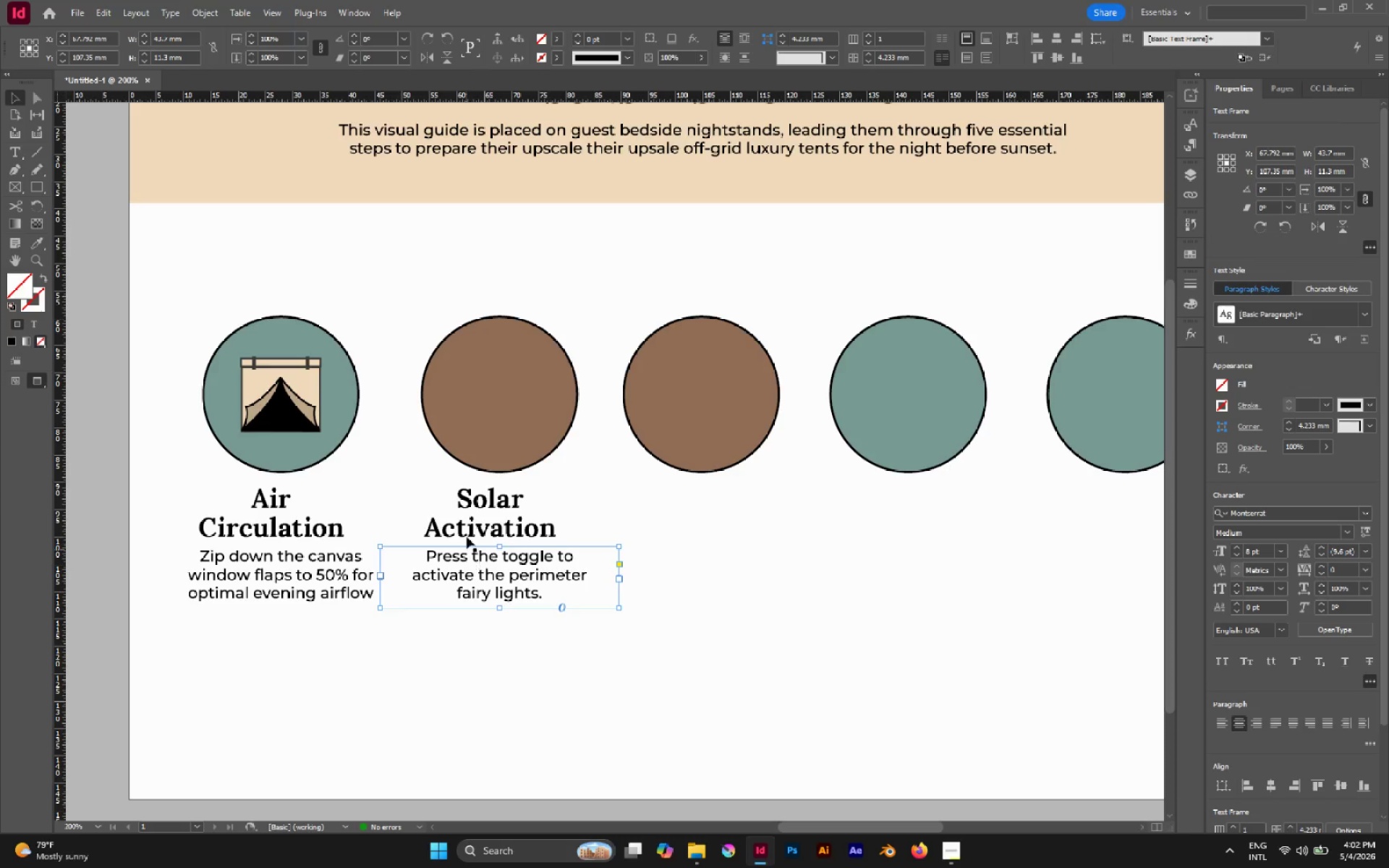 
left_click([469, 523])
 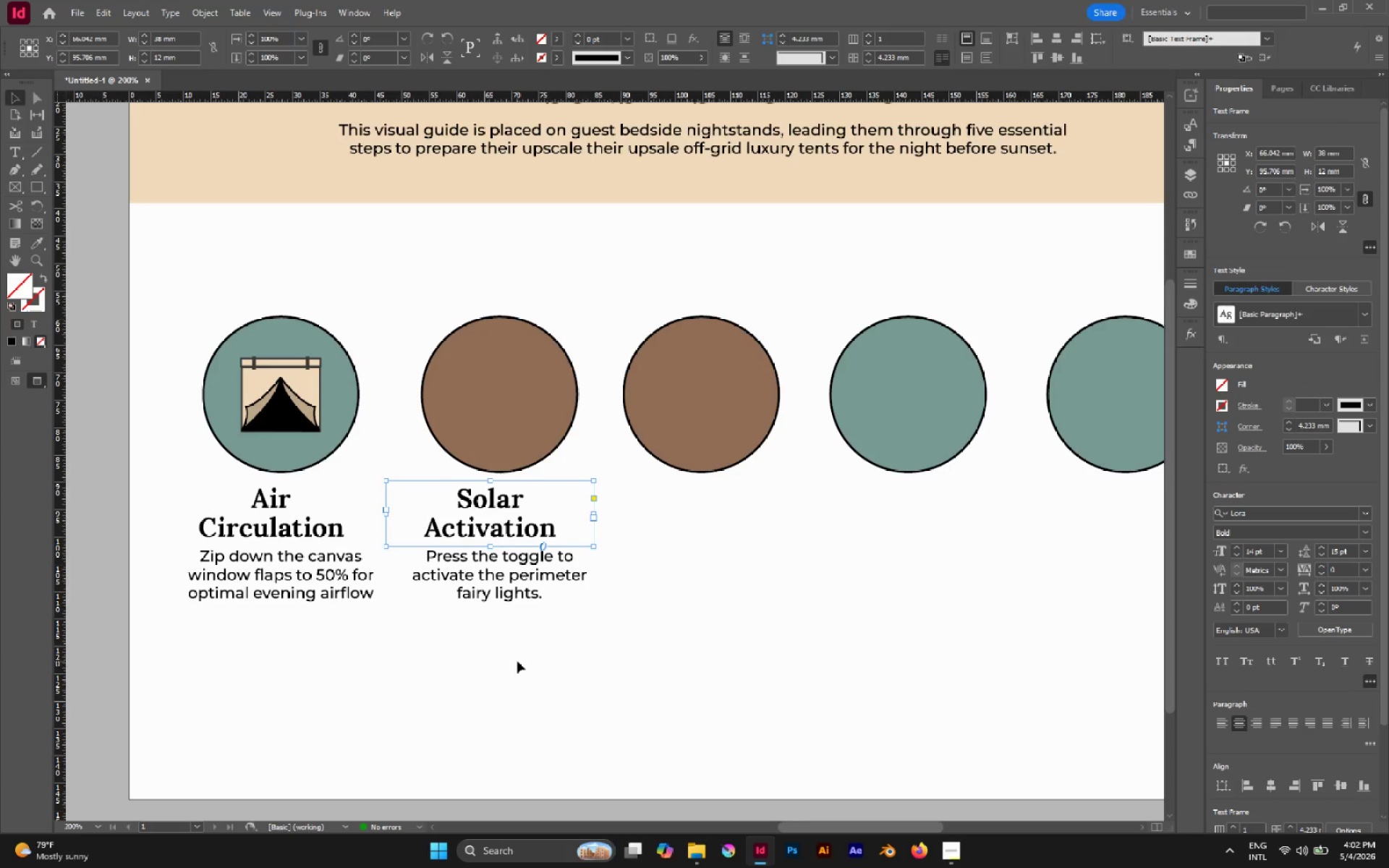 
key(CapsLock)
 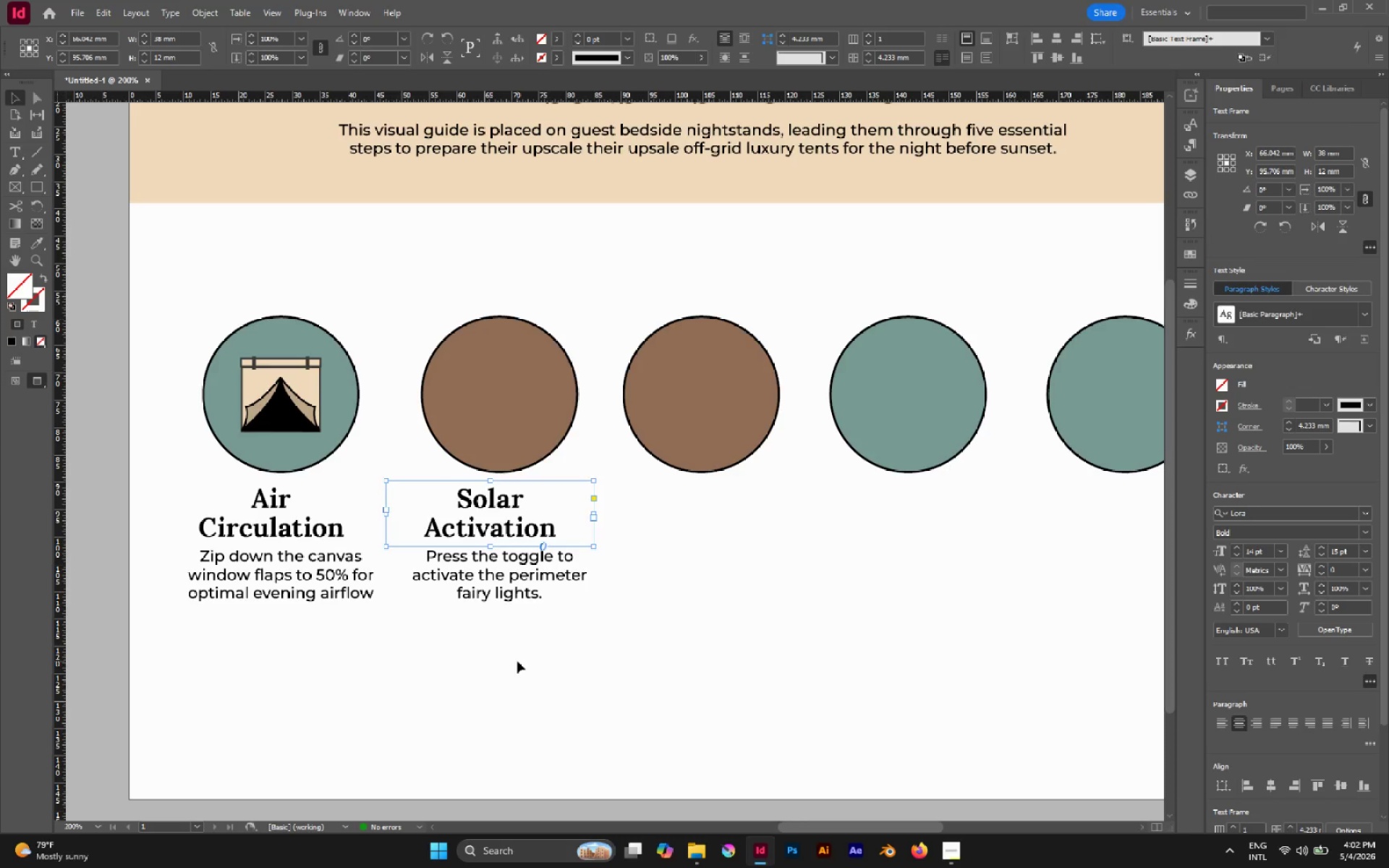 
left_click([517, 661])
 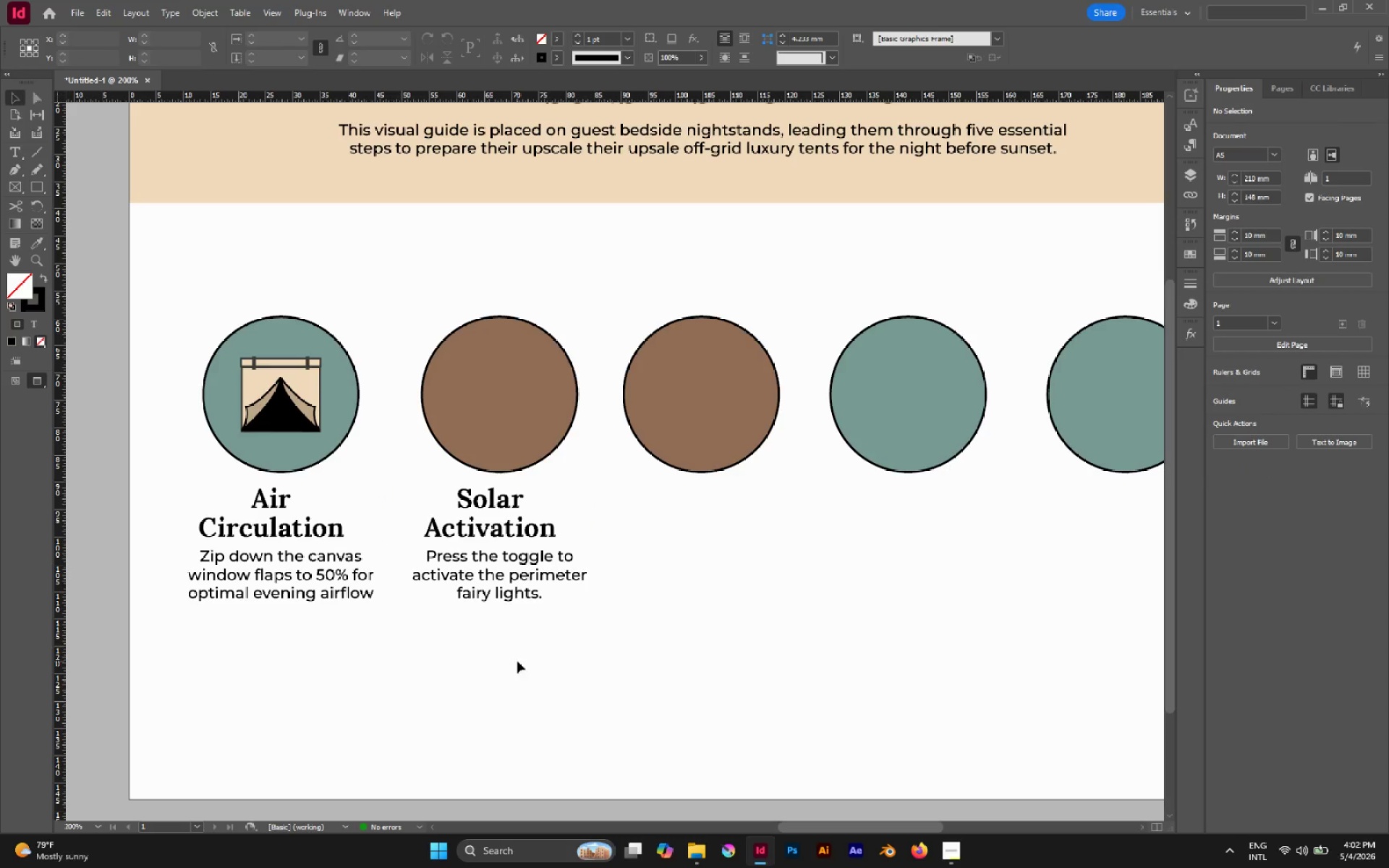 
key(A)
 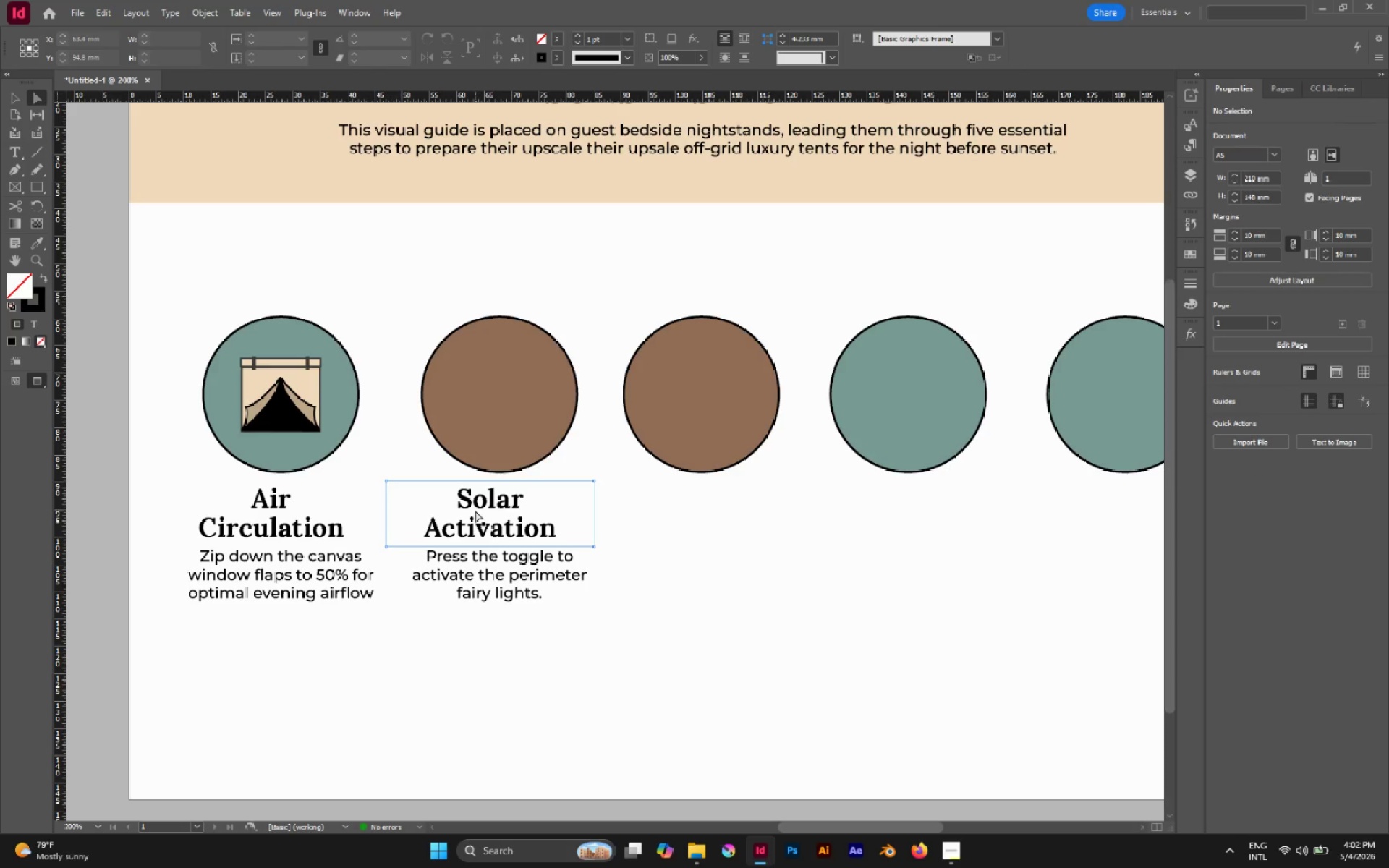 
left_click([475, 511])
 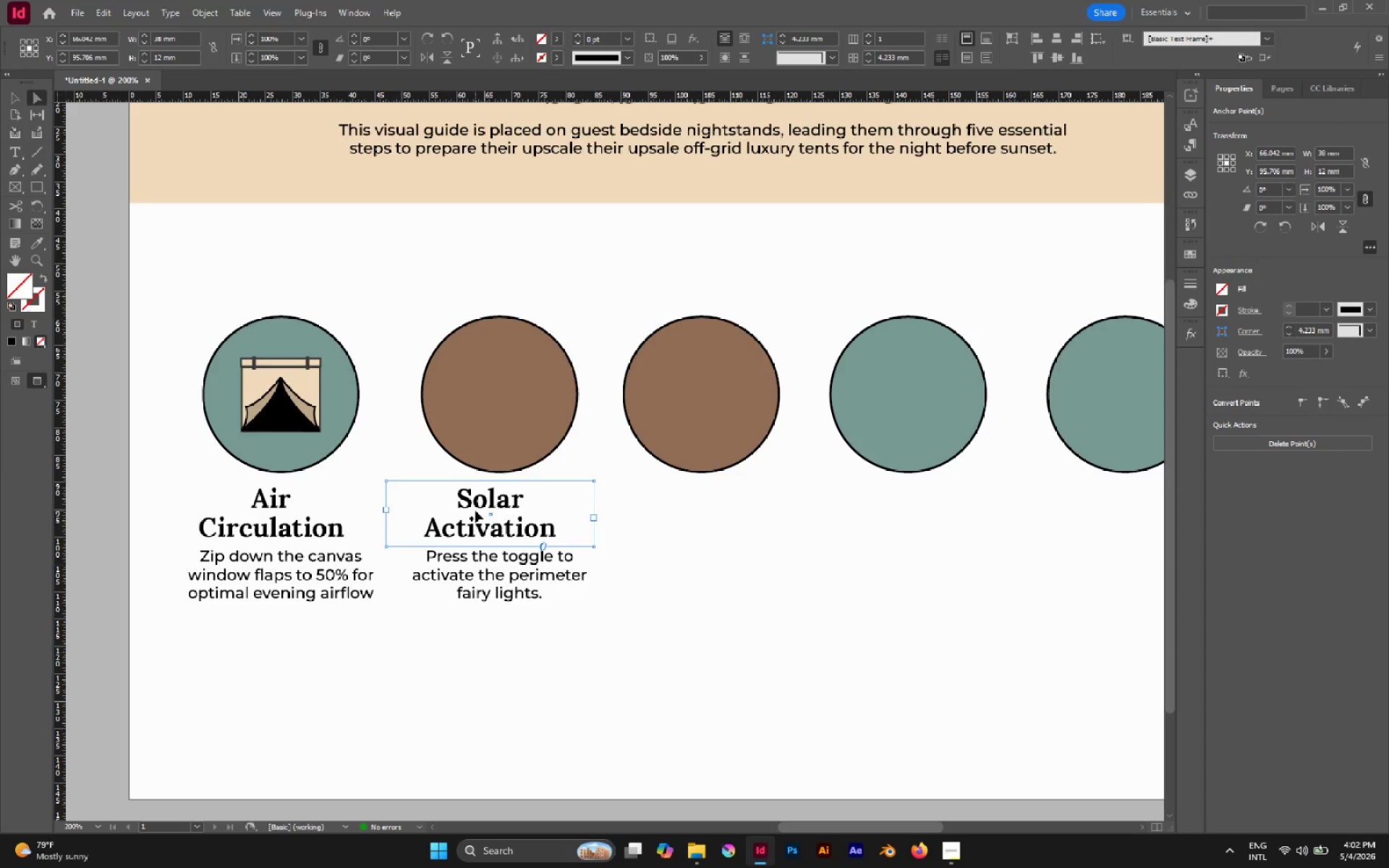 
key(Control+X)
 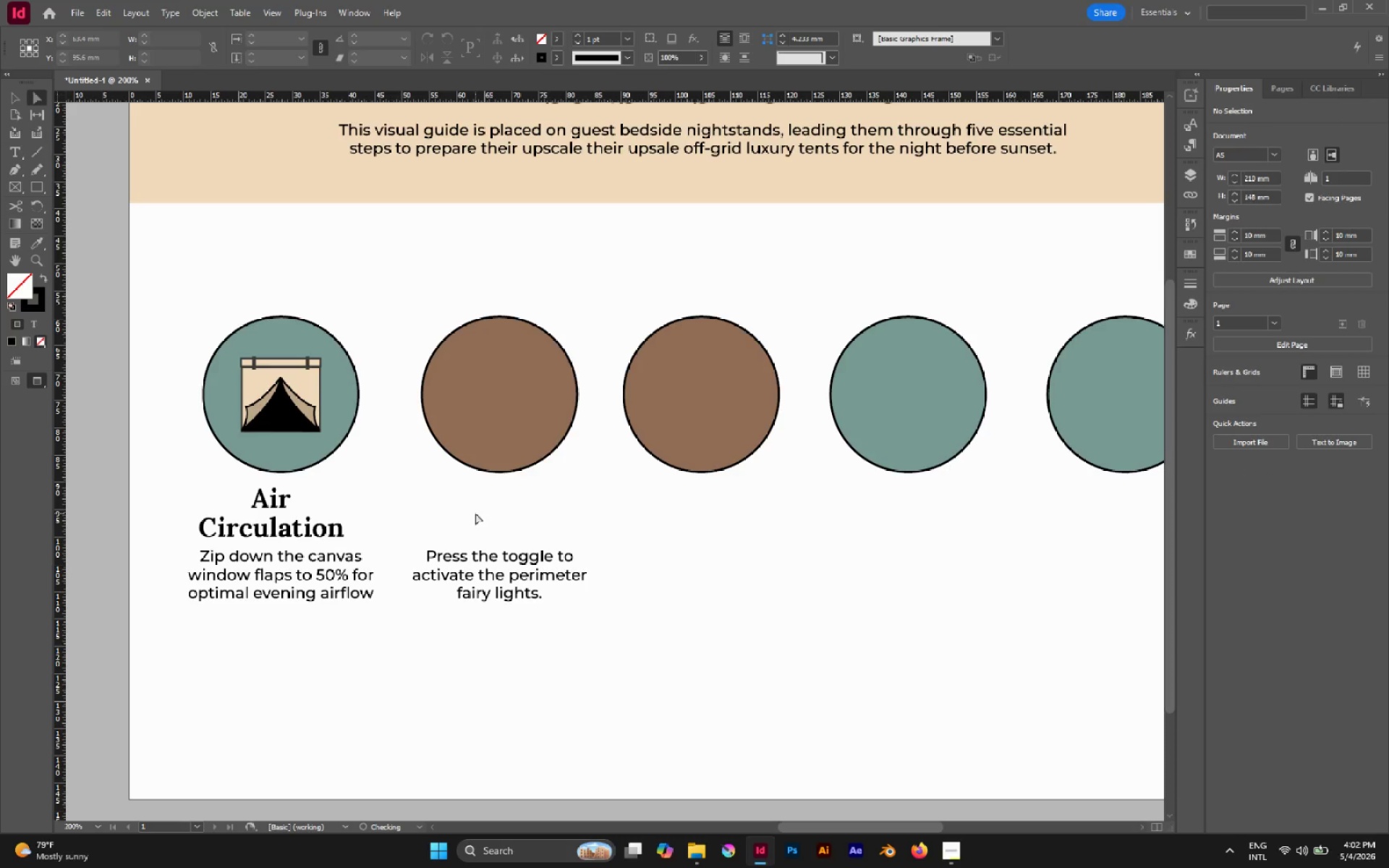 
key(V)
 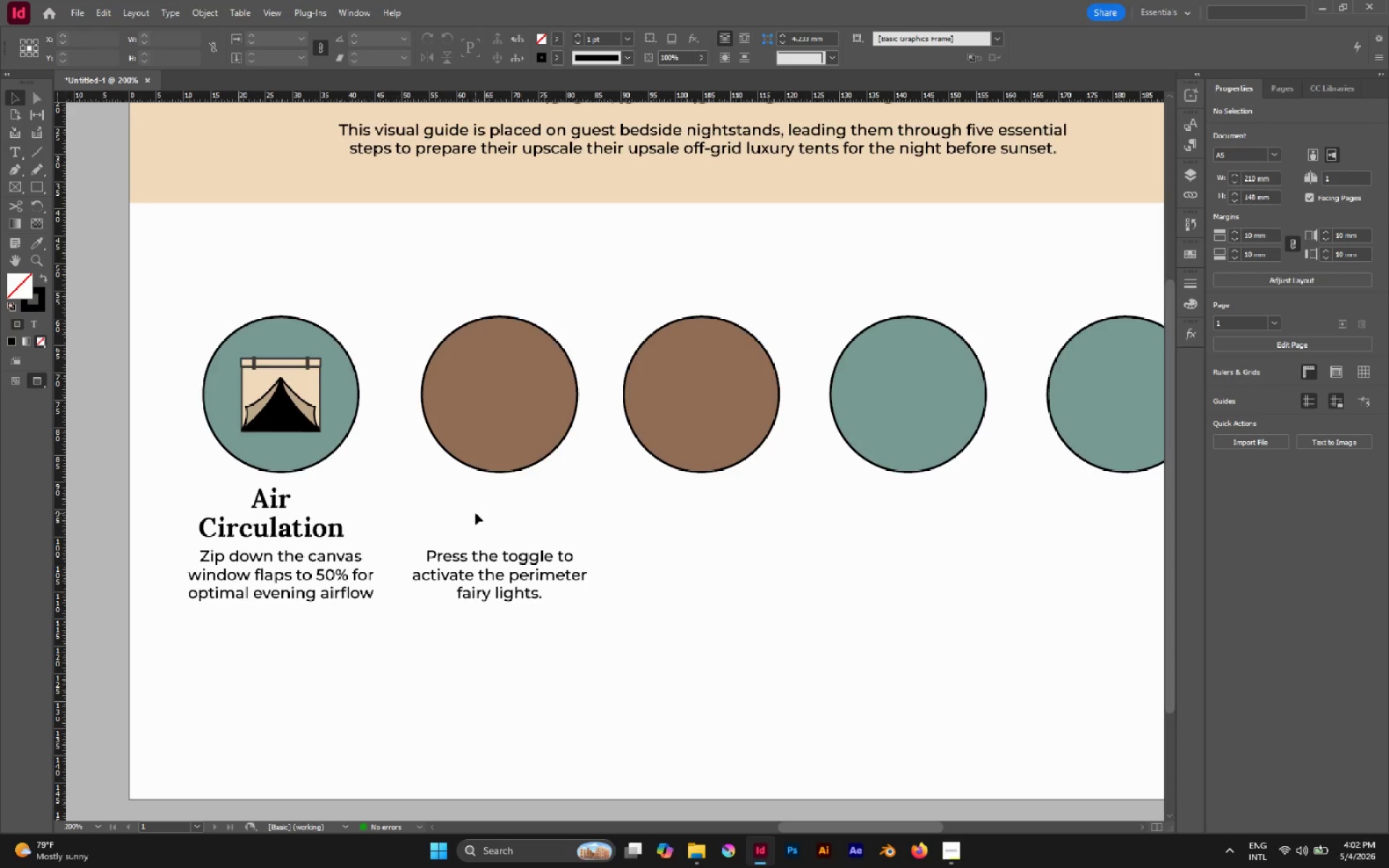 
left_click([475, 513])
 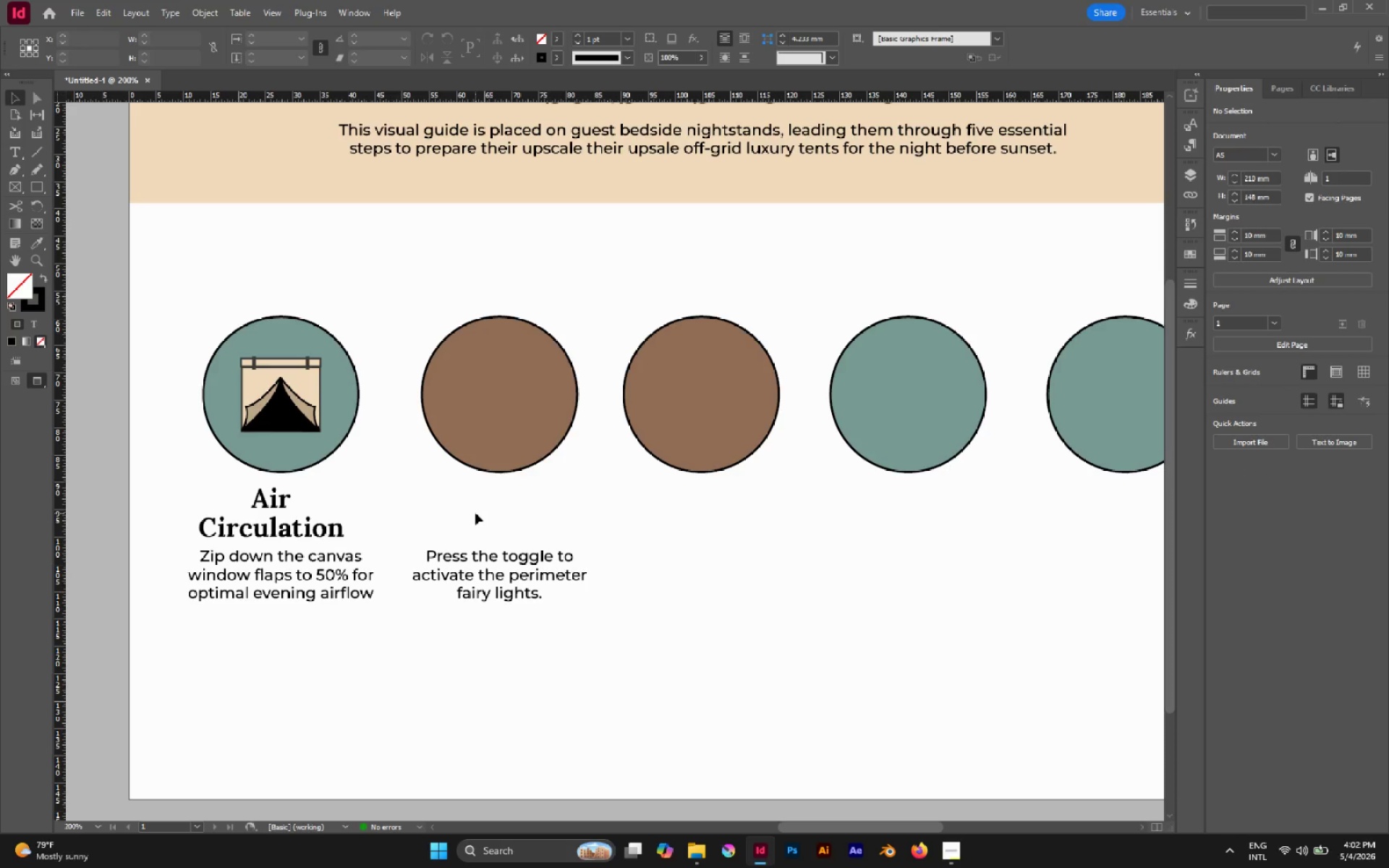 
key(Control+Shift+V)
 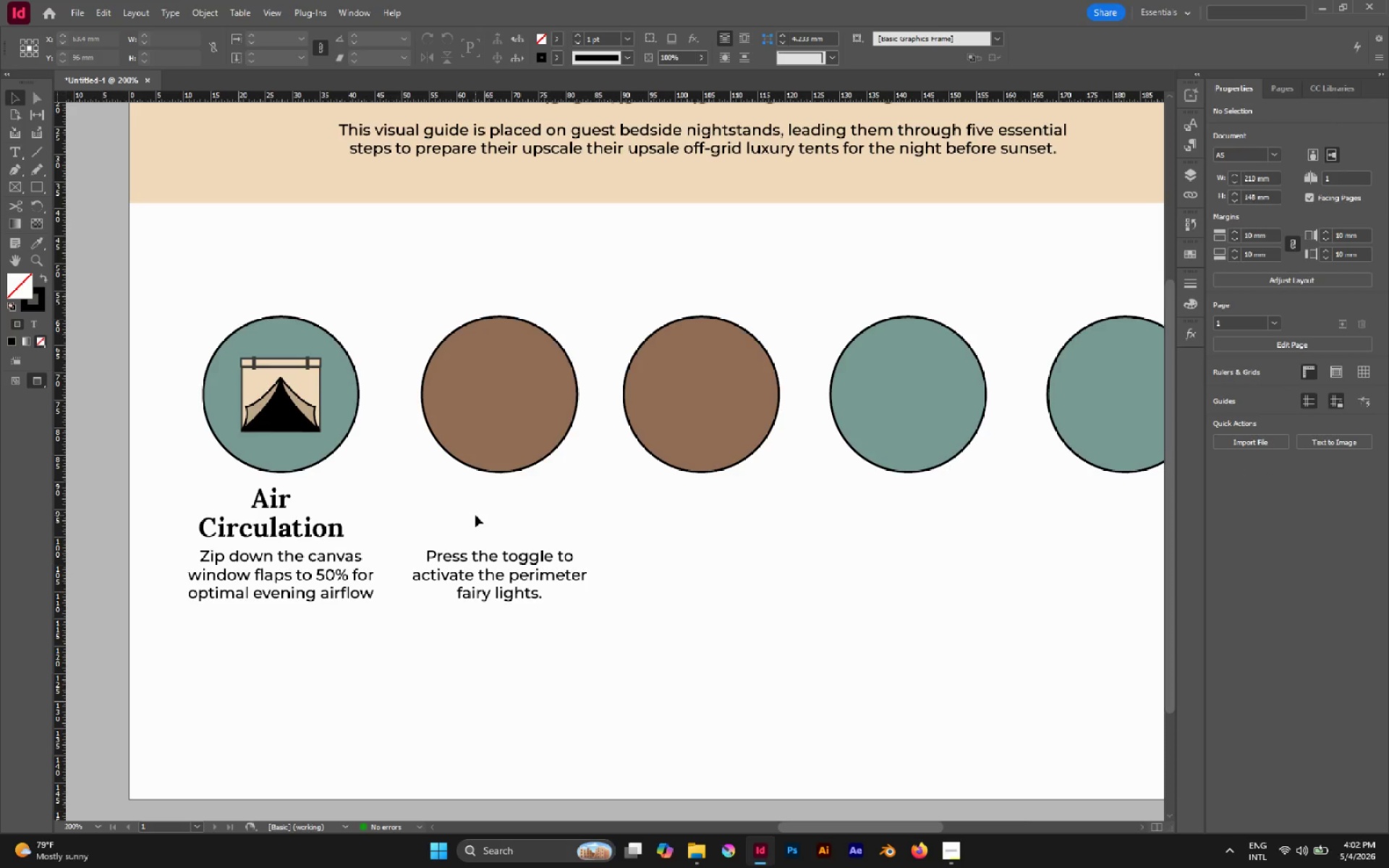 
left_click([475, 515])
 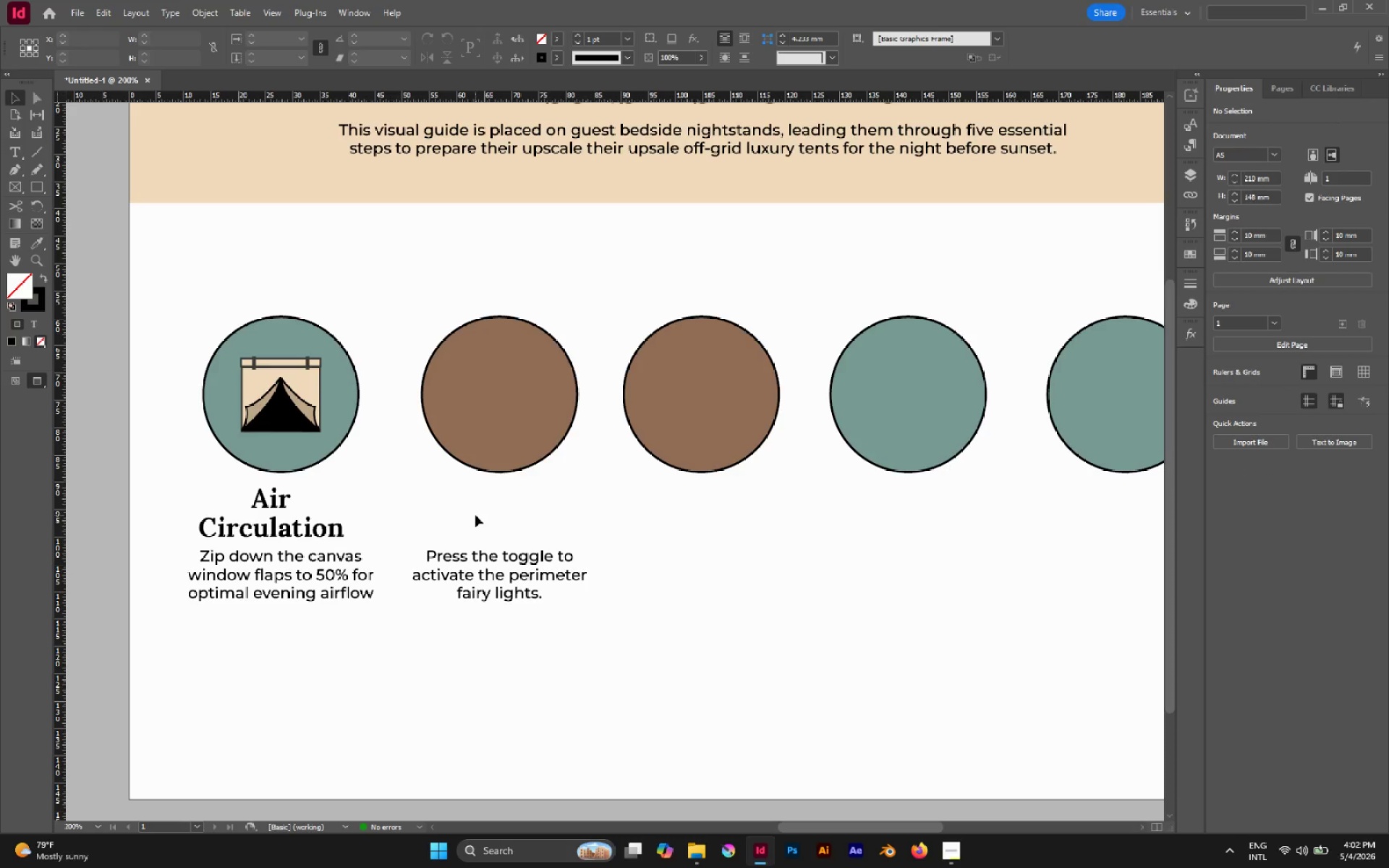 
key(Control+V)
 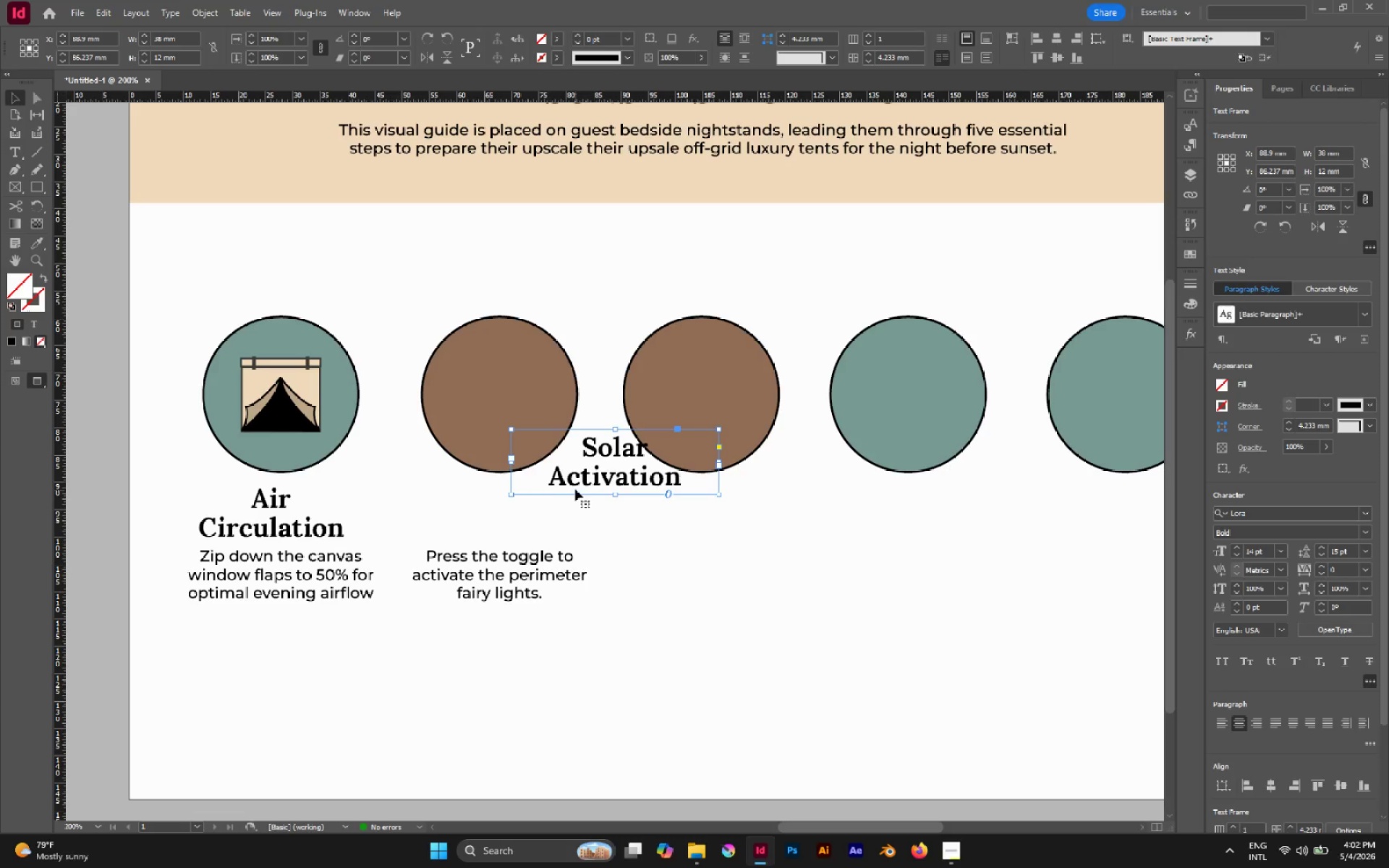 
left_click_drag(start_coordinate=[576, 487], to_coordinate=[456, 542])
 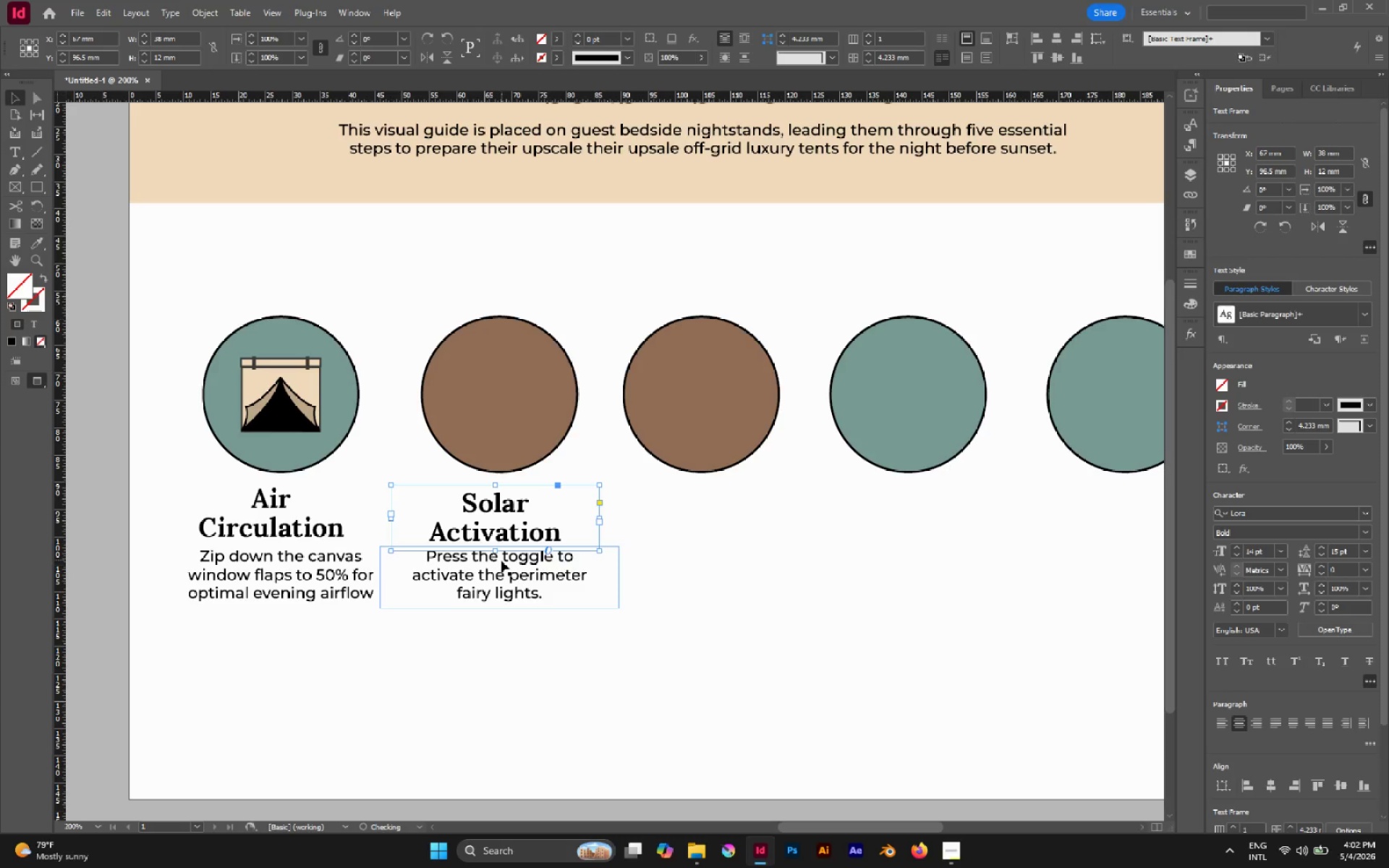 
left_click([501, 561])
 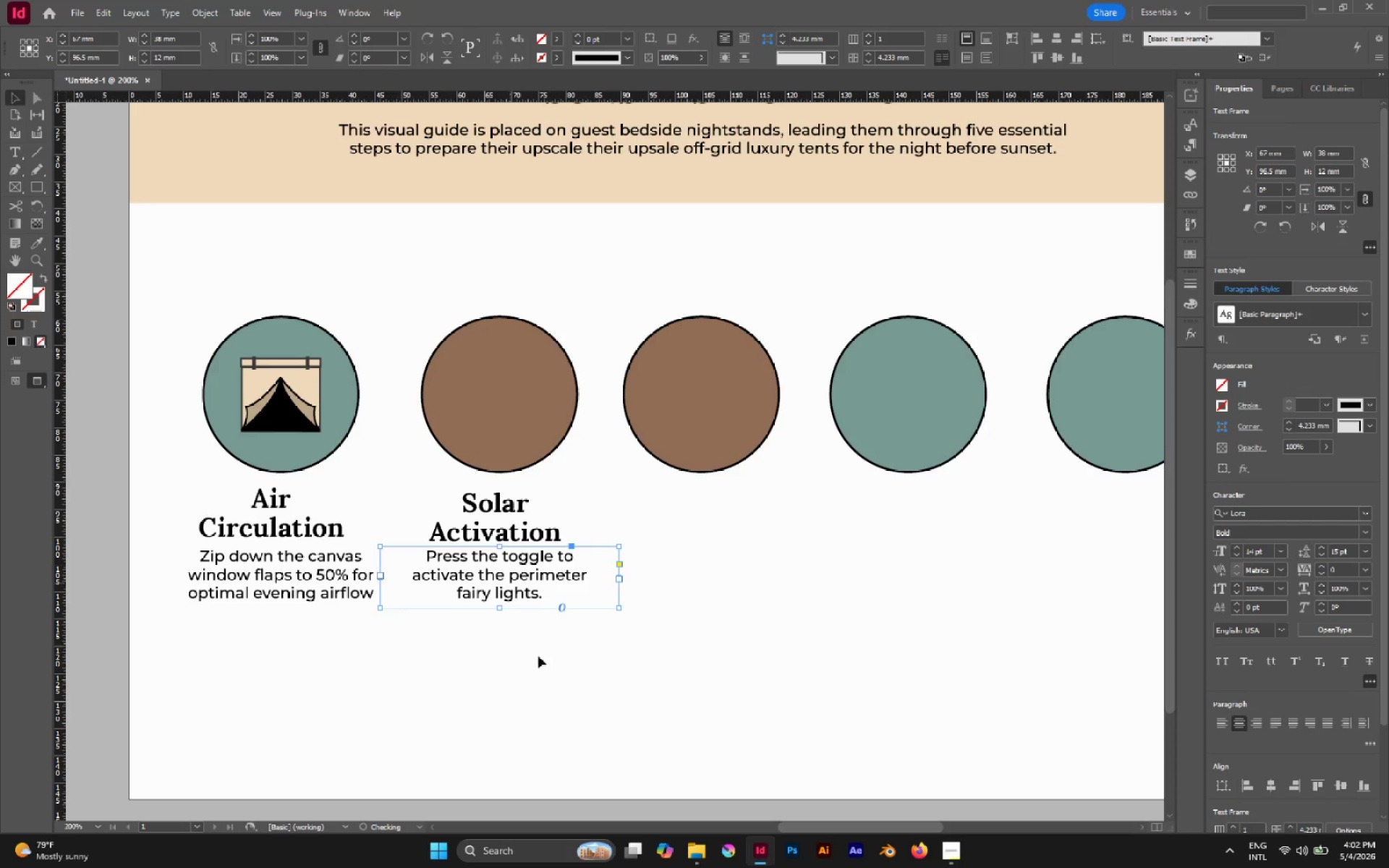 
left_click_drag(start_coordinate=[538, 656], to_coordinate=[482, 517])
 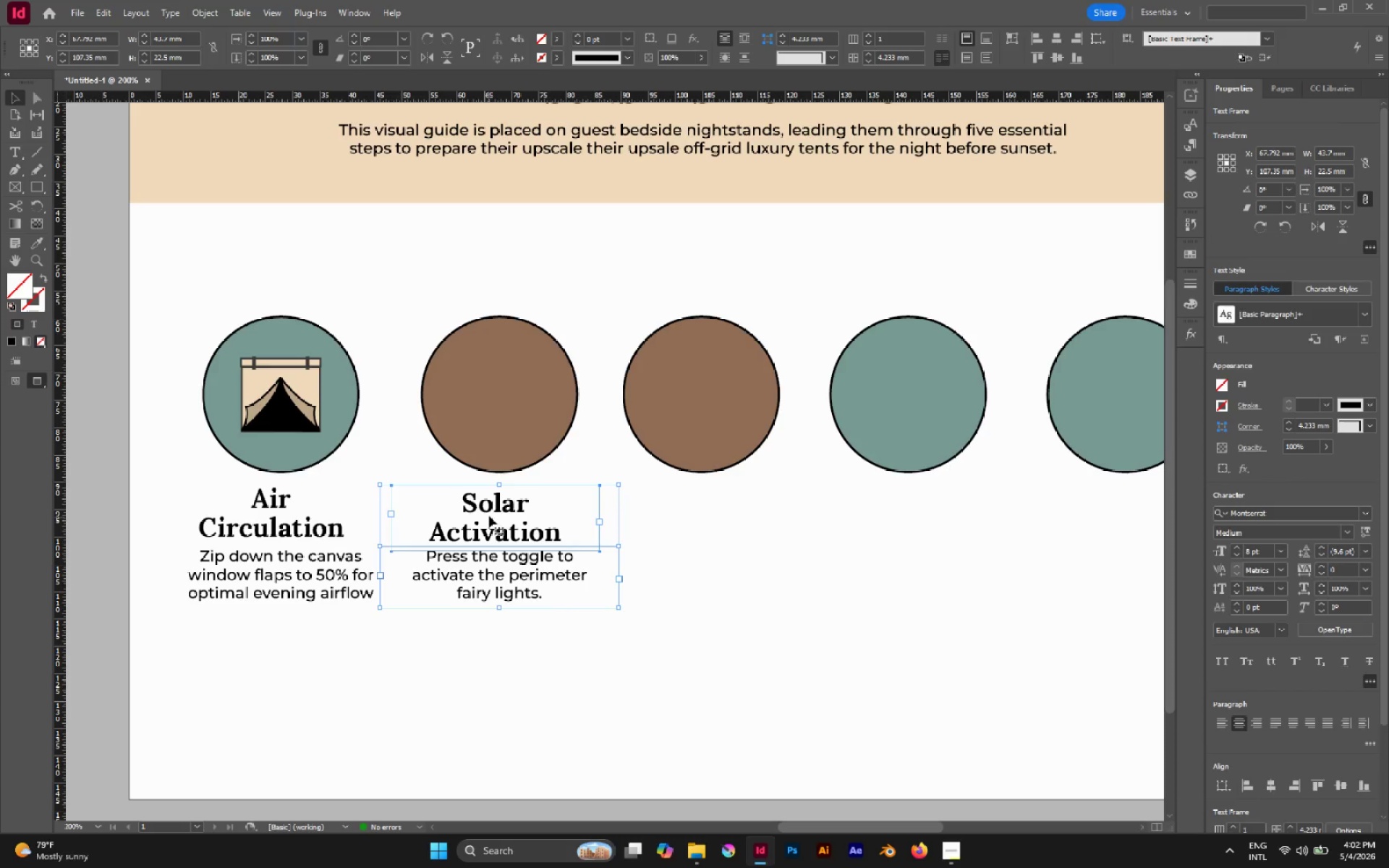 
left_click([489, 516])
 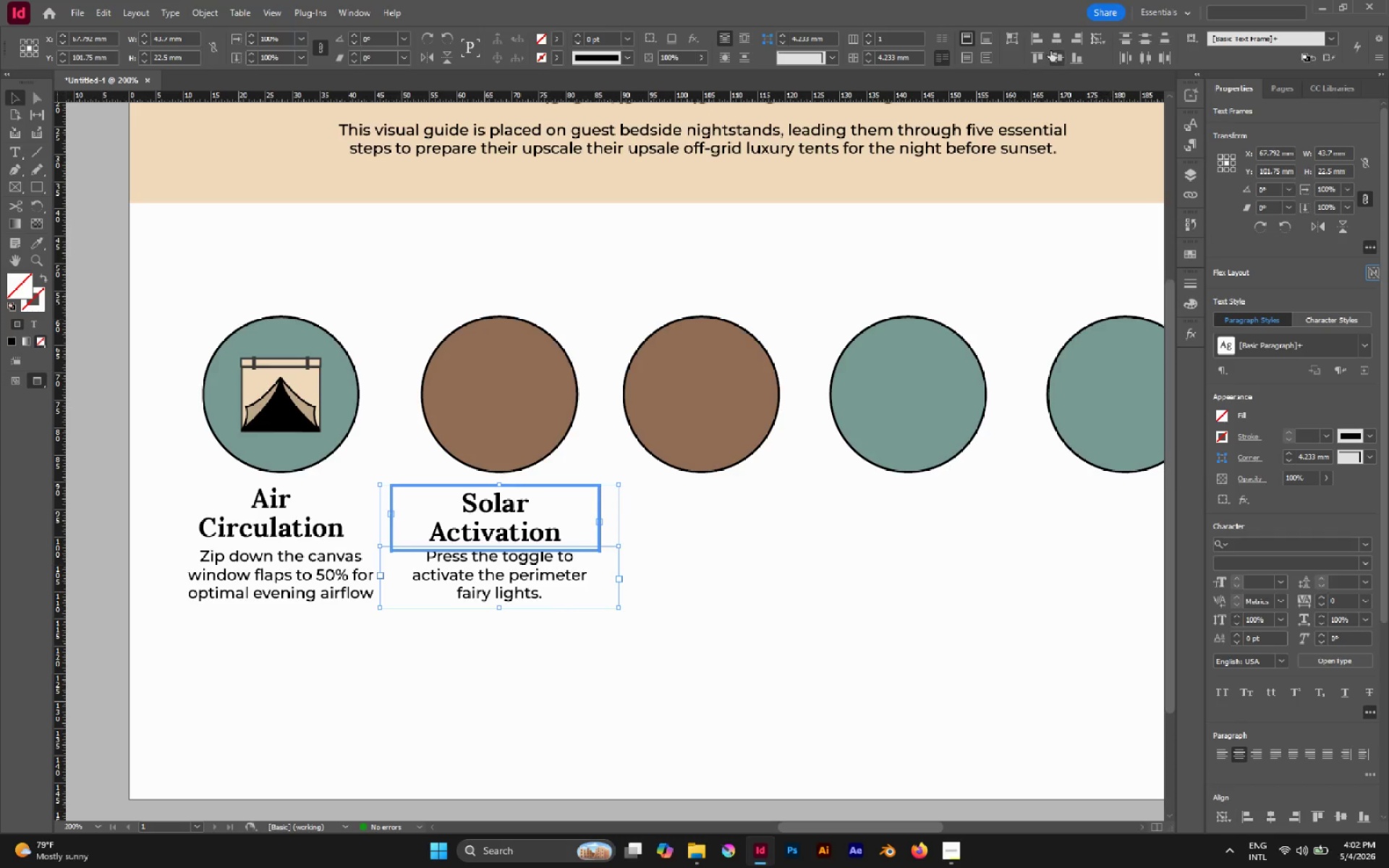 
left_click([1057, 39])
 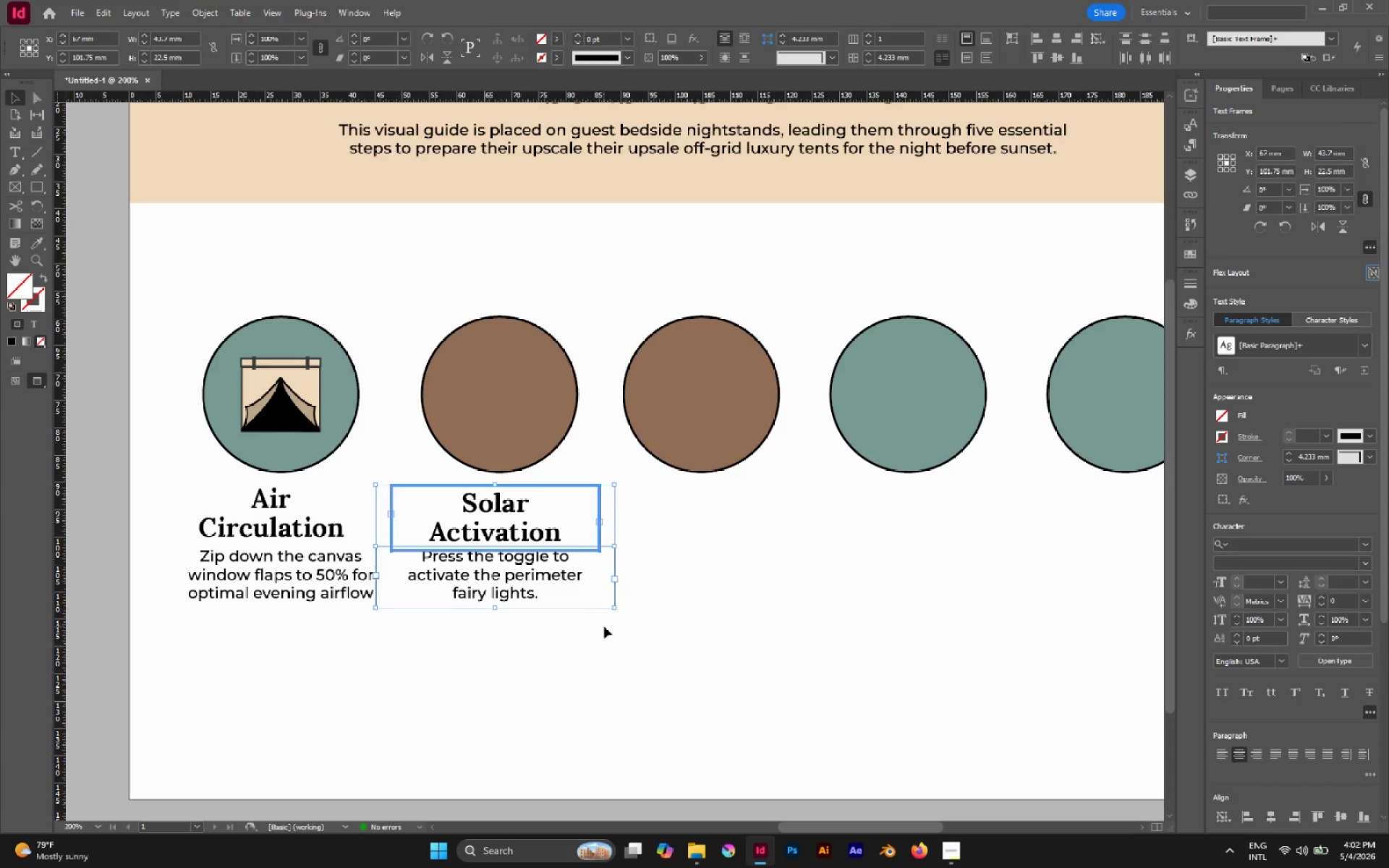 
left_click_drag(start_coordinate=[543, 652], to_coordinate=[477, 517])
 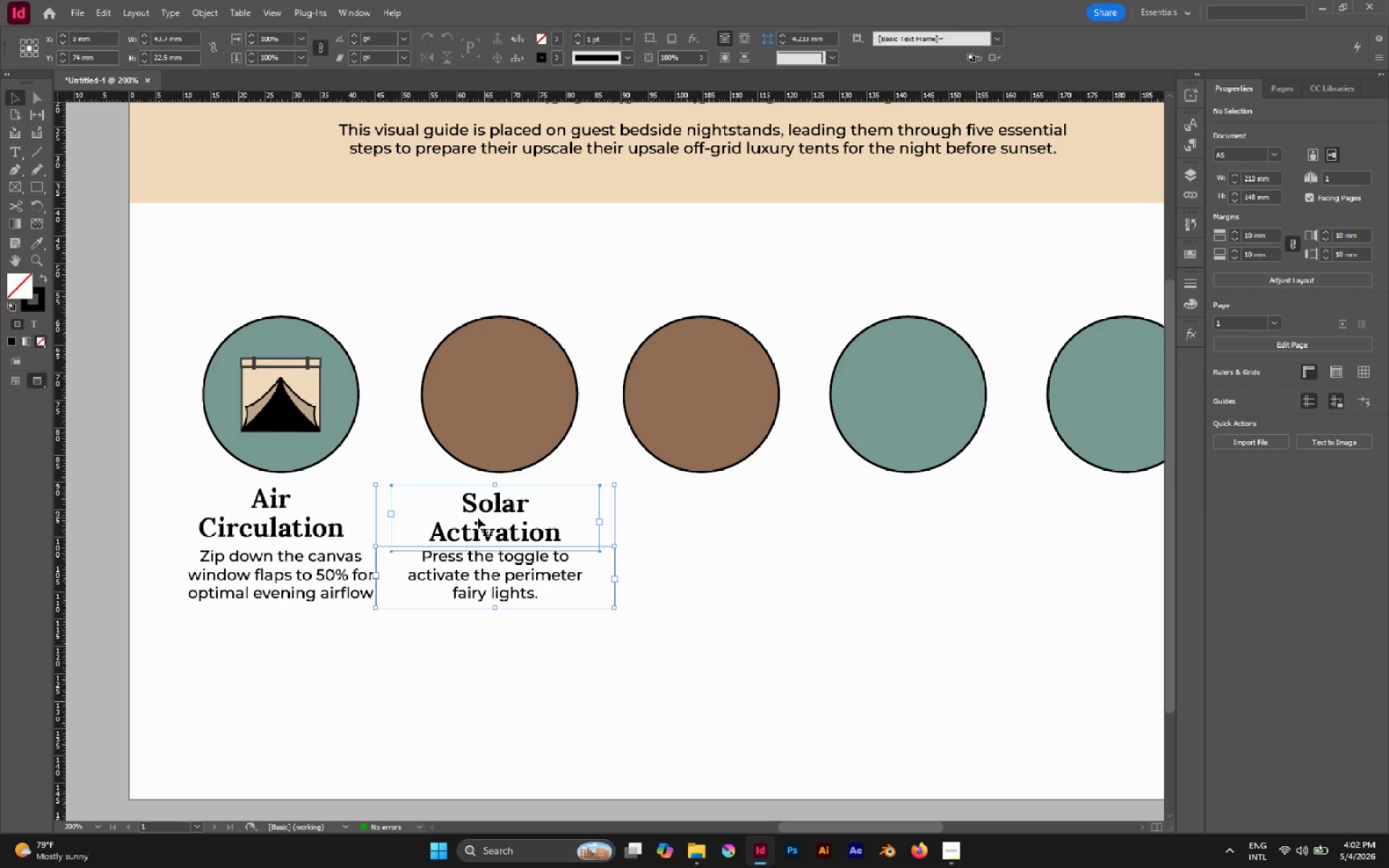 
key(Control+G)
 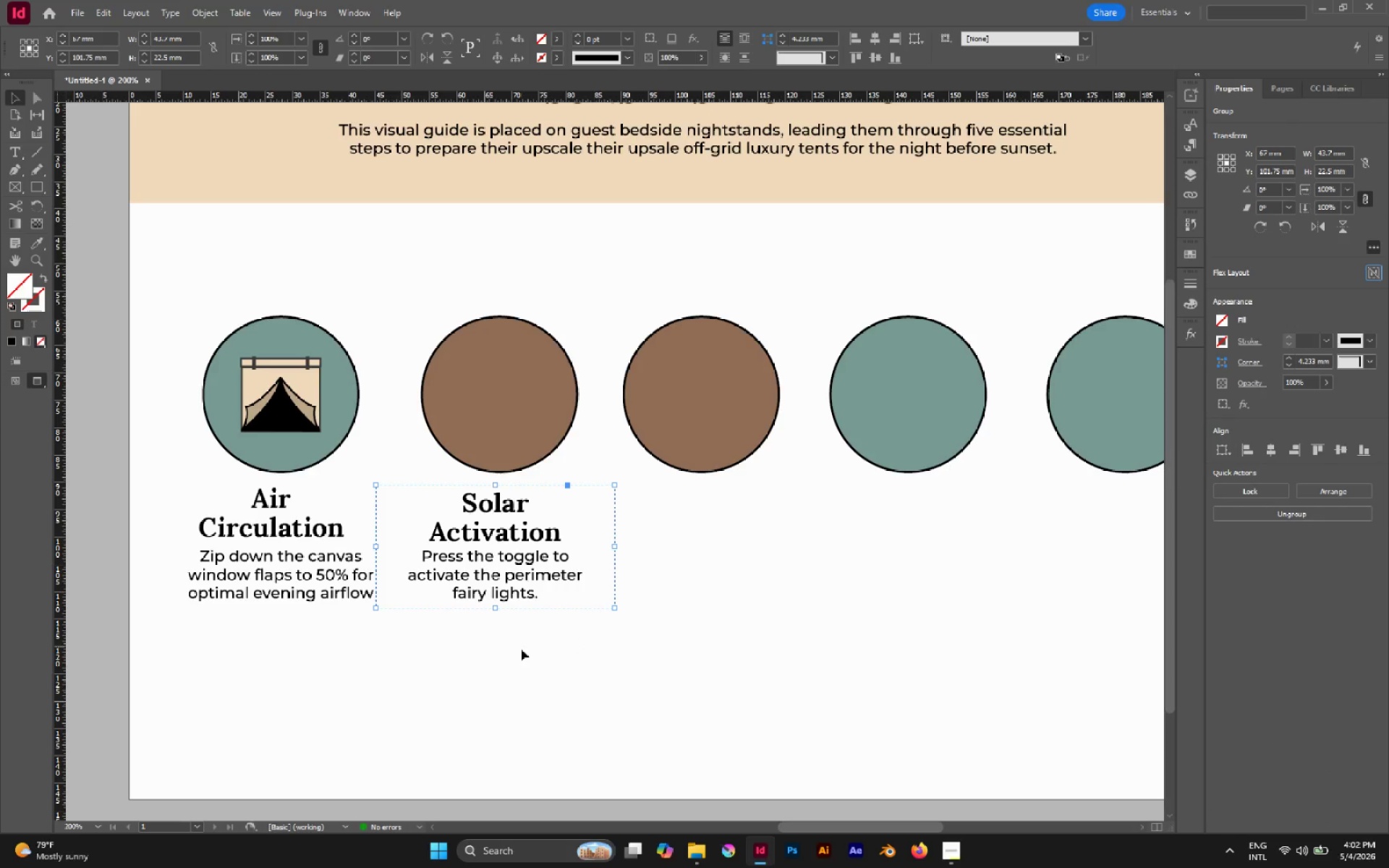 
left_click([523, 649])
 